 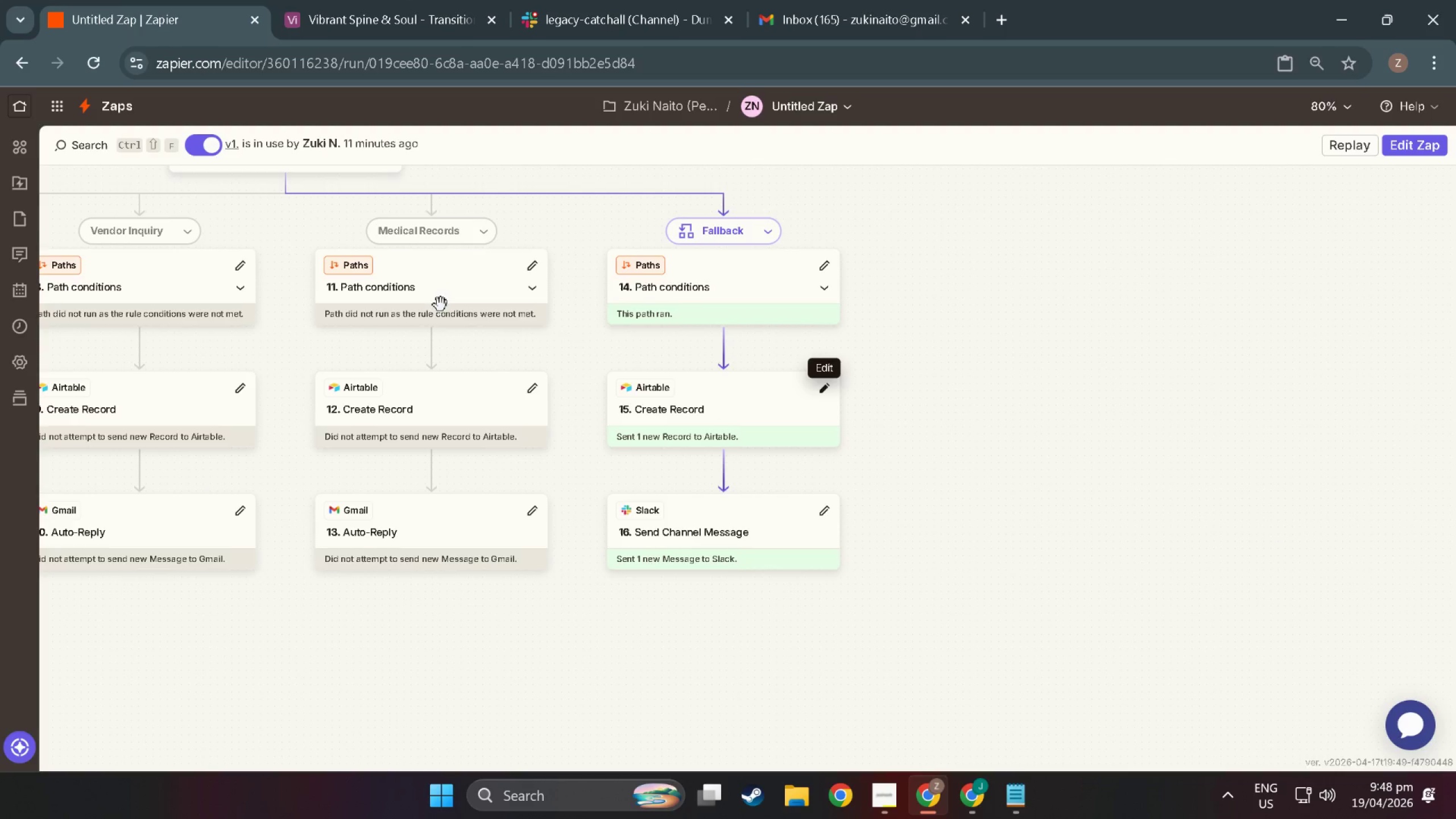 
scroll: coordinate [539, 404], scroll_direction: up, amount: 8.0
 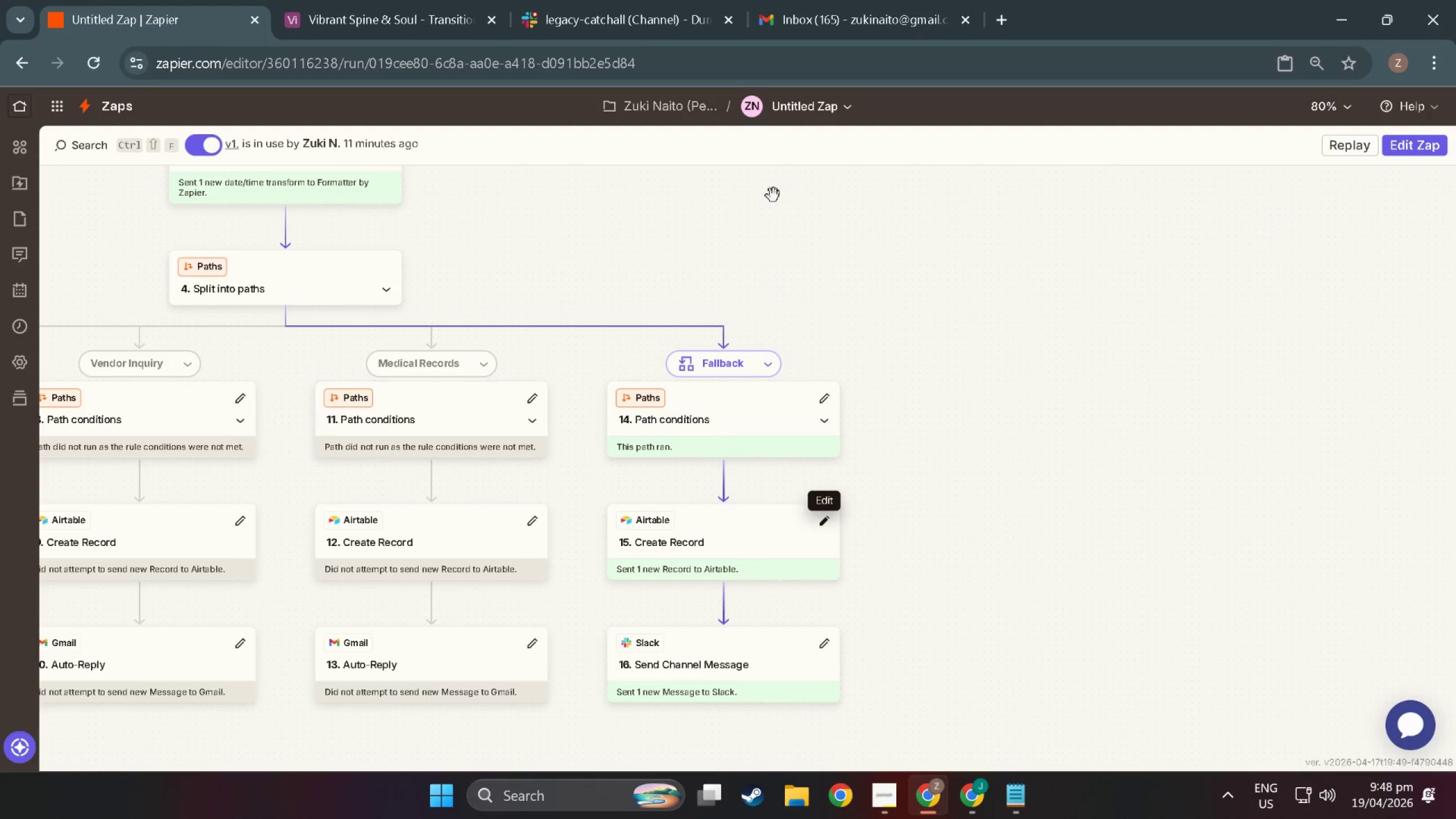 
left_click_drag(start_coordinate=[870, 302], to_coordinate=[1046, 542])
 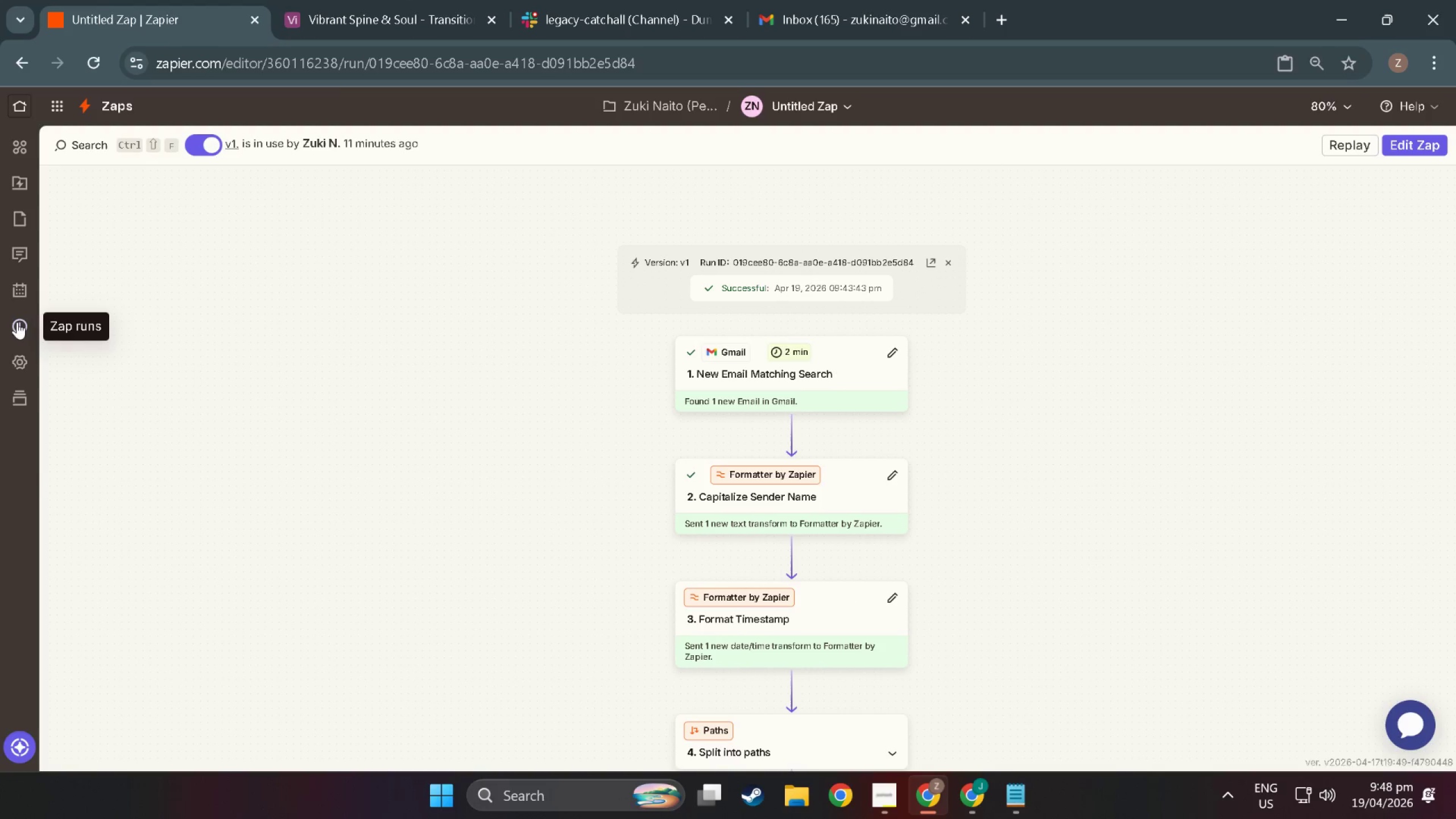 
left_click([16, 321])
 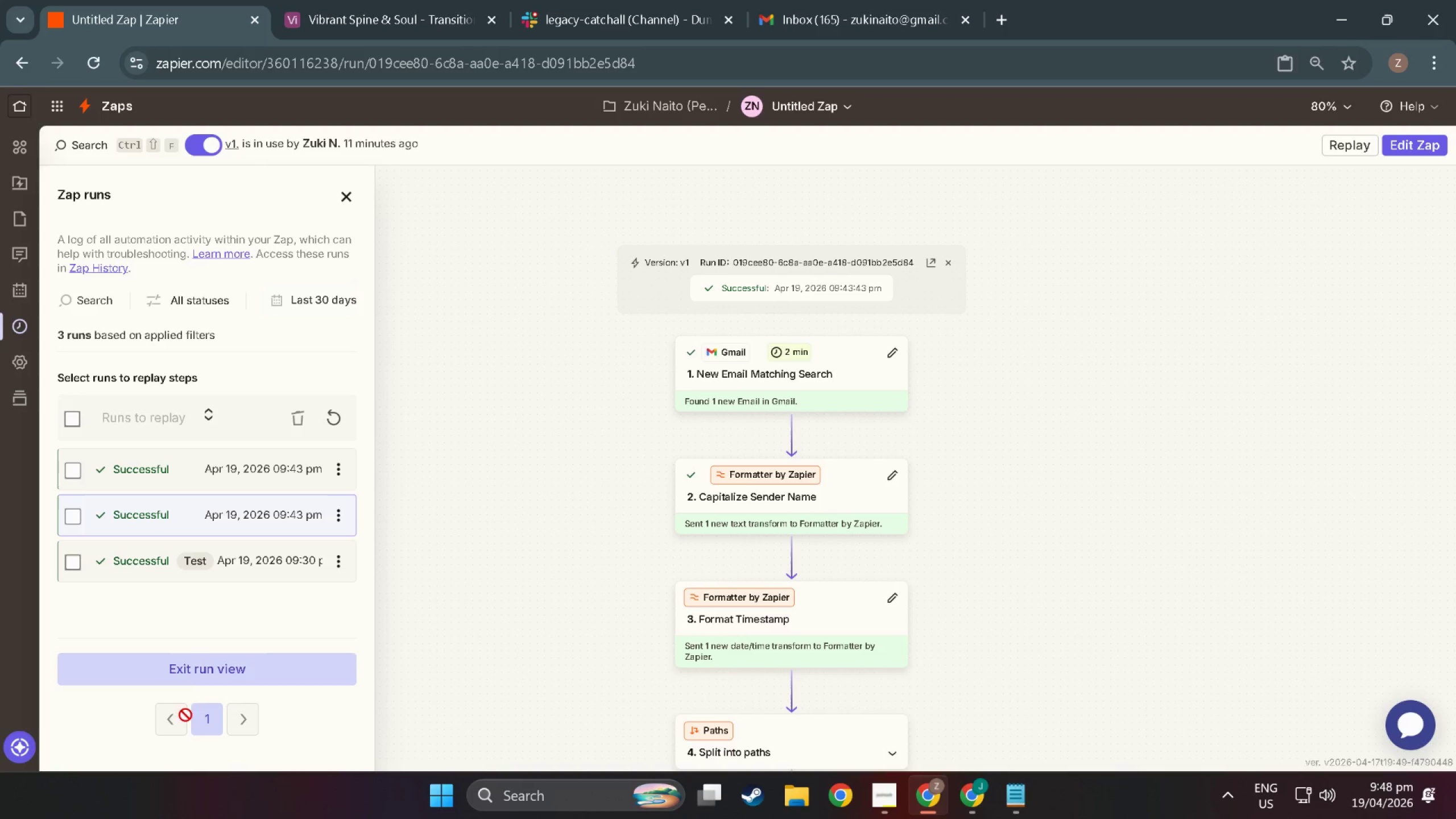 
left_click([189, 674])
 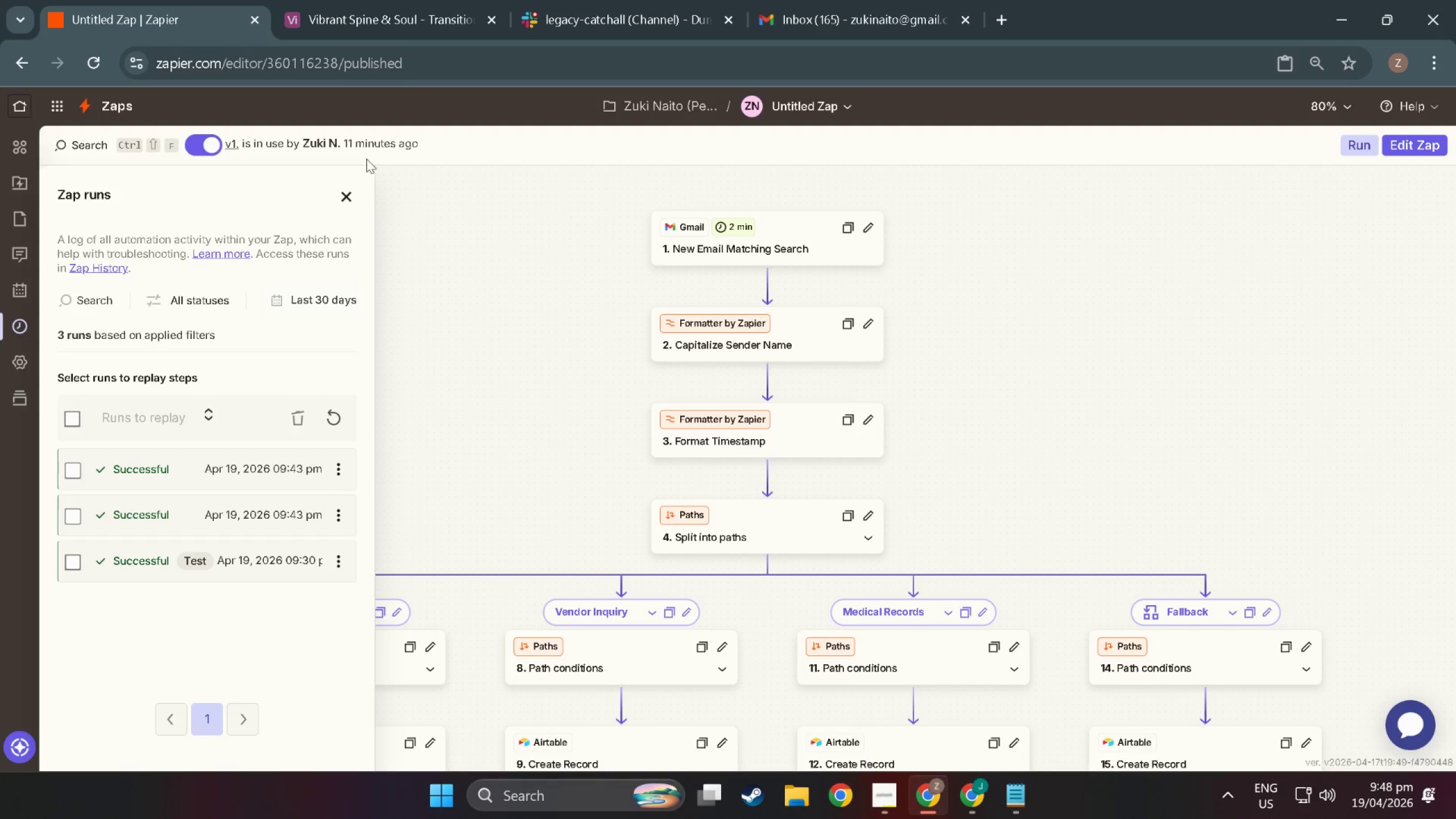 
left_click([342, 198])
 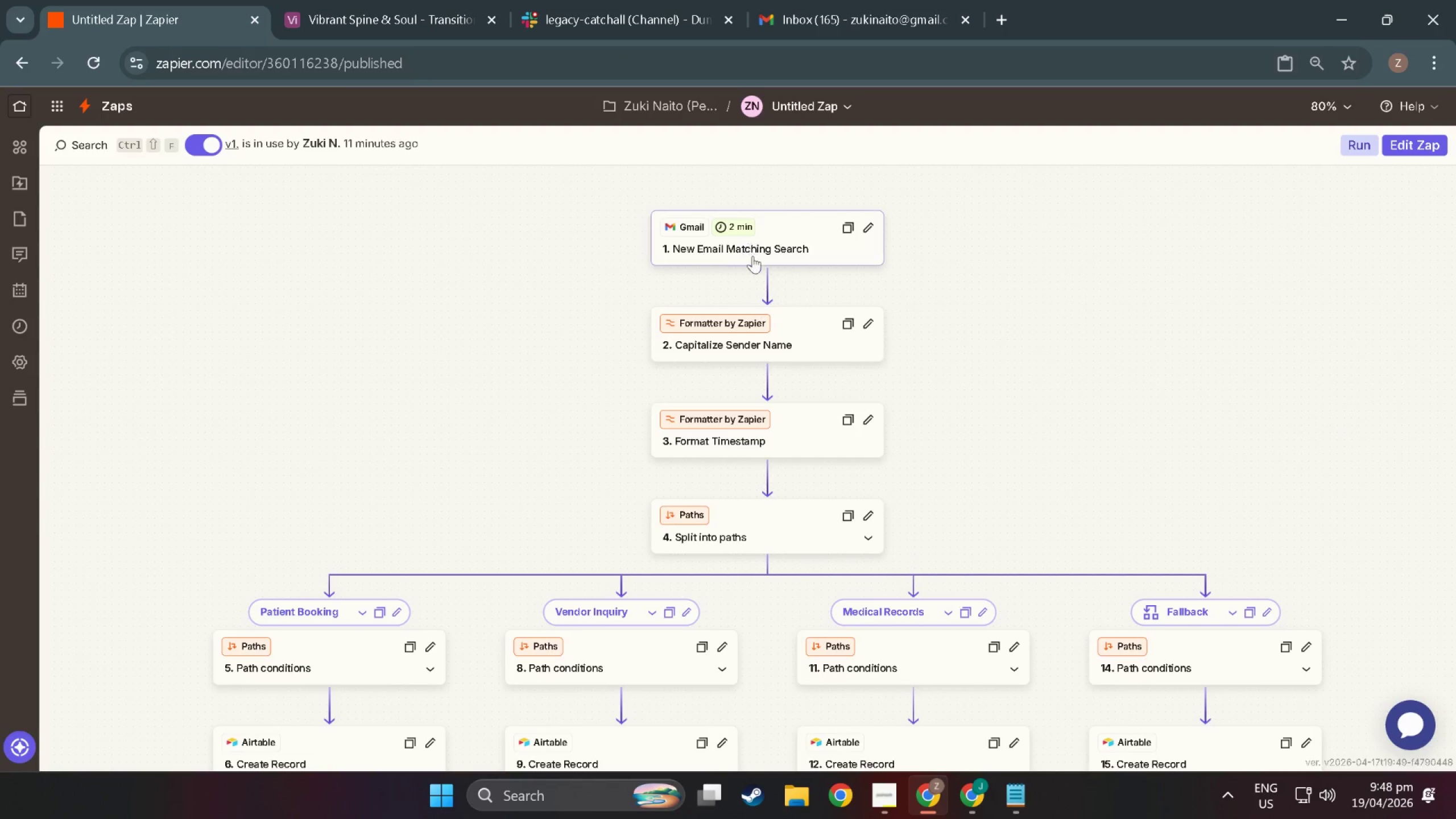 
left_click([740, 240])
 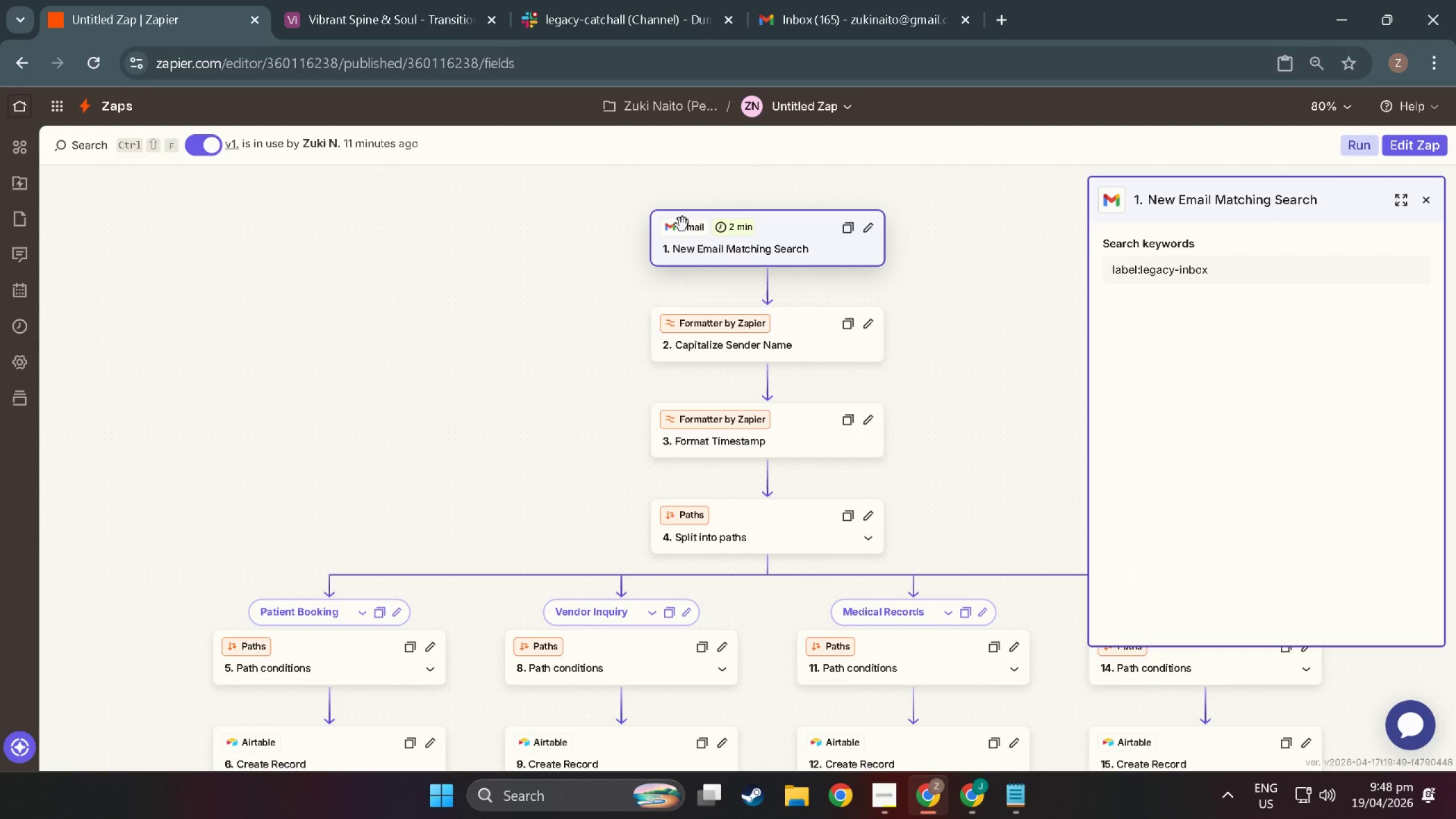 
key(Meta+MetaLeft)
 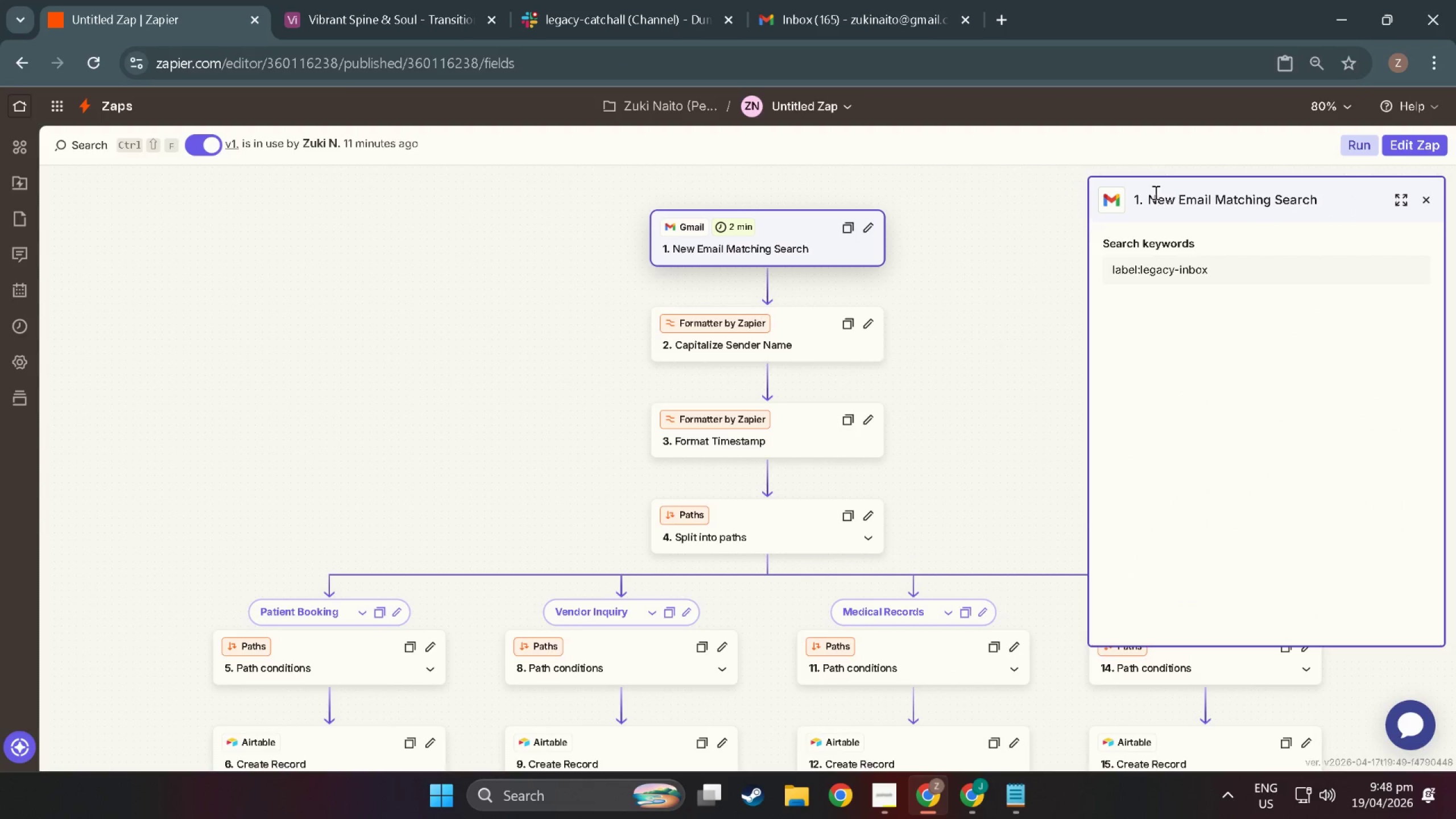 
key(Meta+Shift+ShiftLeft)
 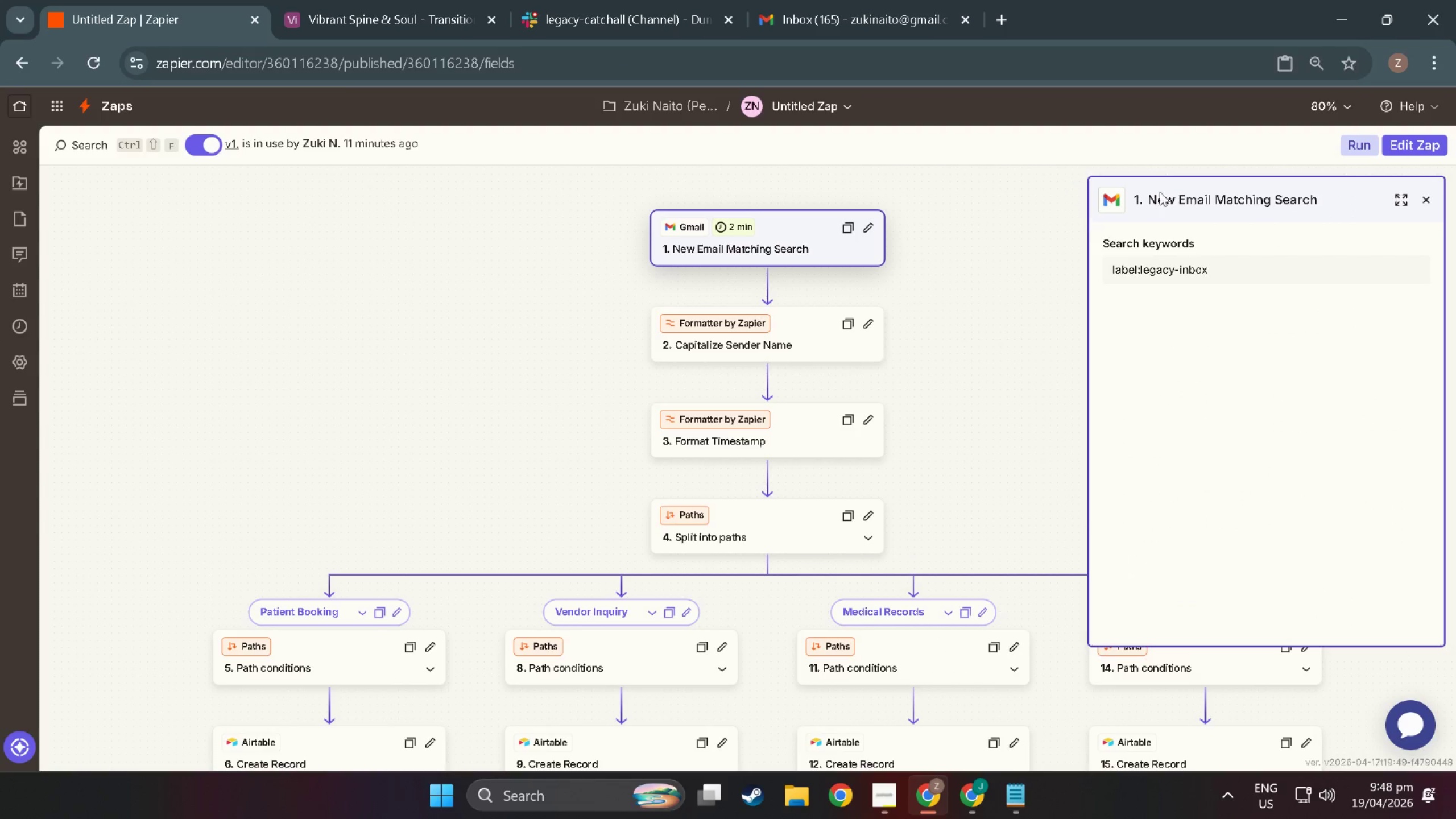 
key(Meta+Shift+S)
 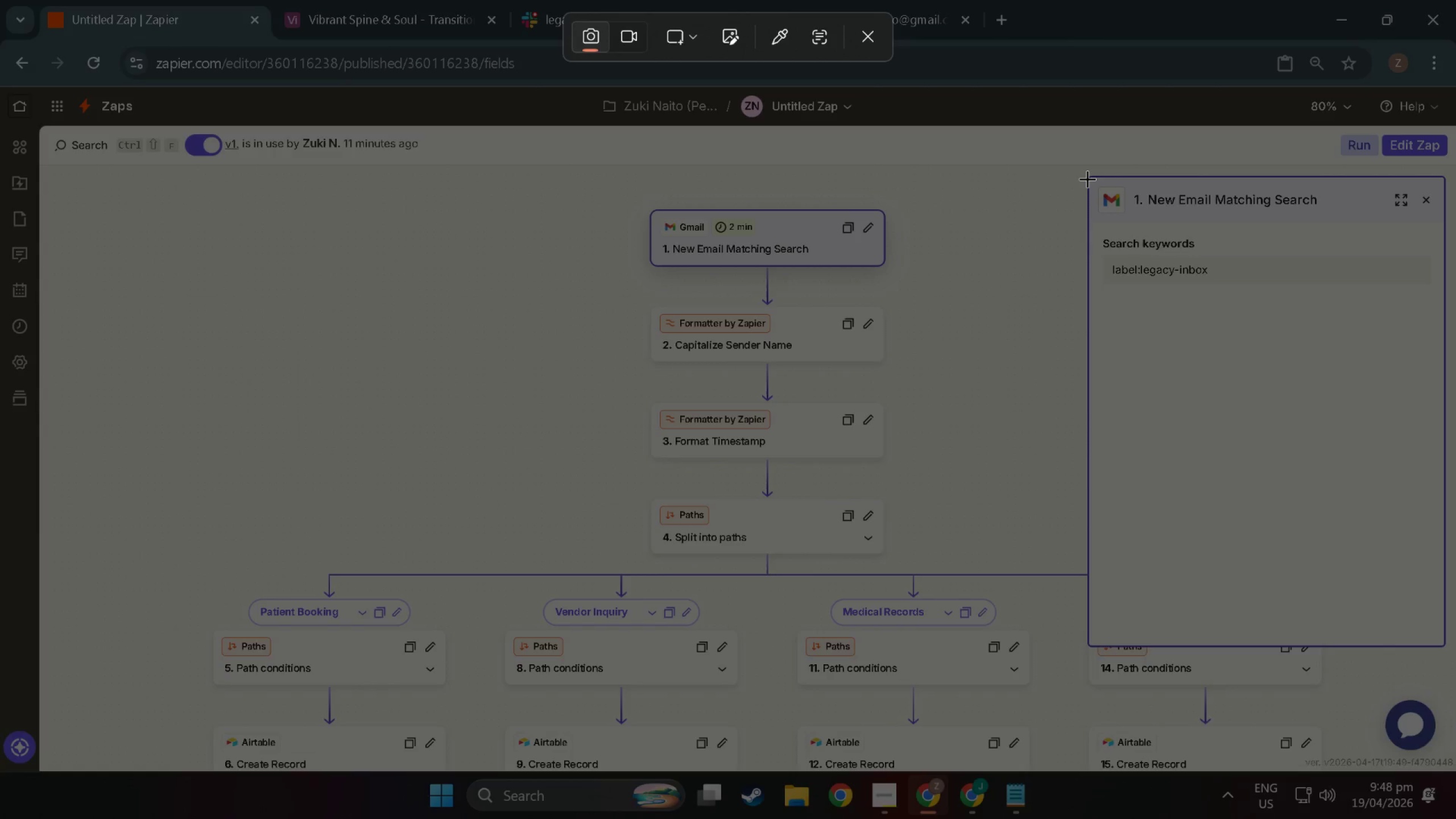 
left_click_drag(start_coordinate=[1089, 179], to_coordinate=[1087, 222])
 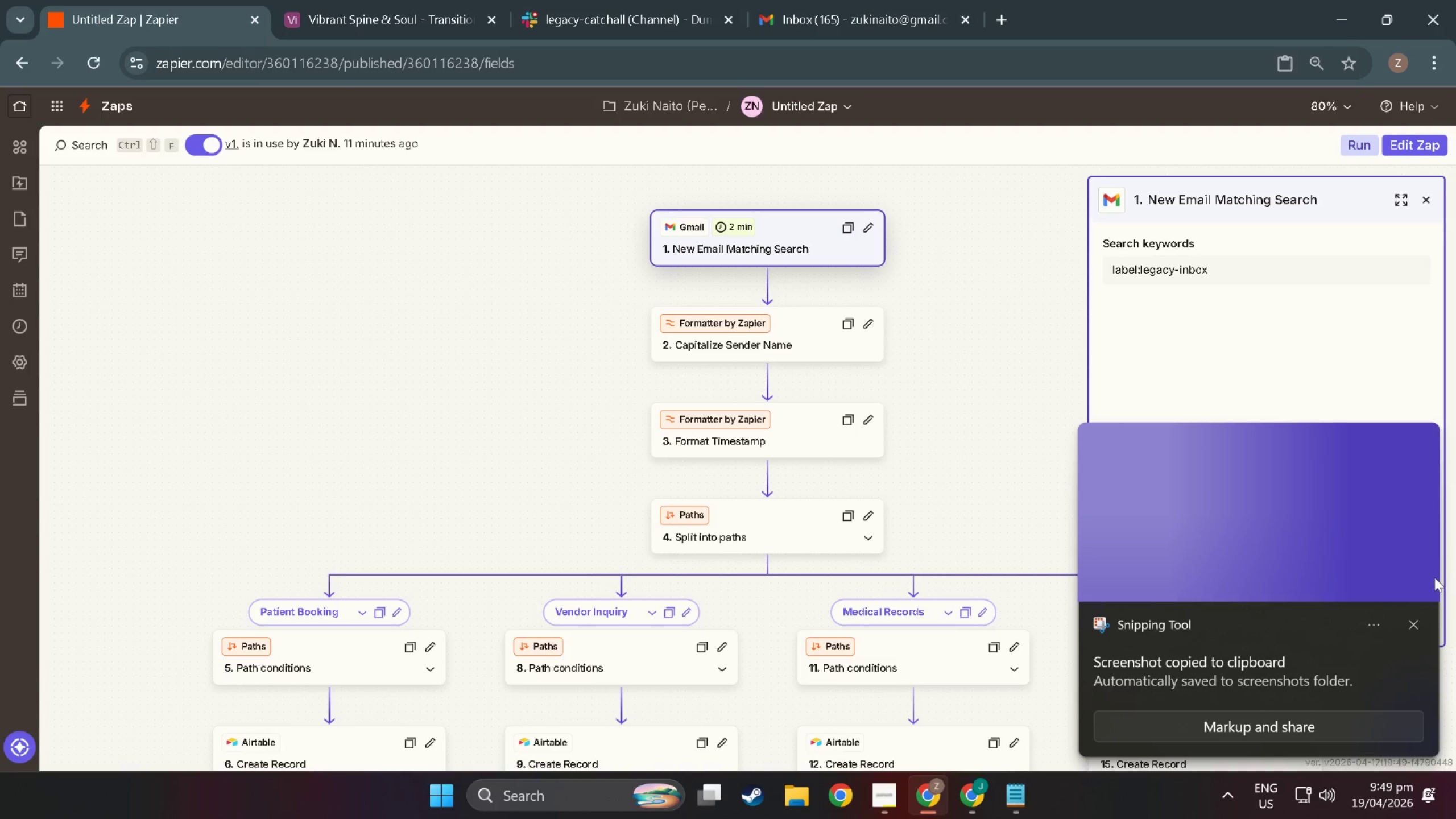 
left_click([1412, 631])
 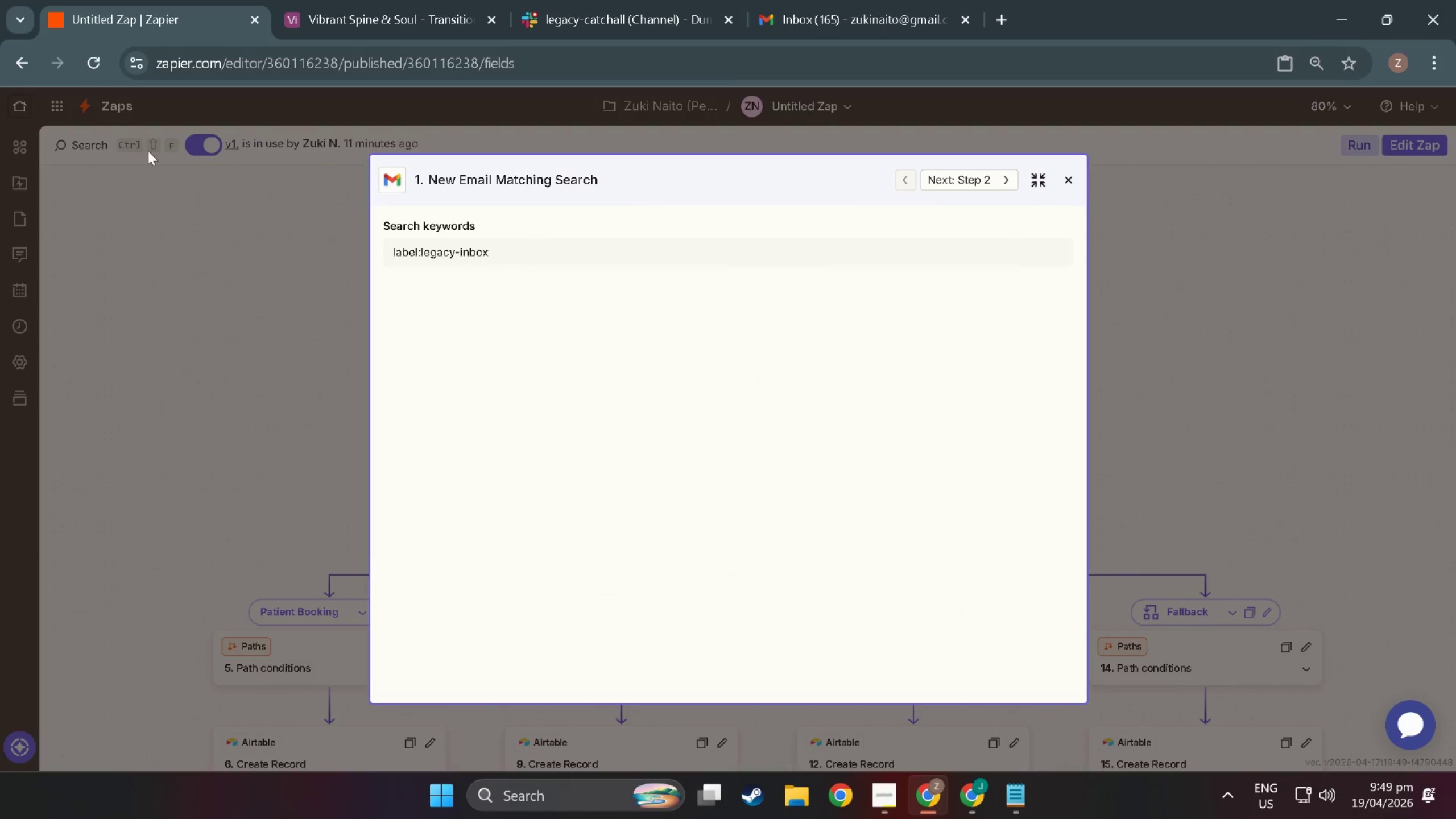 
key(Meta+Shift+MetaLeft)
 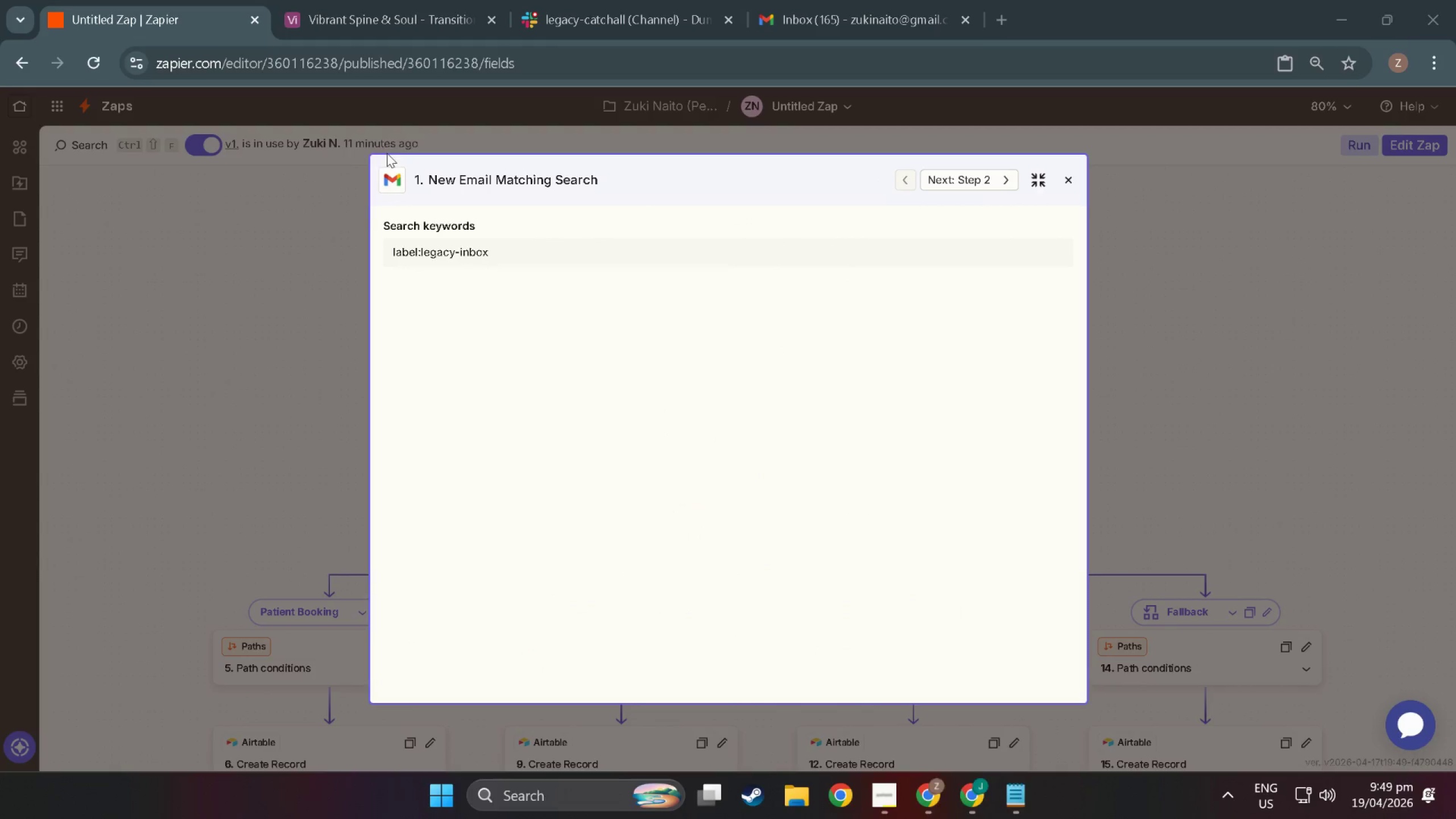 
key(Shift+ShiftLeft)
 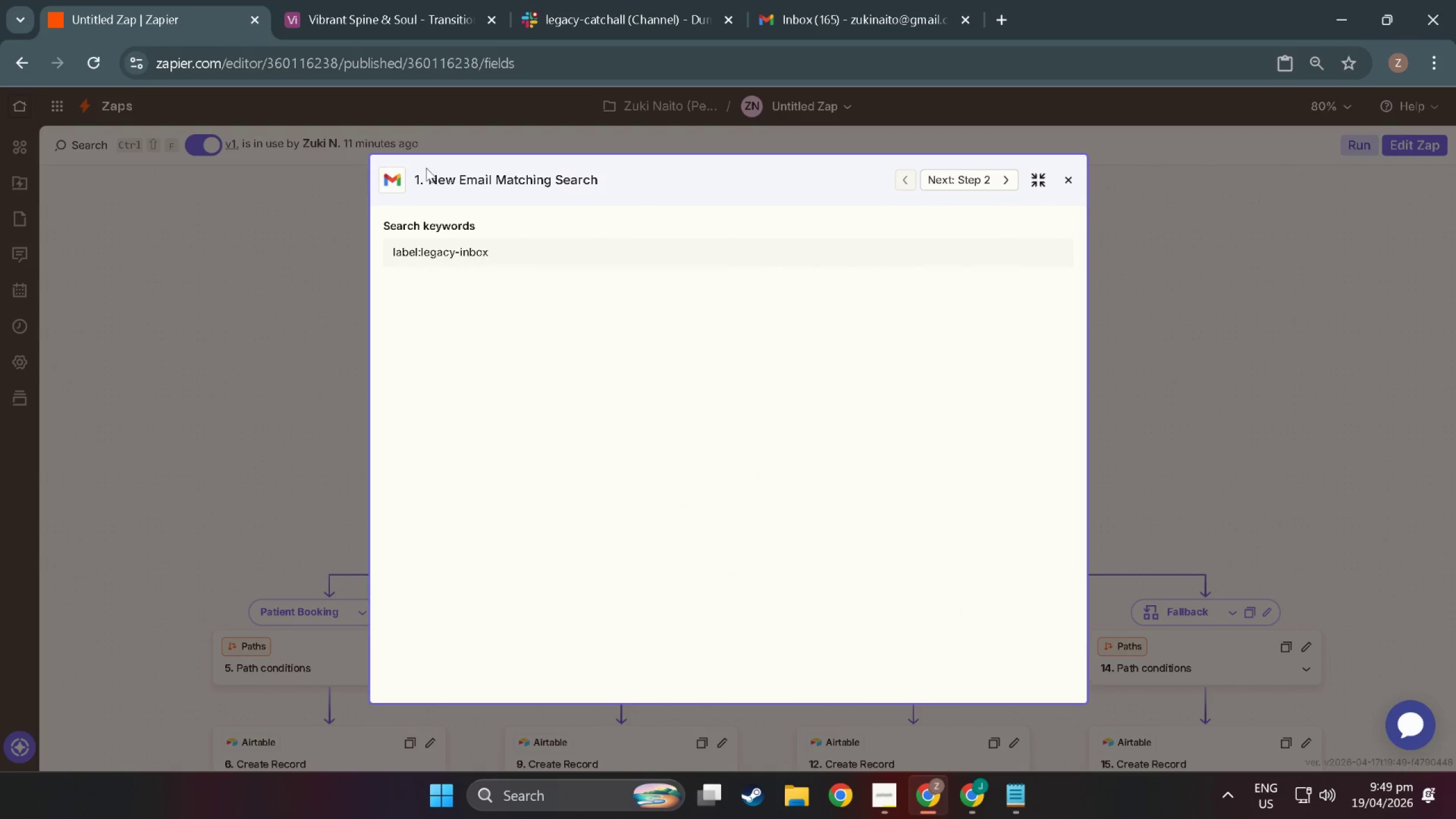 
key(Meta+Shift+S)
 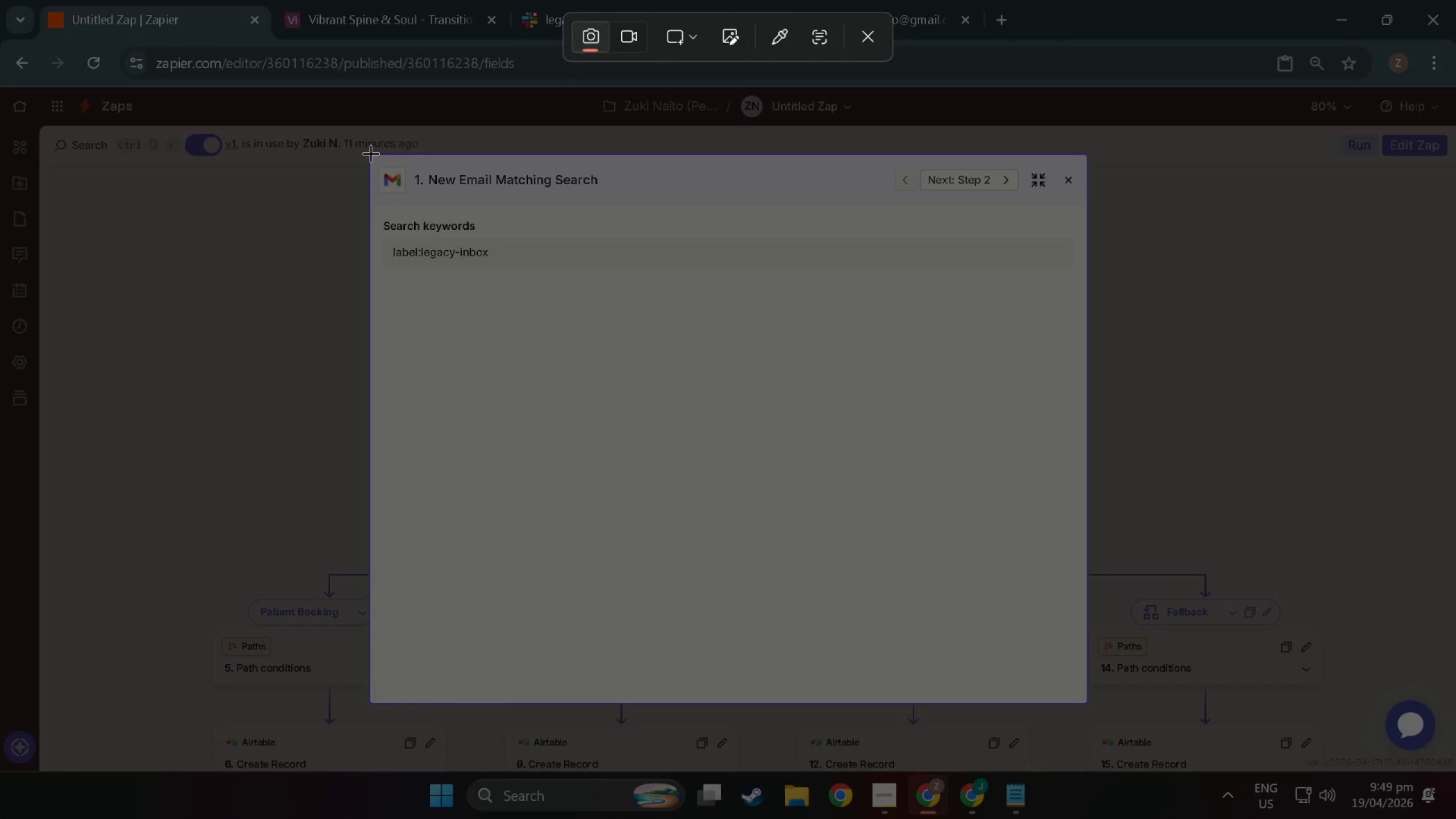 
left_click_drag(start_coordinate=[371, 153], to_coordinate=[1086, 704])
 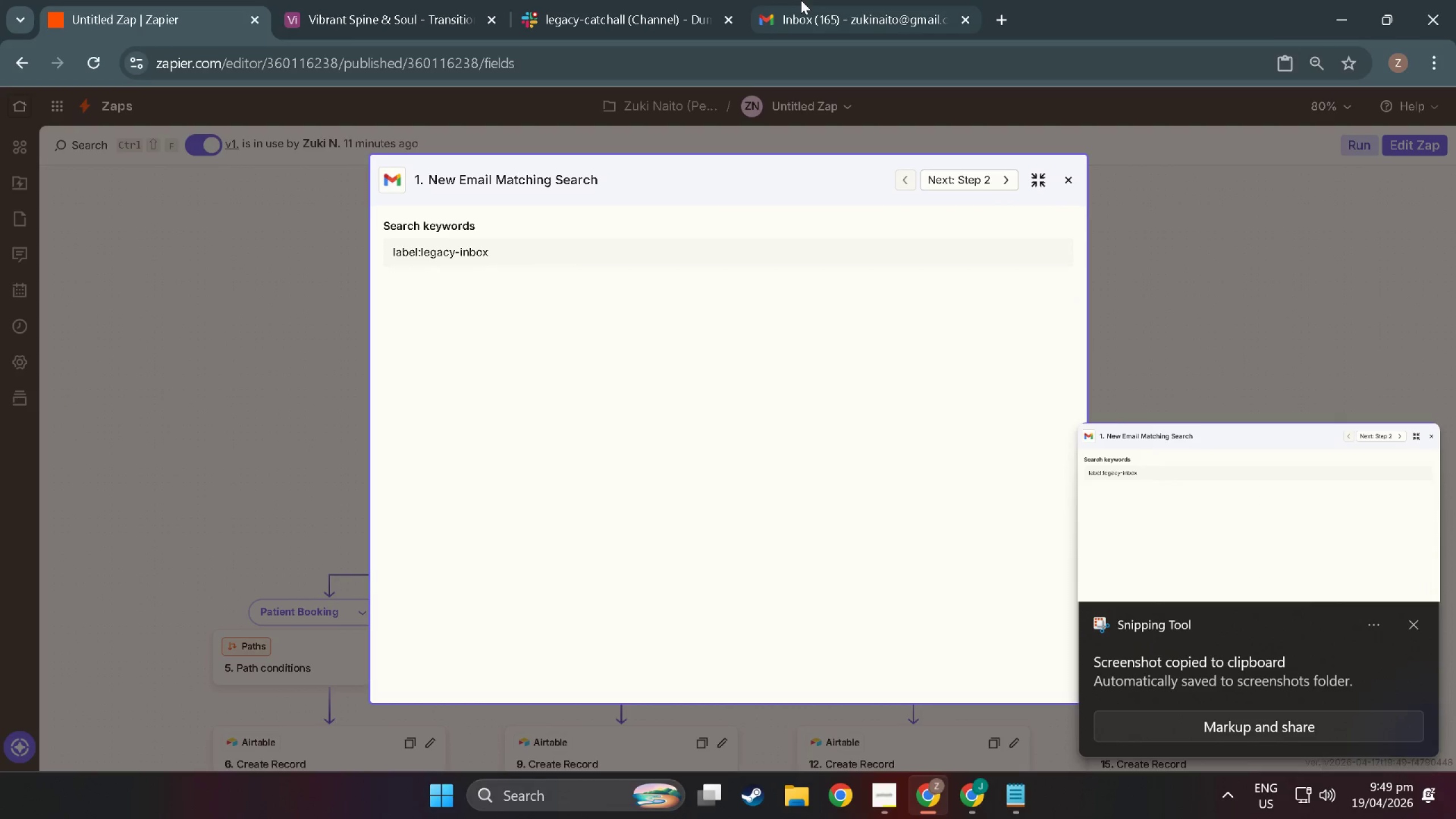 
key(Alt+Tab)
 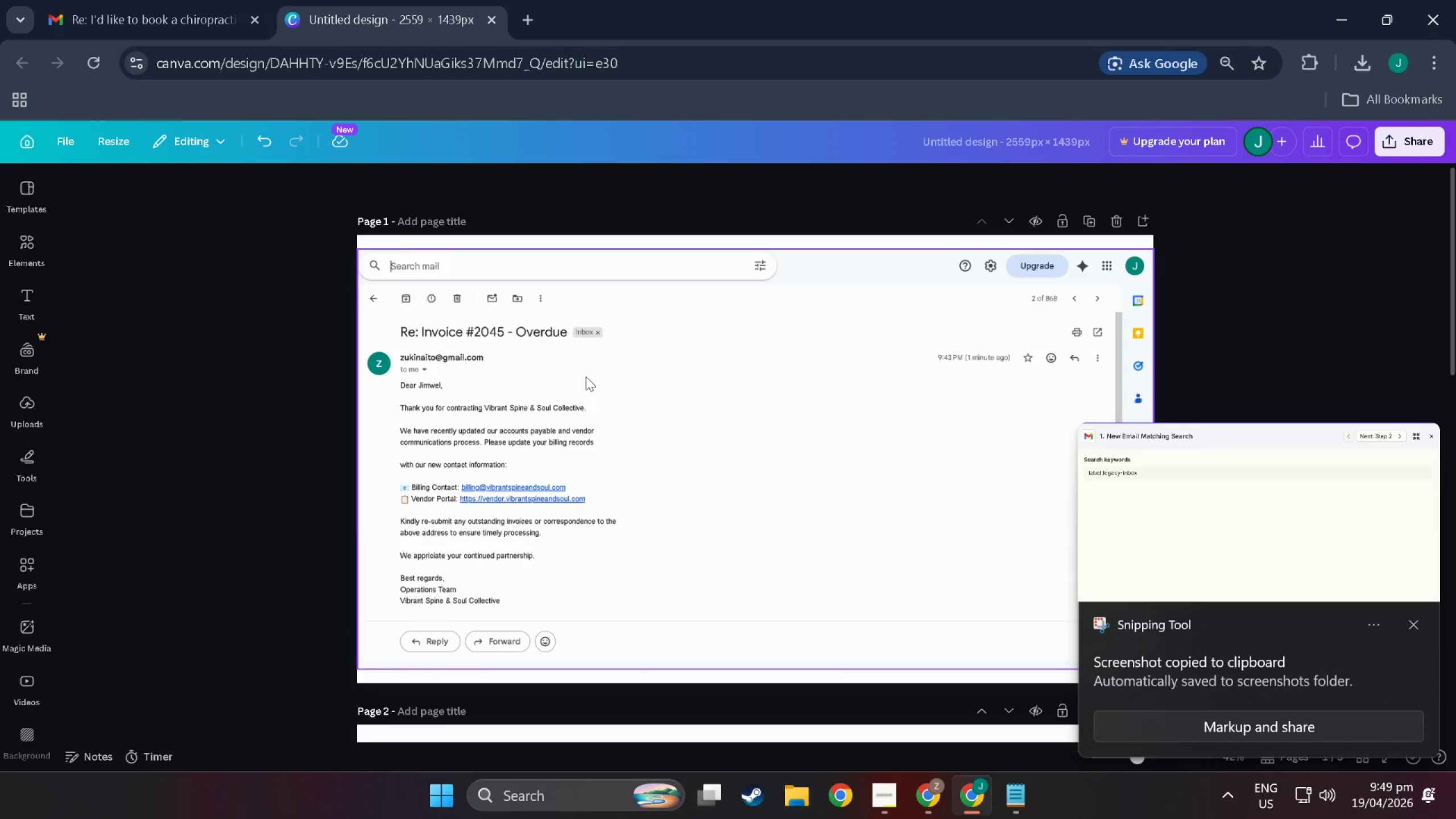 
scroll: coordinate [641, 544], scroll_direction: down, amount: 36.0
 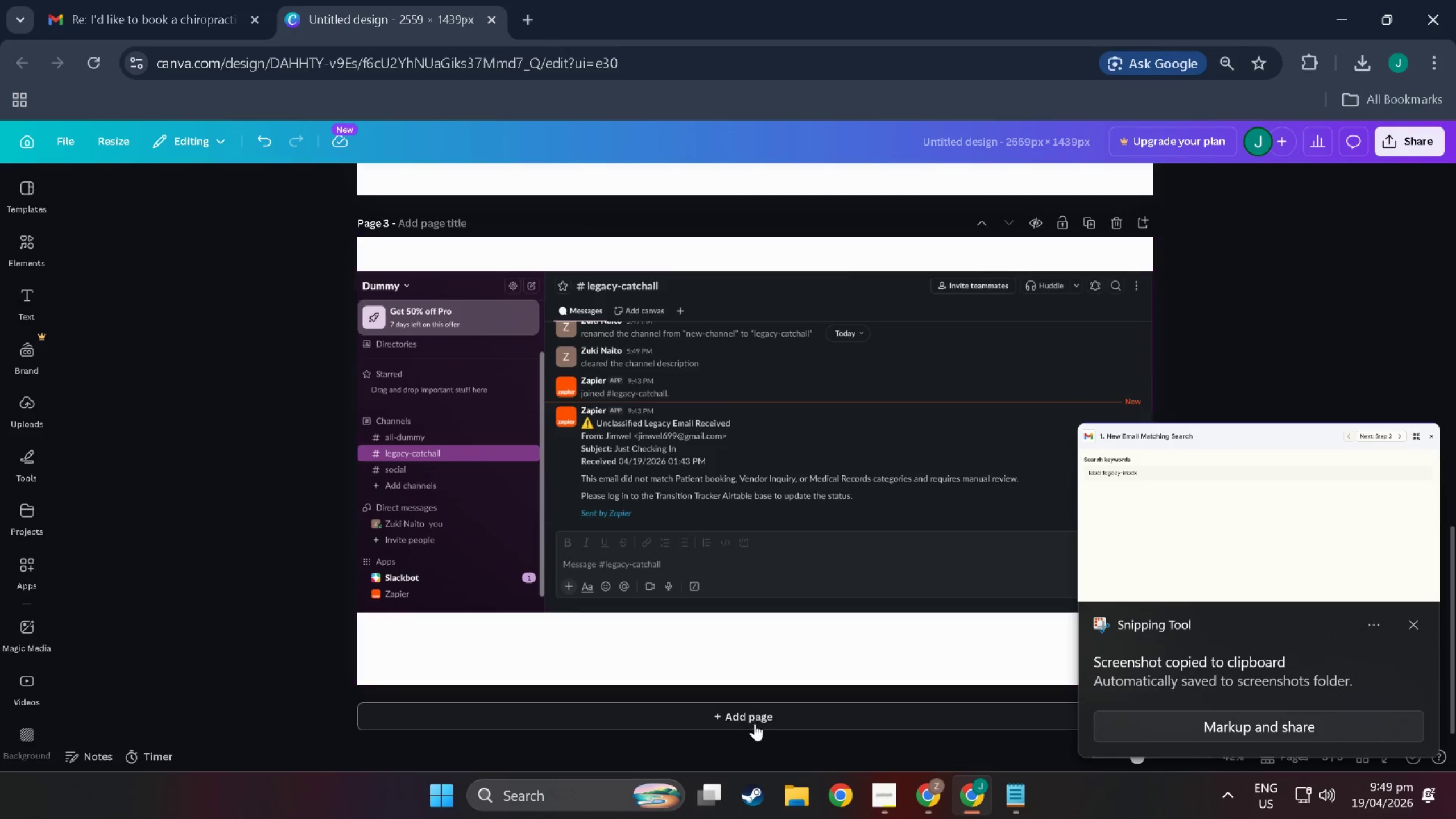 
left_click([755, 726])
 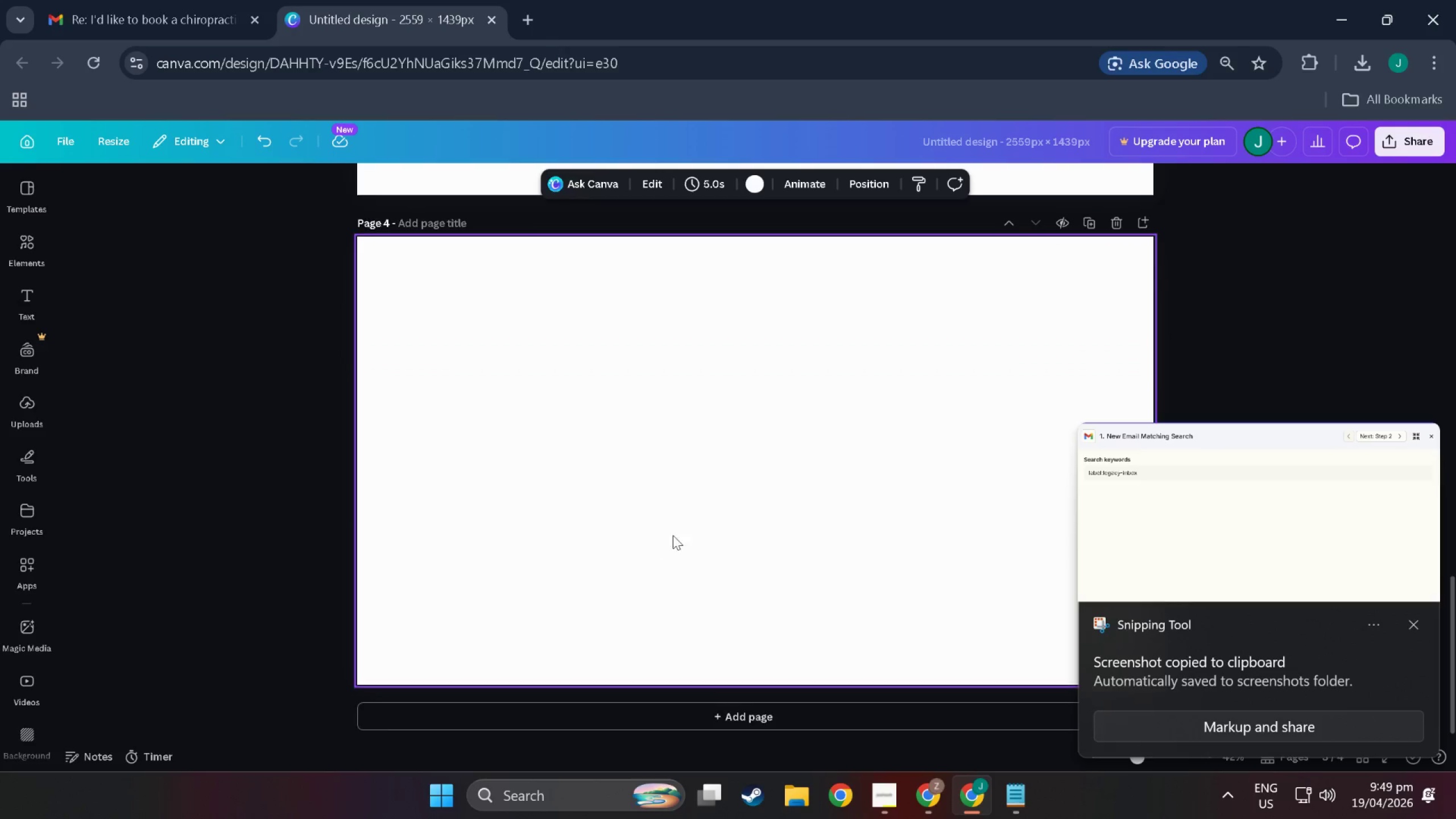 
left_click([686, 387])
 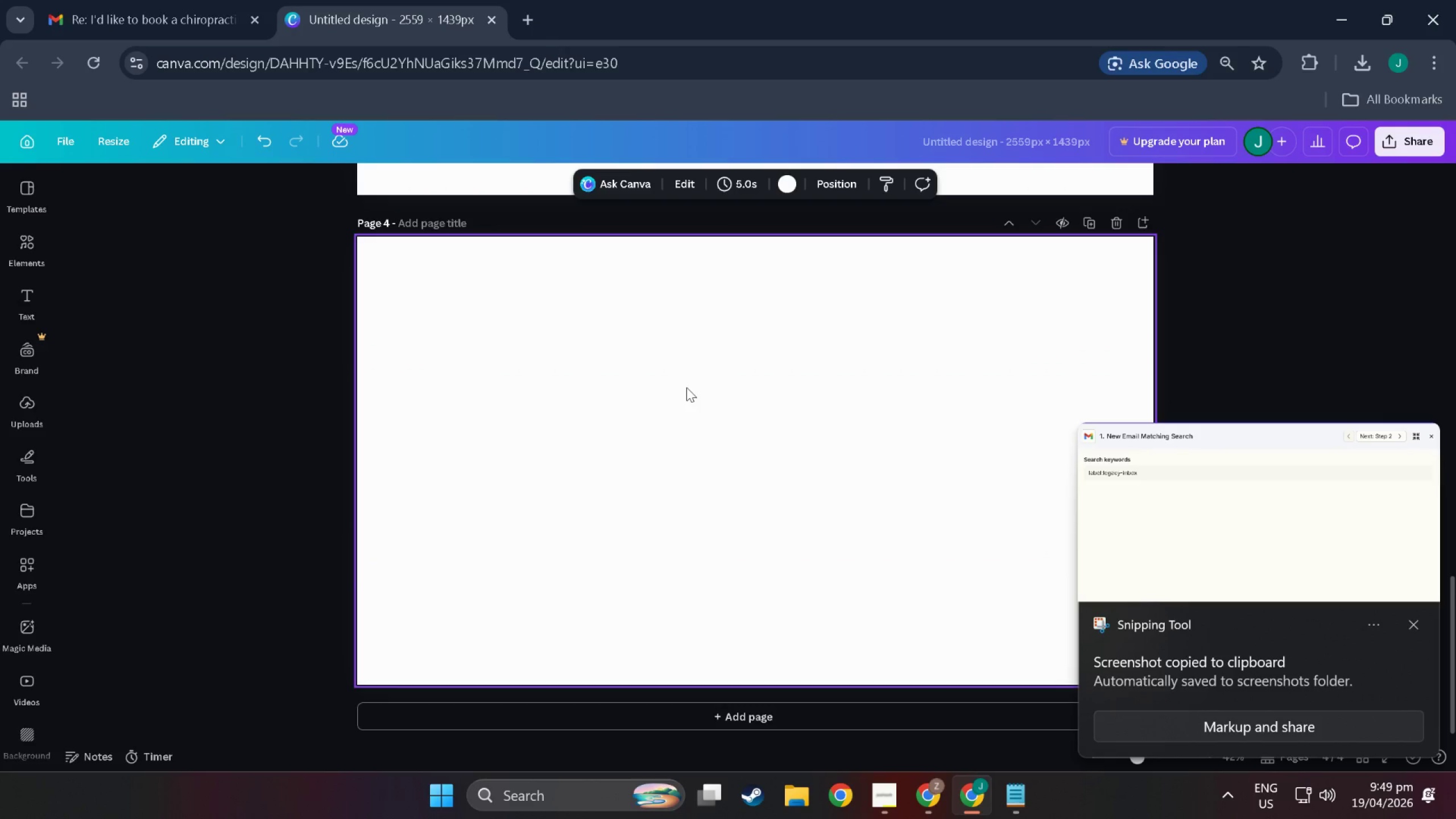 
key(Control+V)
 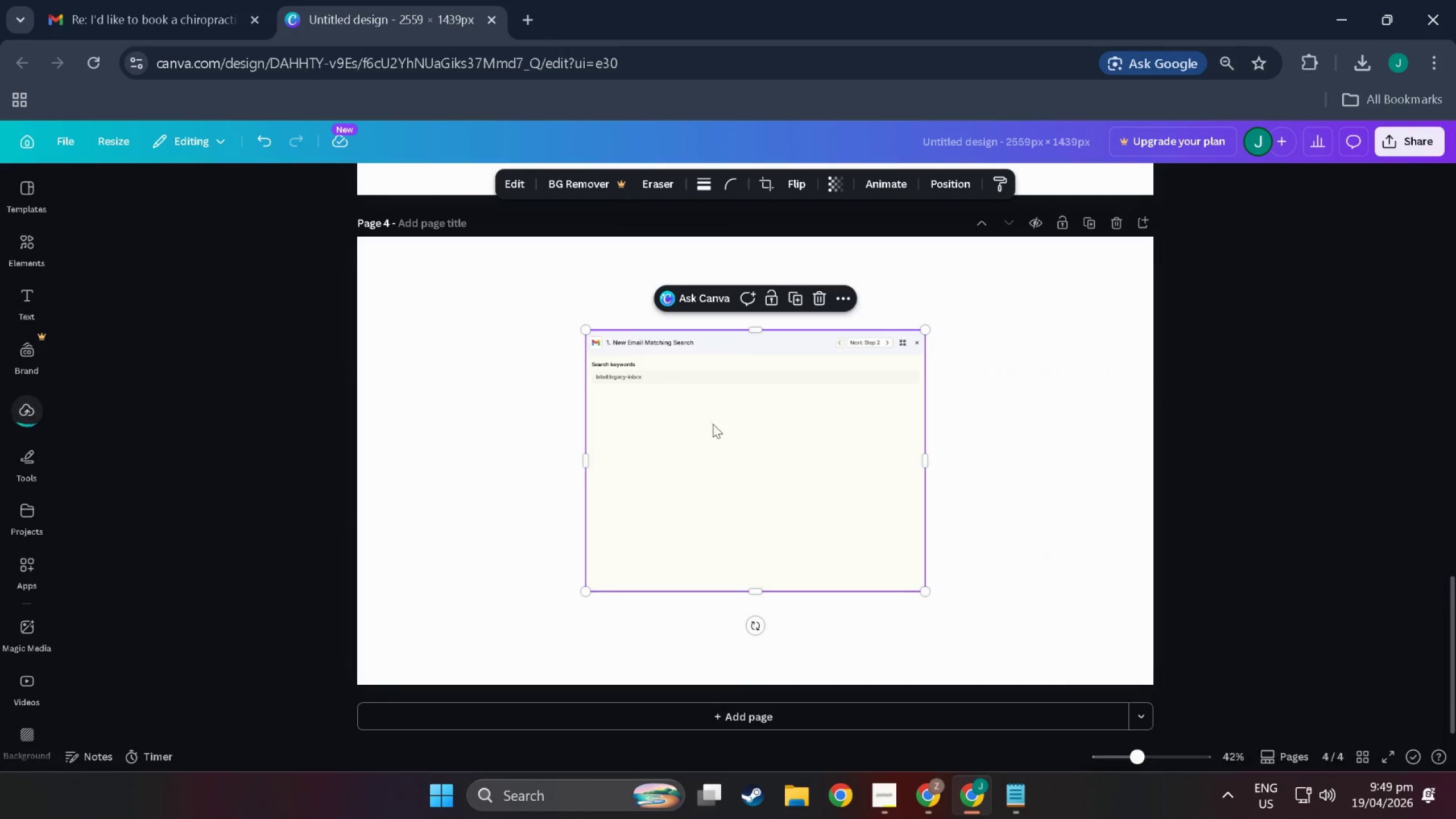 
left_click_drag(start_coordinate=[726, 432], to_coordinate=[495, 340])
 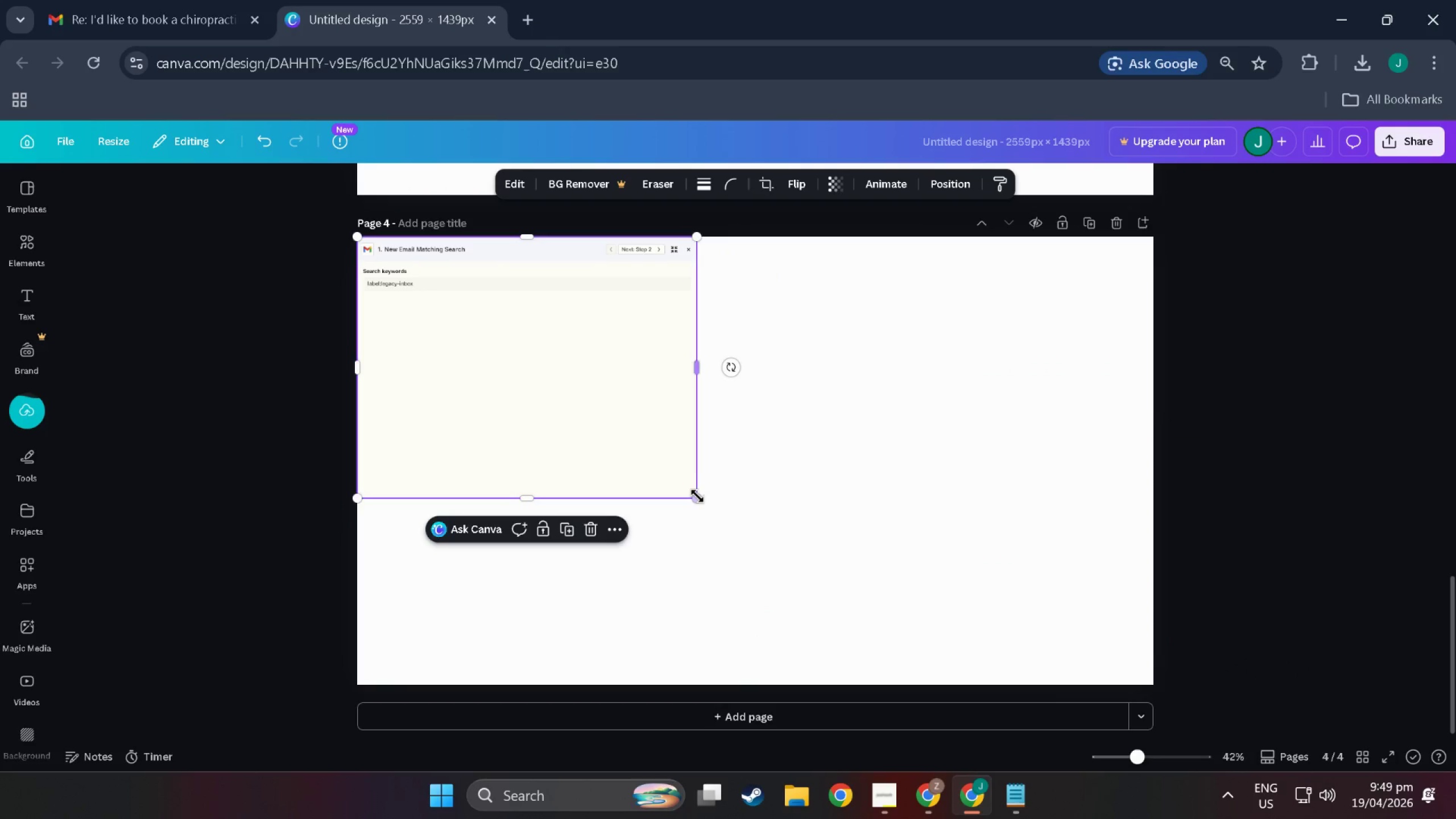 
left_click_drag(start_coordinate=[697, 499], to_coordinate=[1024, 569])
 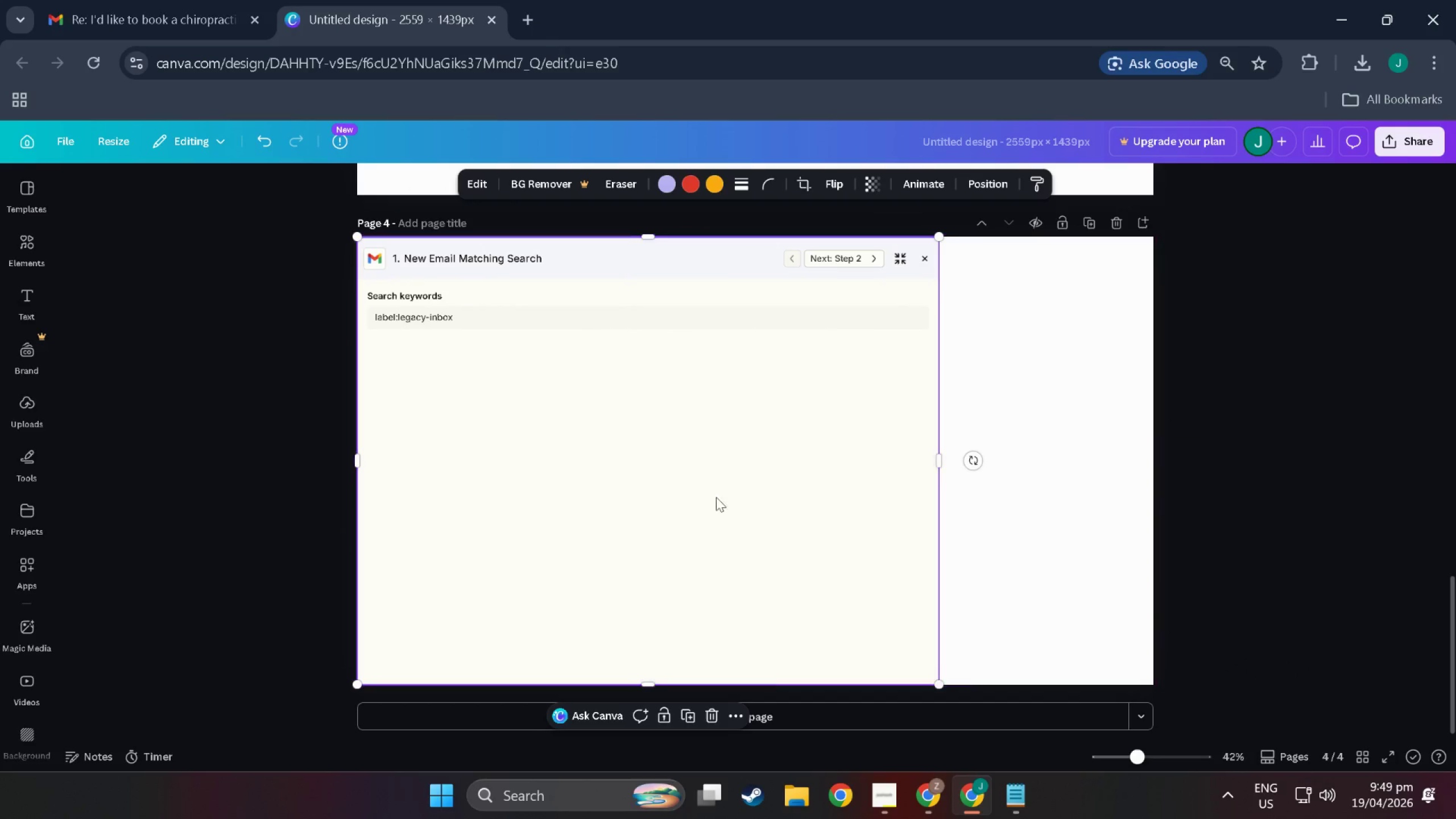 
left_click_drag(start_coordinate=[715, 497], to_coordinate=[854, 496])
 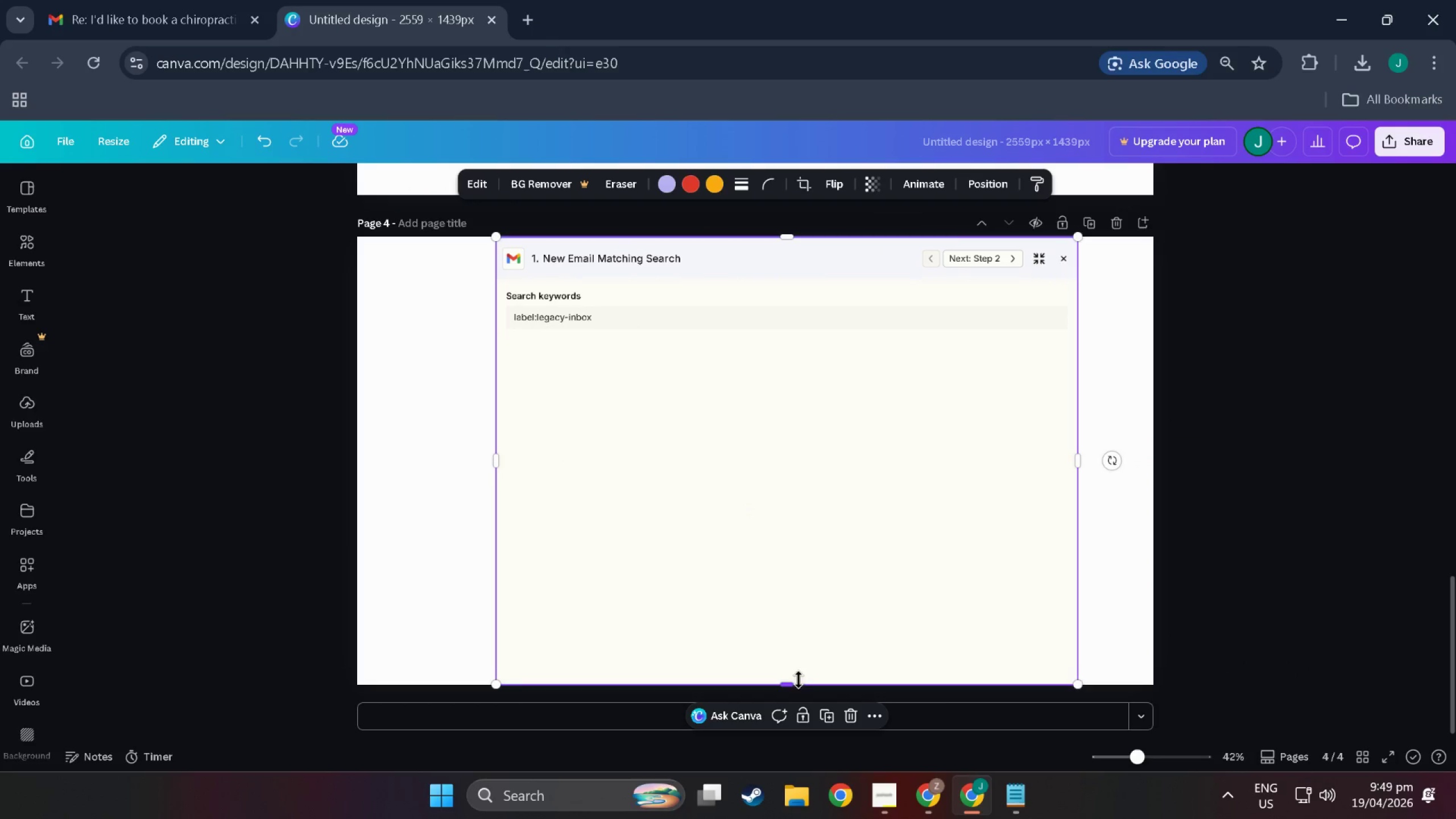 
left_click_drag(start_coordinate=[793, 684], to_coordinate=[796, 351])
 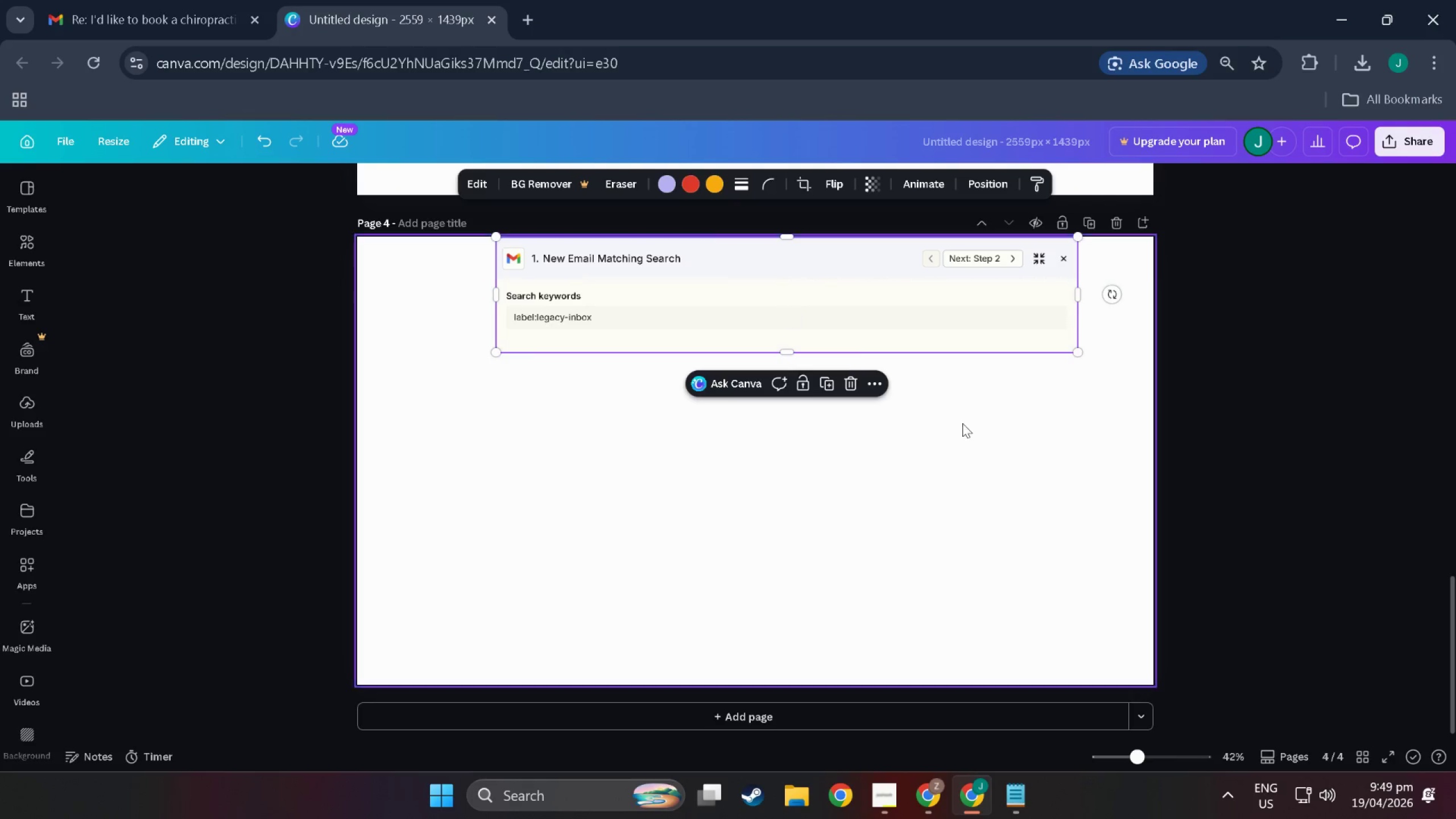 
left_click([971, 427])
 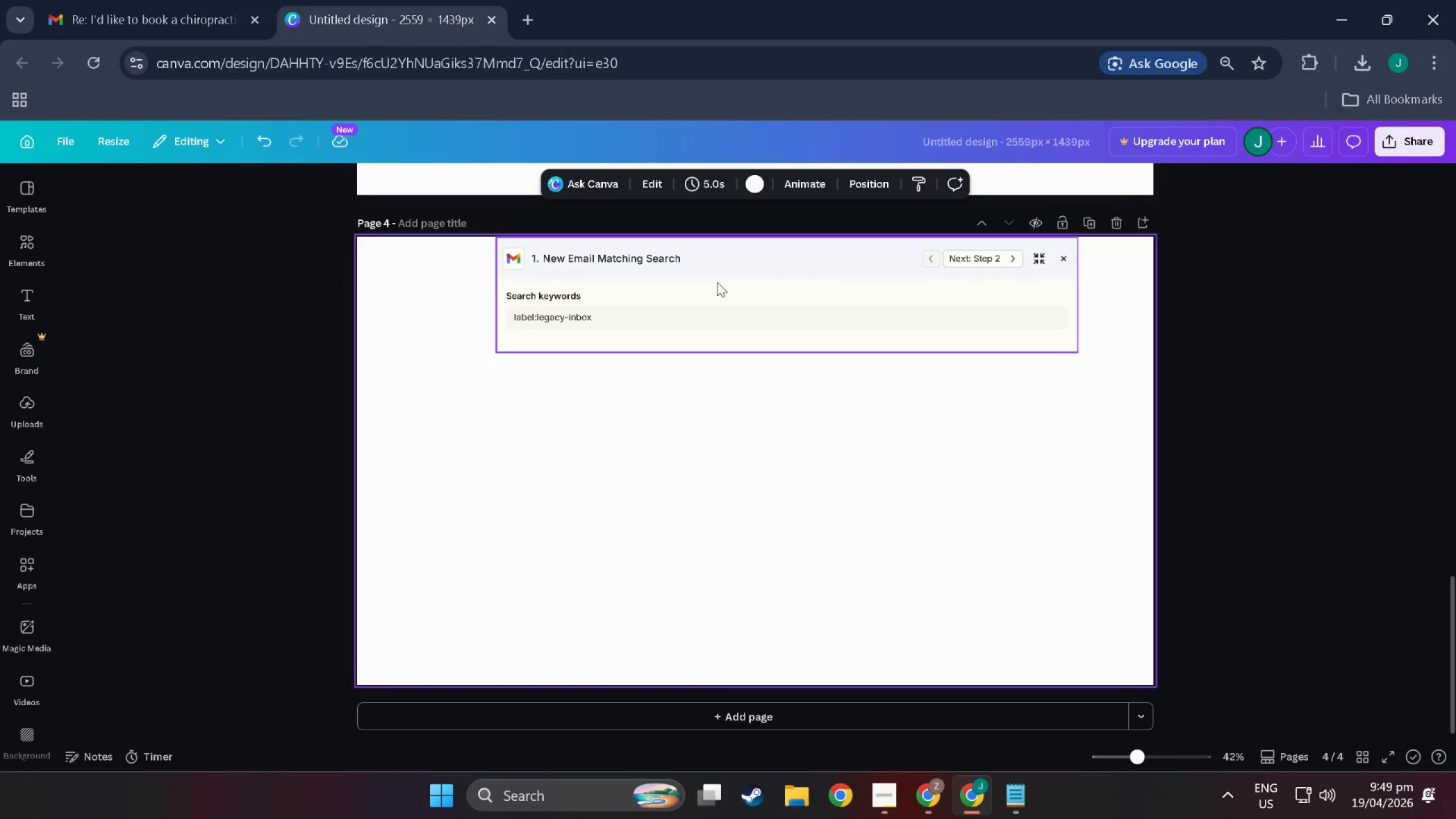 
left_click_drag(start_coordinate=[717, 282], to_coordinate=[717, 302])
 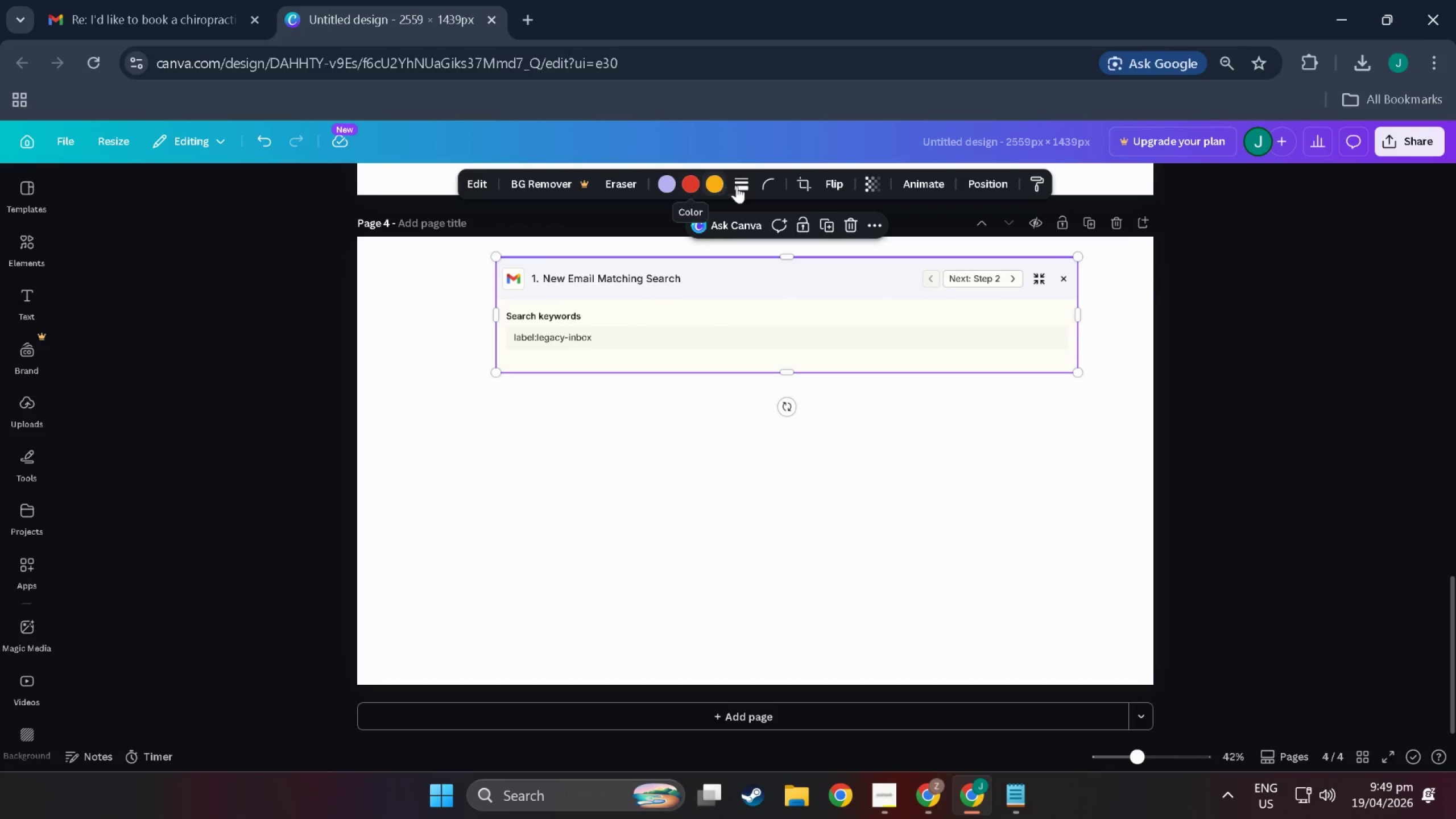 
left_click([738, 186])
 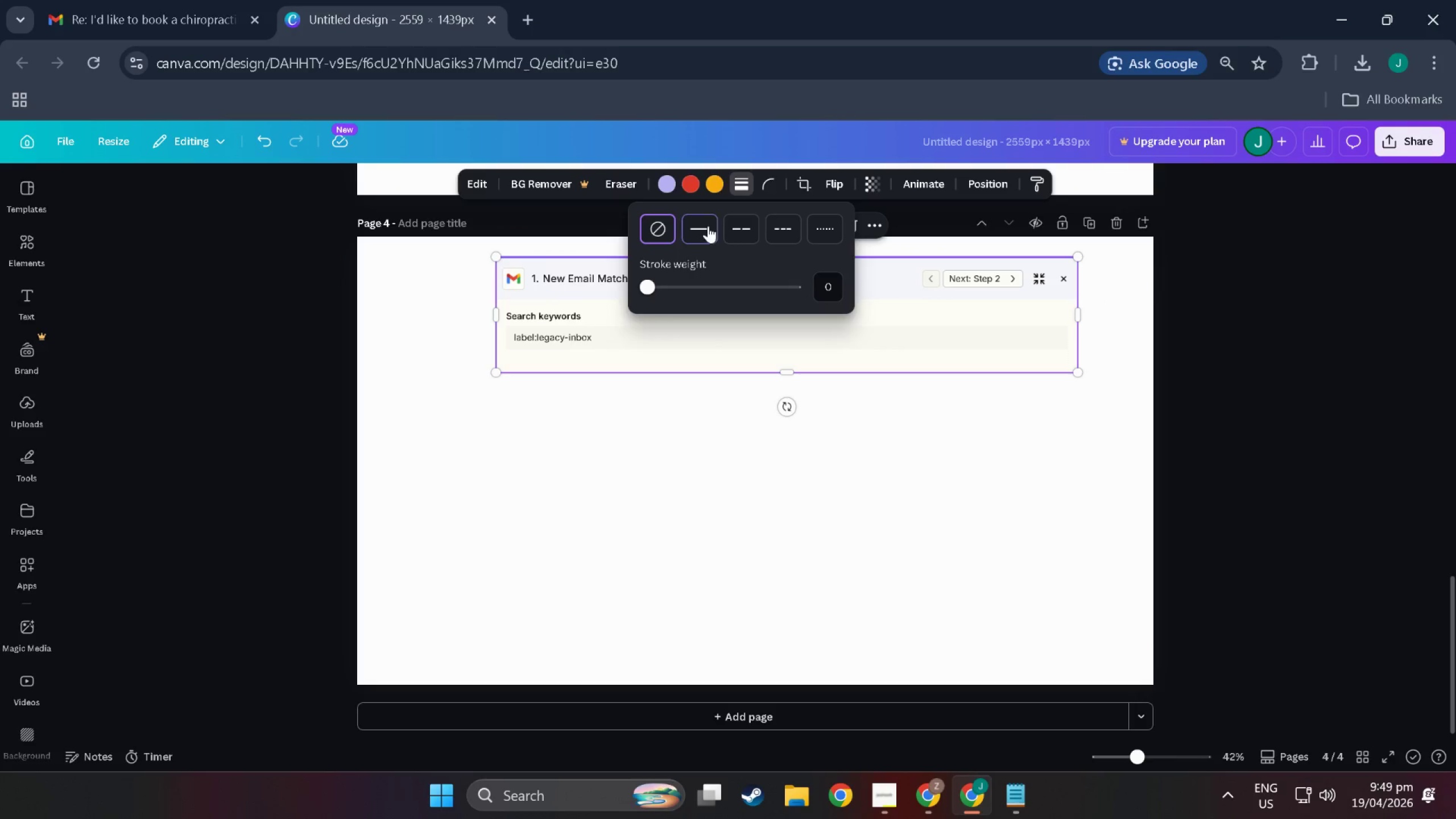 
double_click([730, 487])
 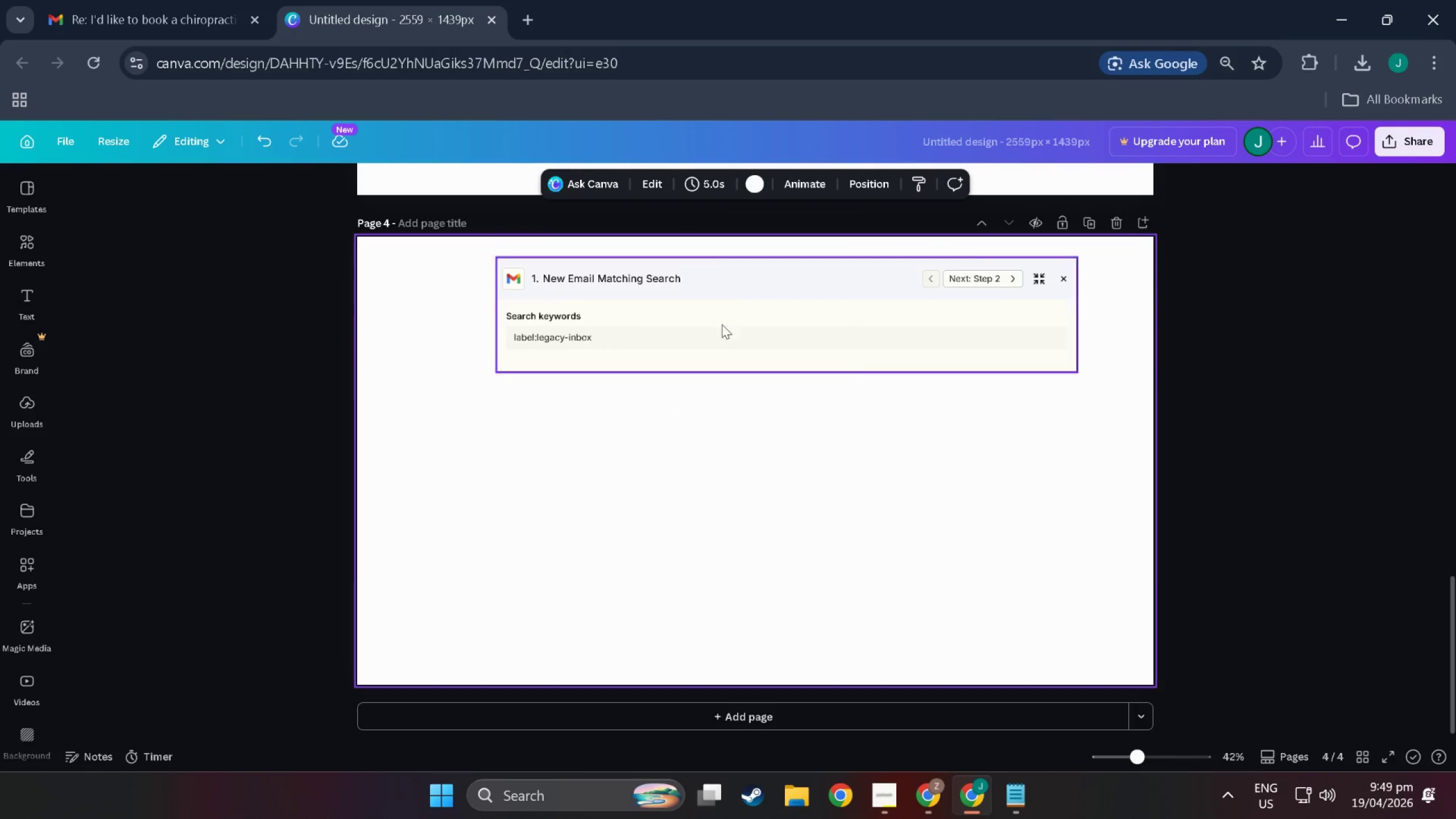 
left_click_drag(start_coordinate=[734, 318], to_coordinate=[726, 315])
 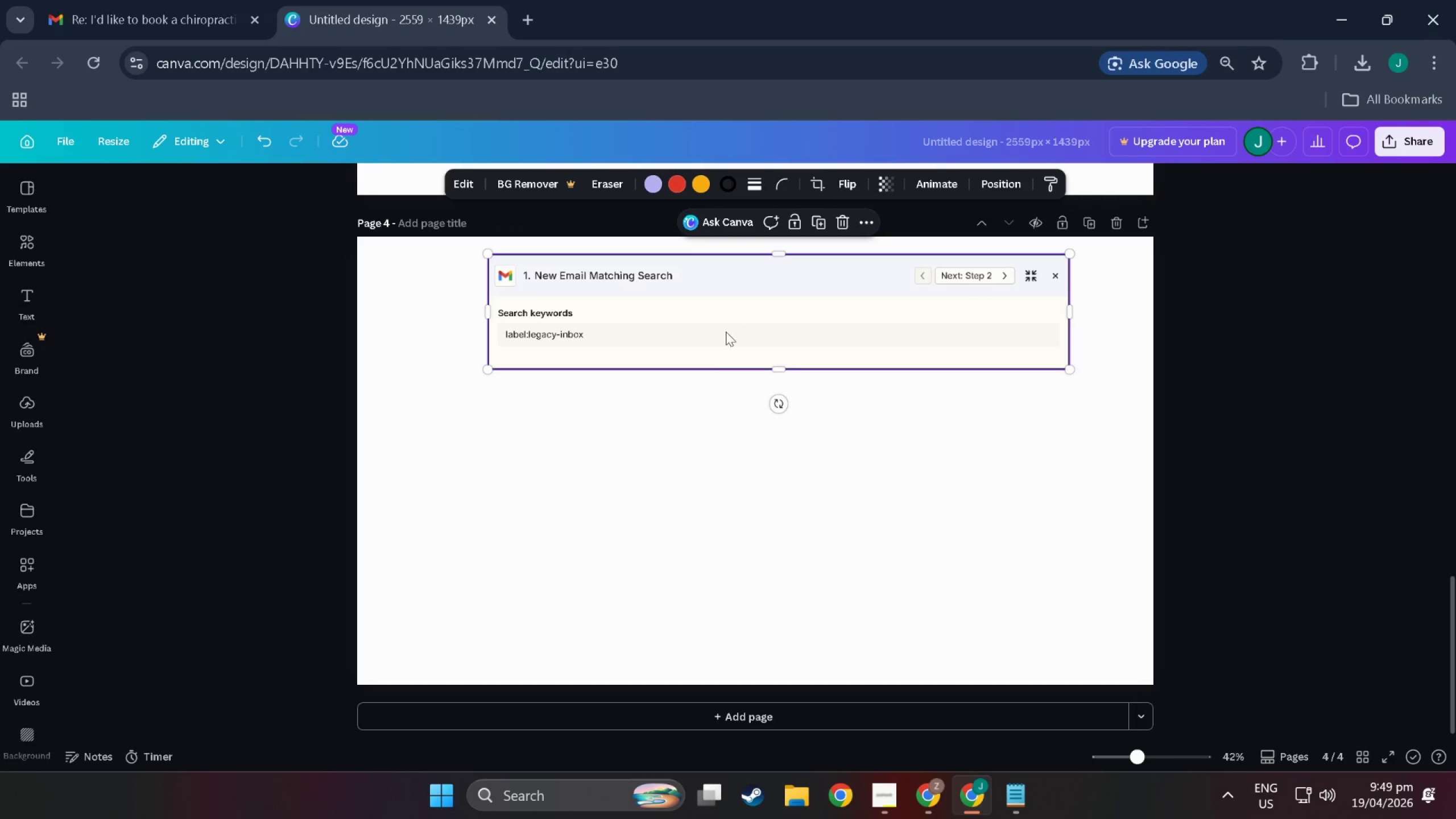 
left_click([668, 508])
 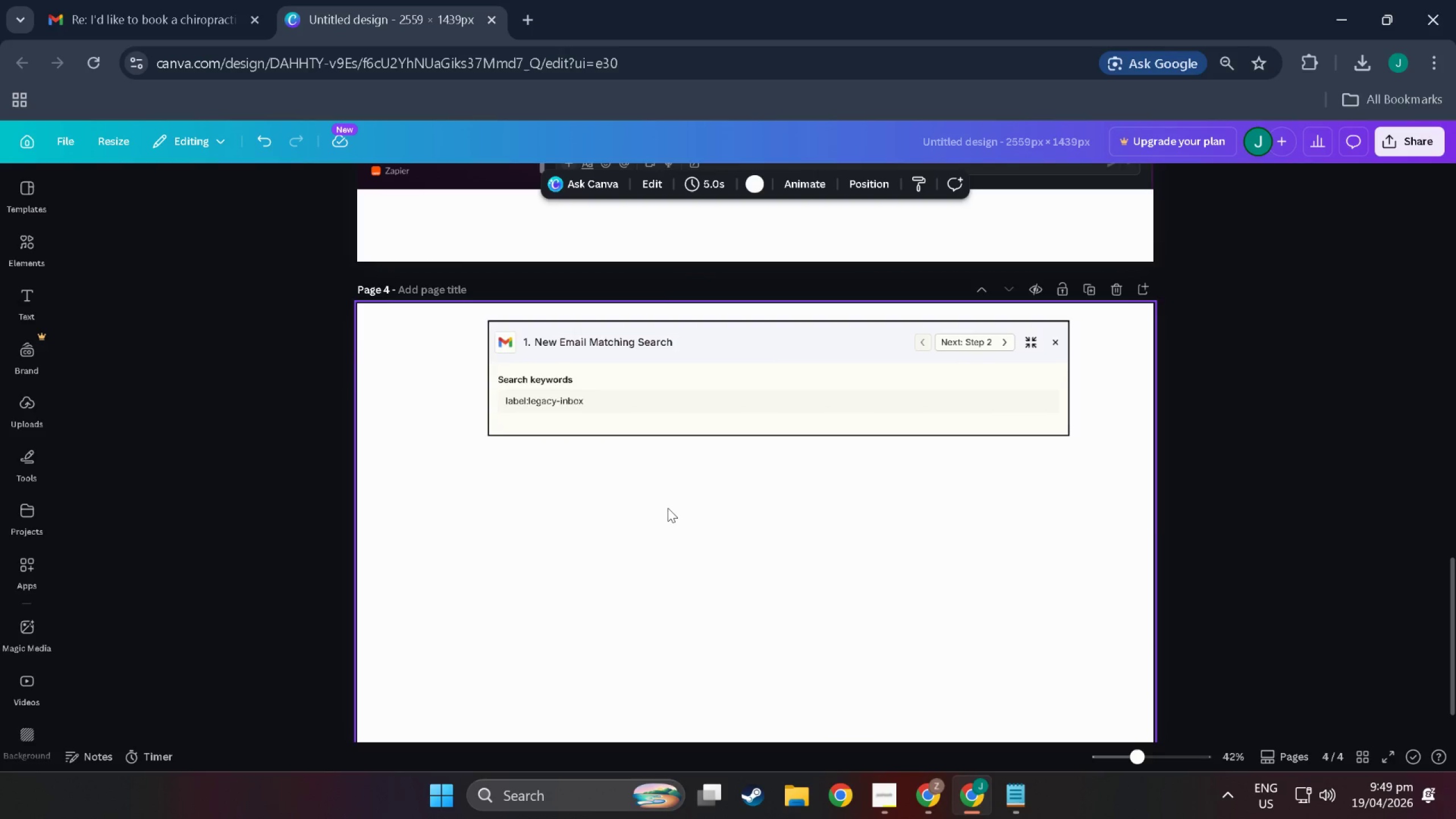 
key(Alt+AltLeft)
 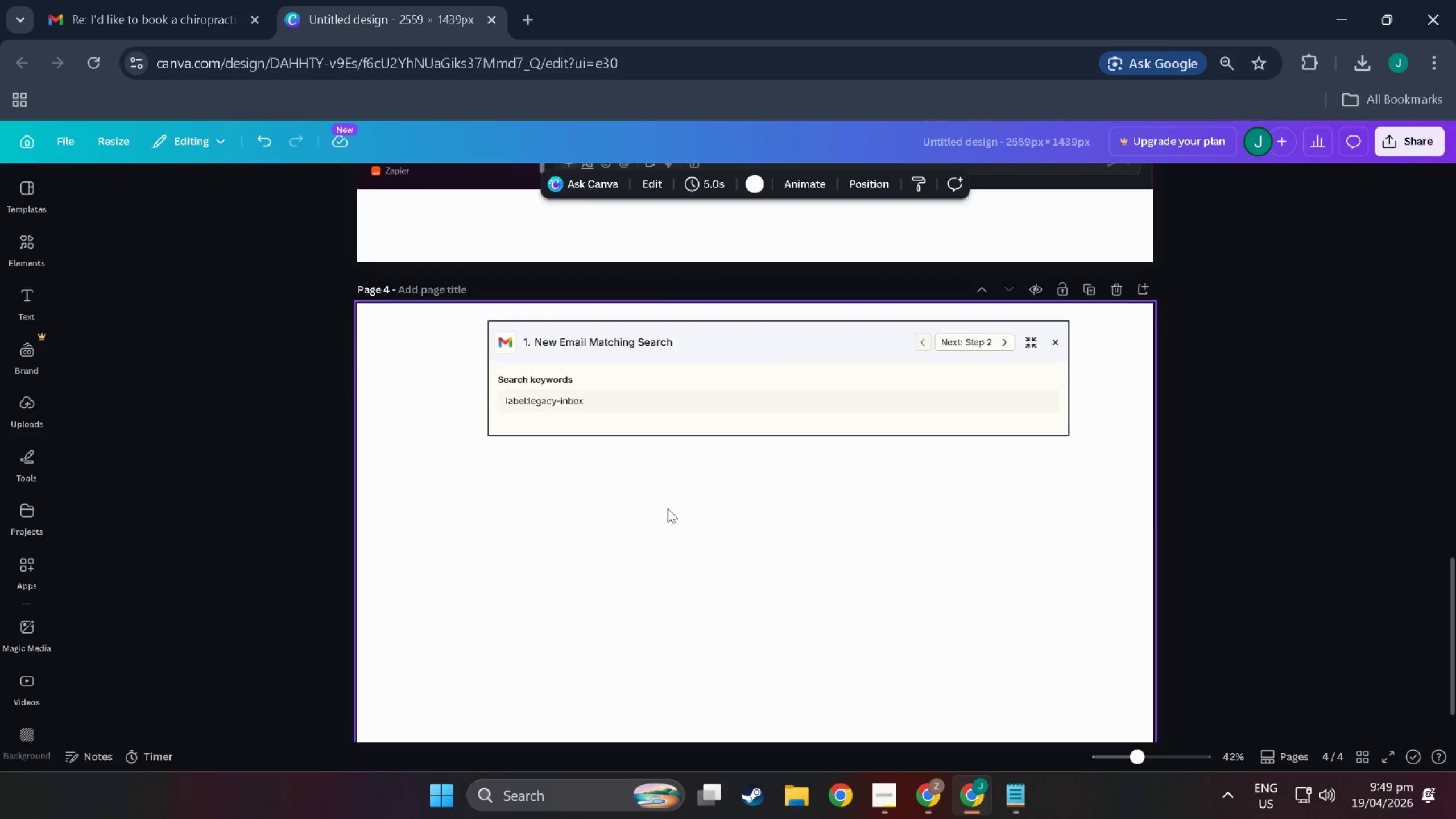 
key(Alt+Tab)
 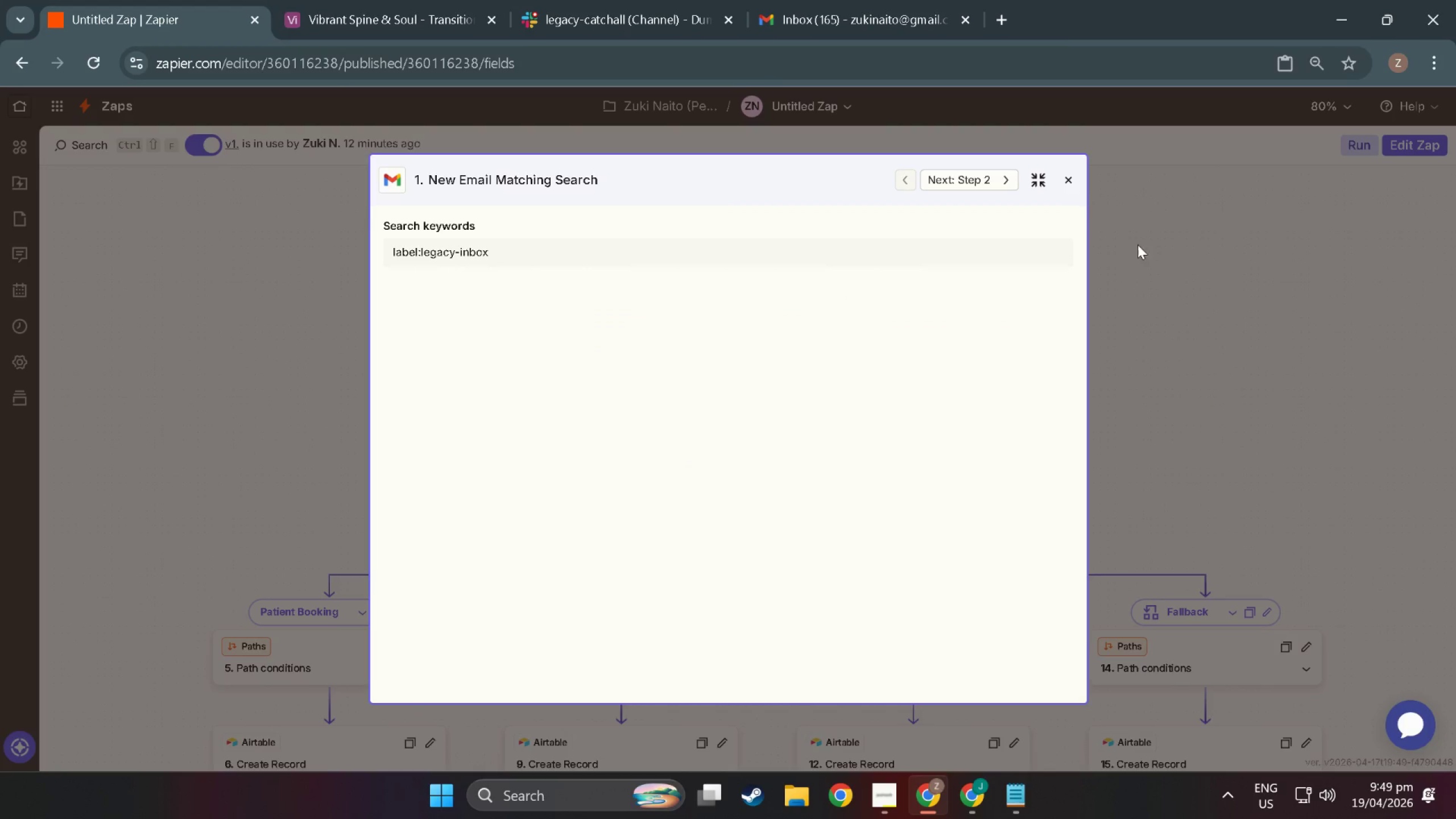 
scroll: coordinate [687, 418], scroll_direction: up, amount: 2.0
 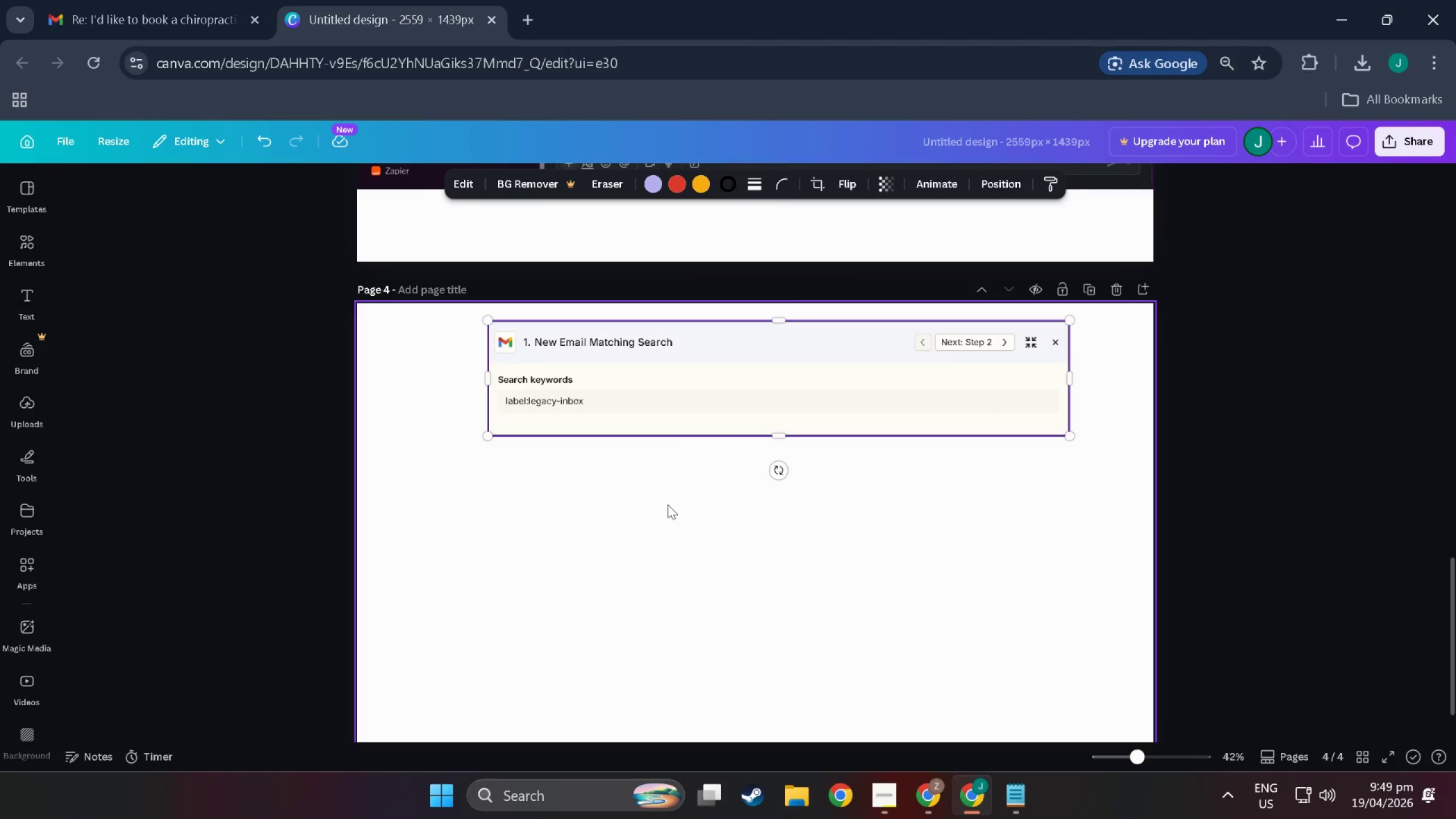 
left_click([1179, 267])
 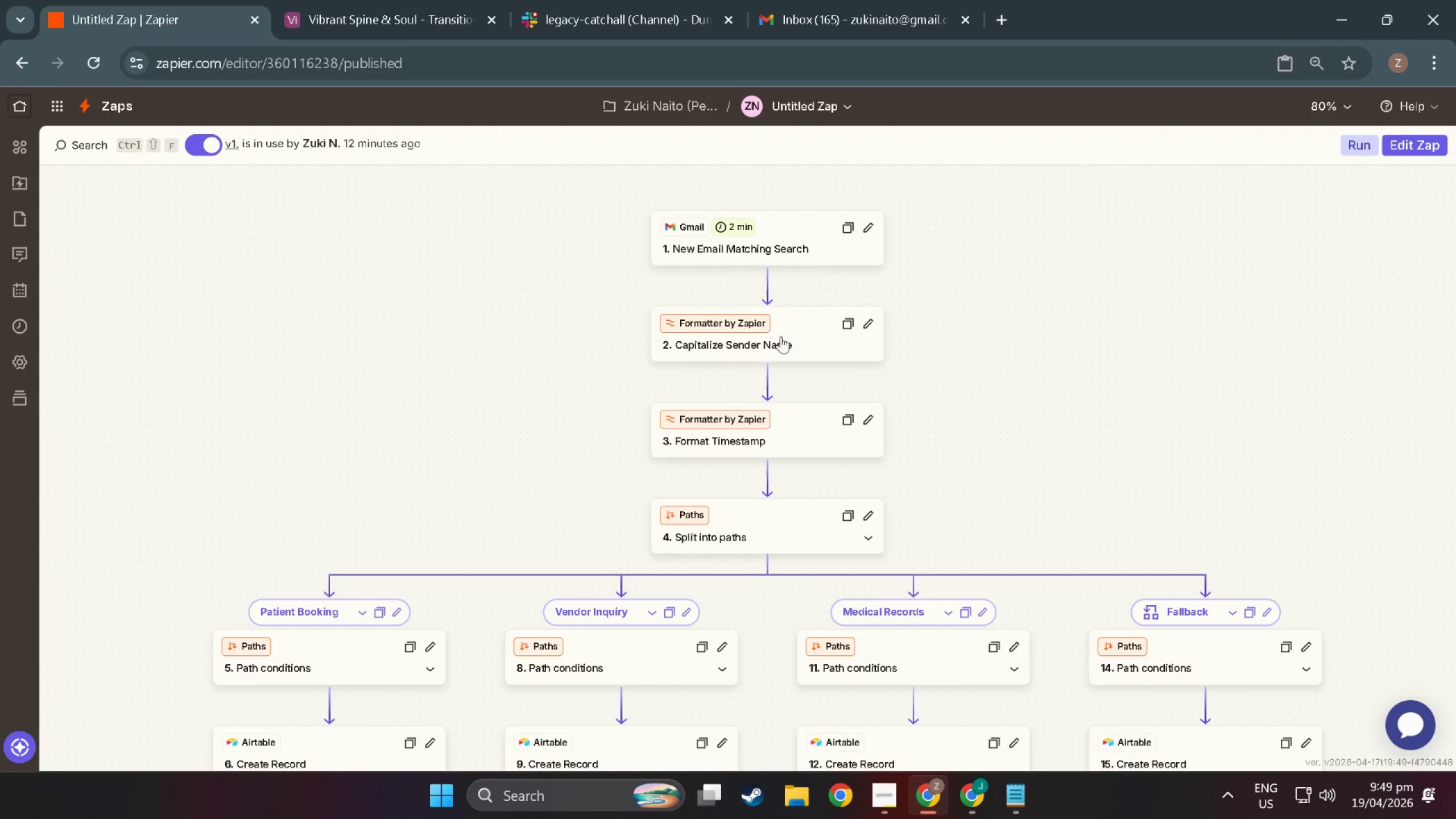 
left_click([770, 343])
 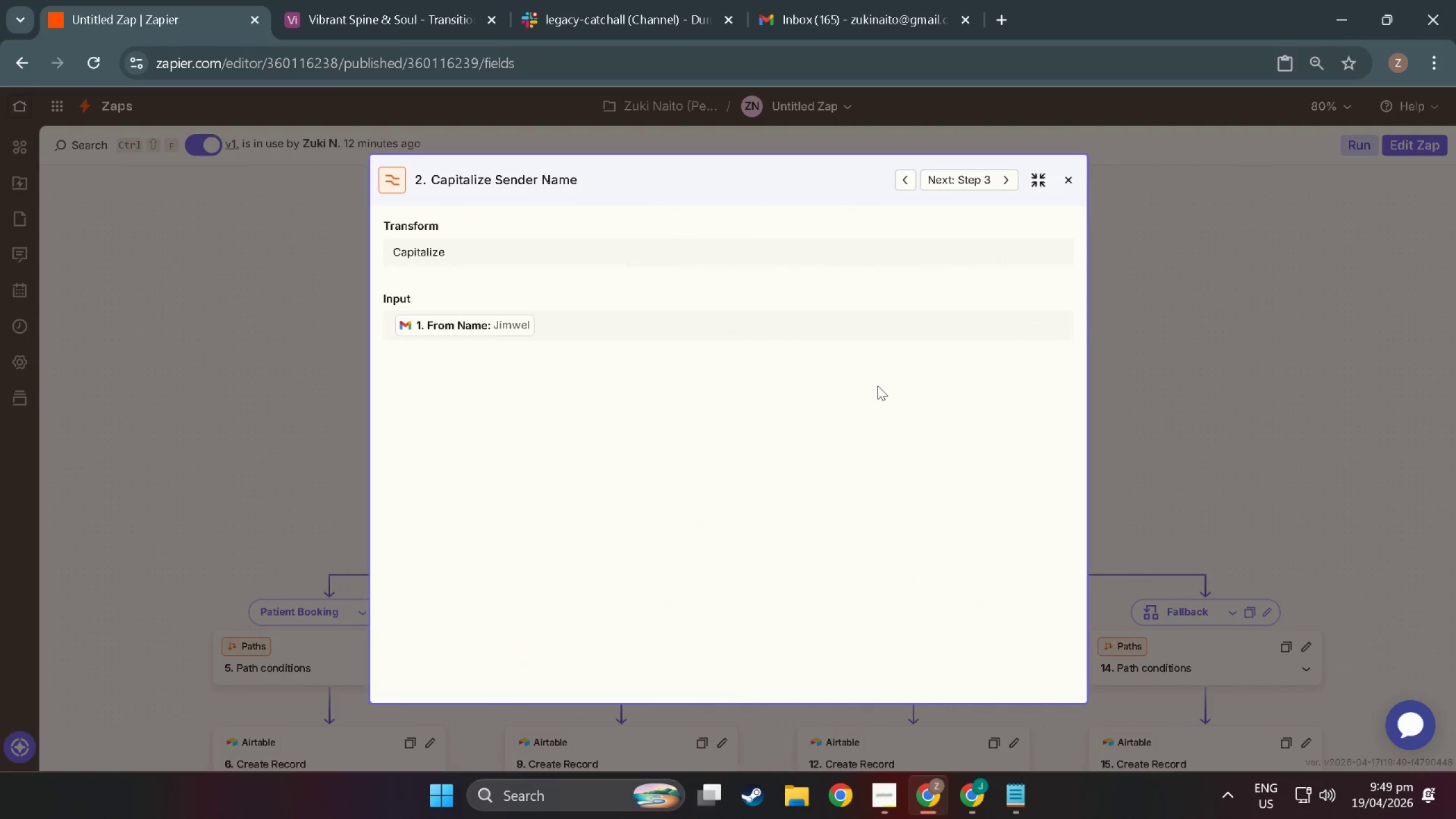 
left_click([1183, 334])
 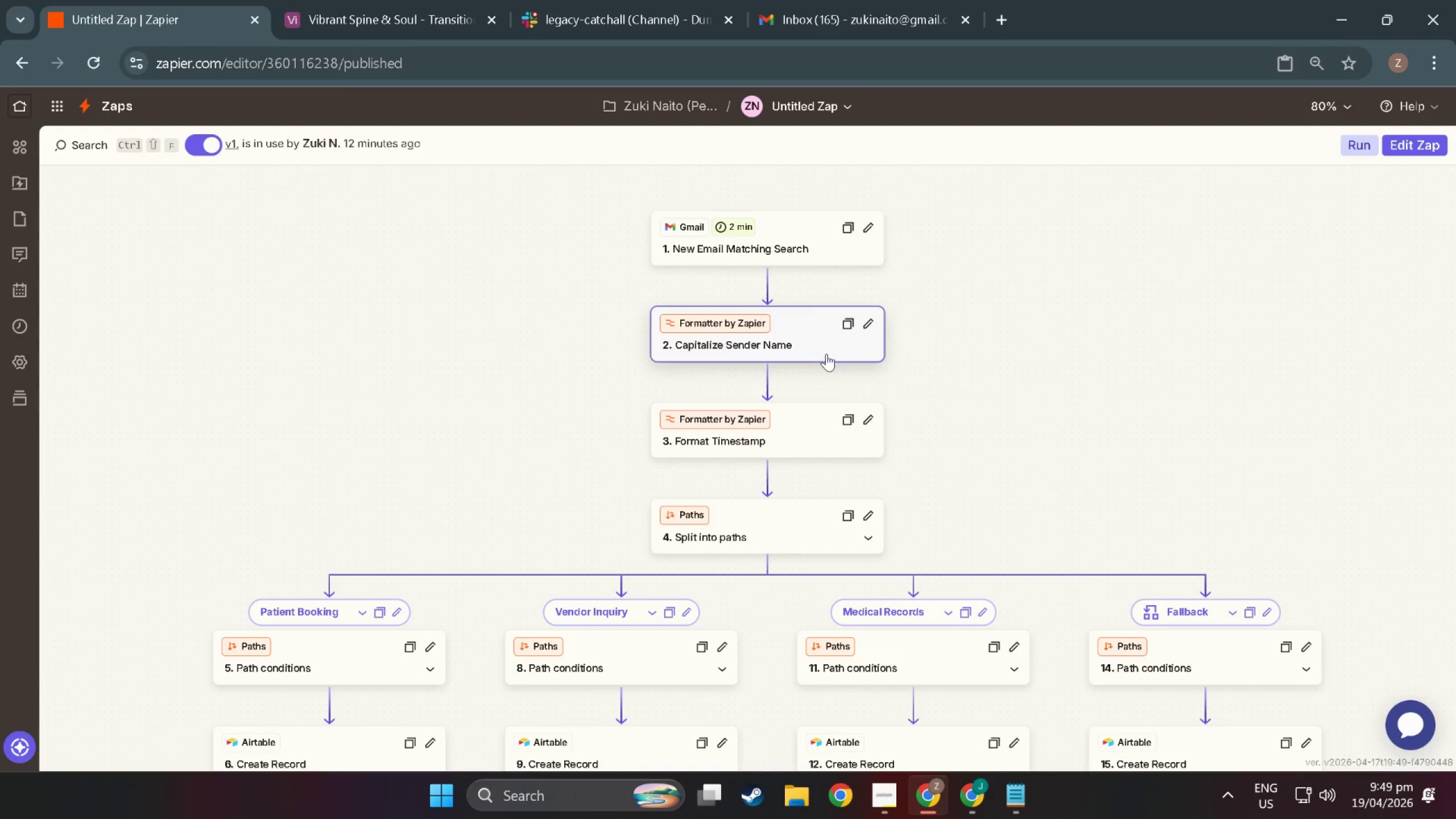 
key(Meta+Shift+MetaLeft)
 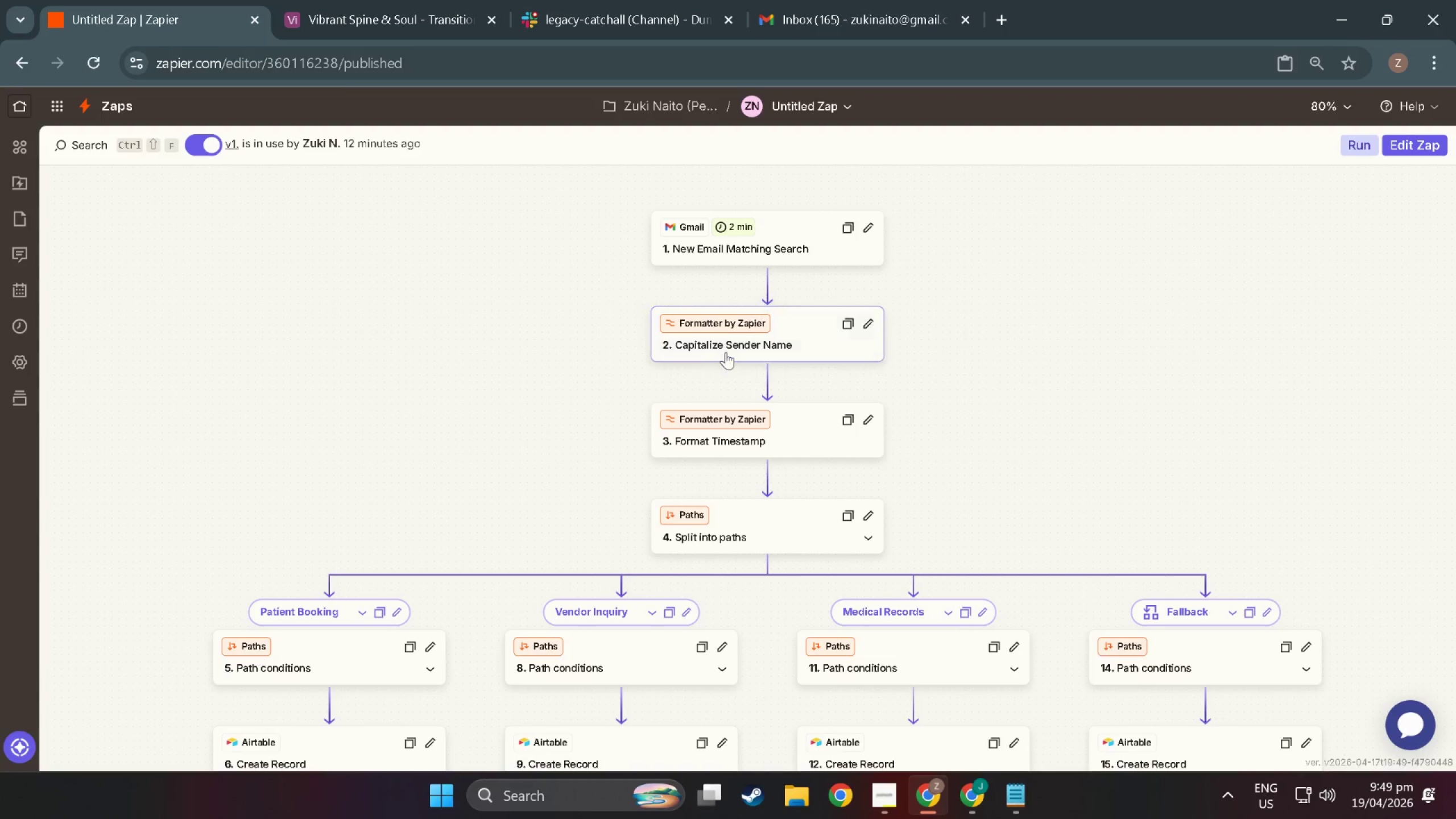 
key(Shift+ShiftLeft)
 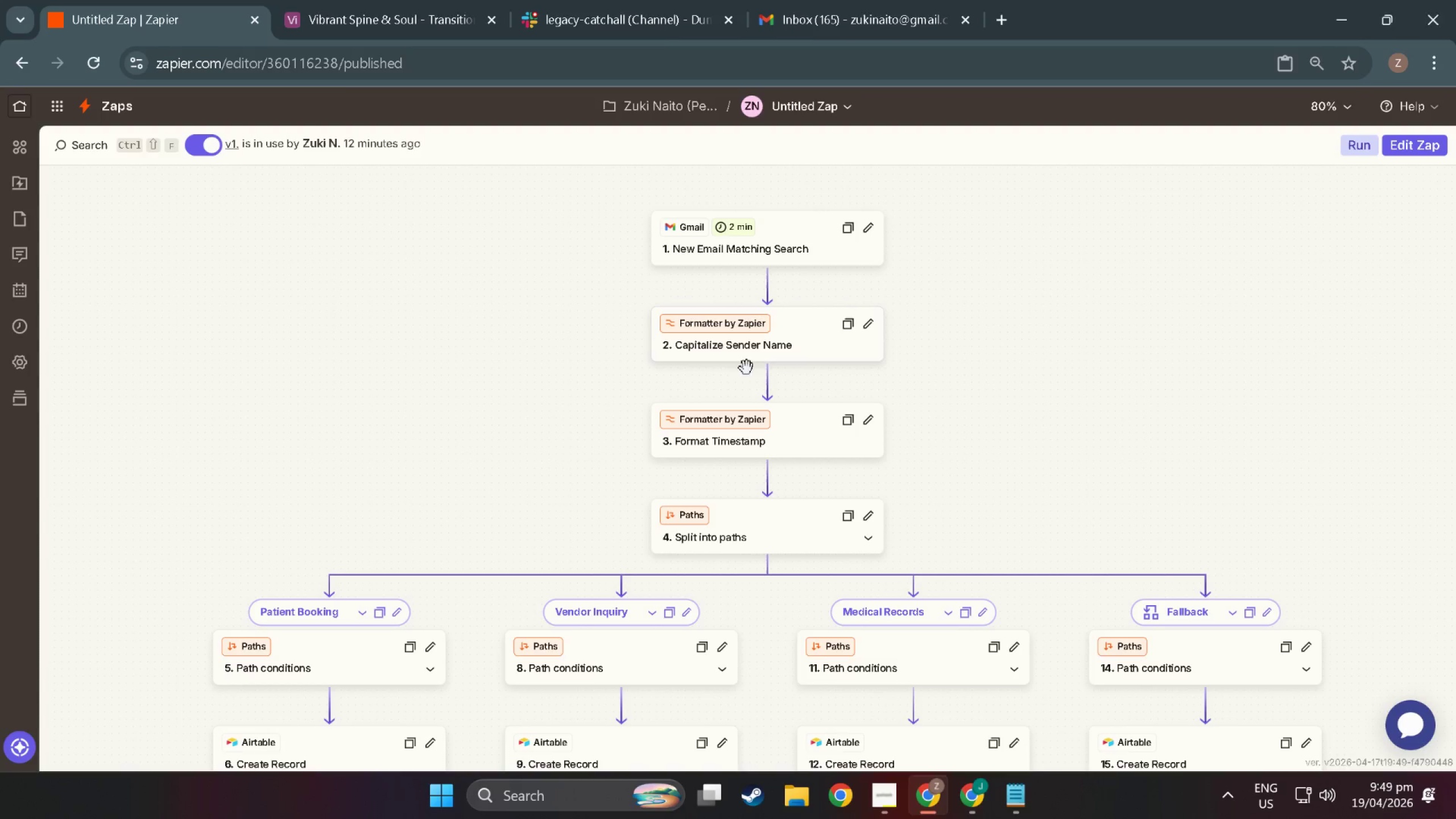 
key(Meta+Shift+S)
 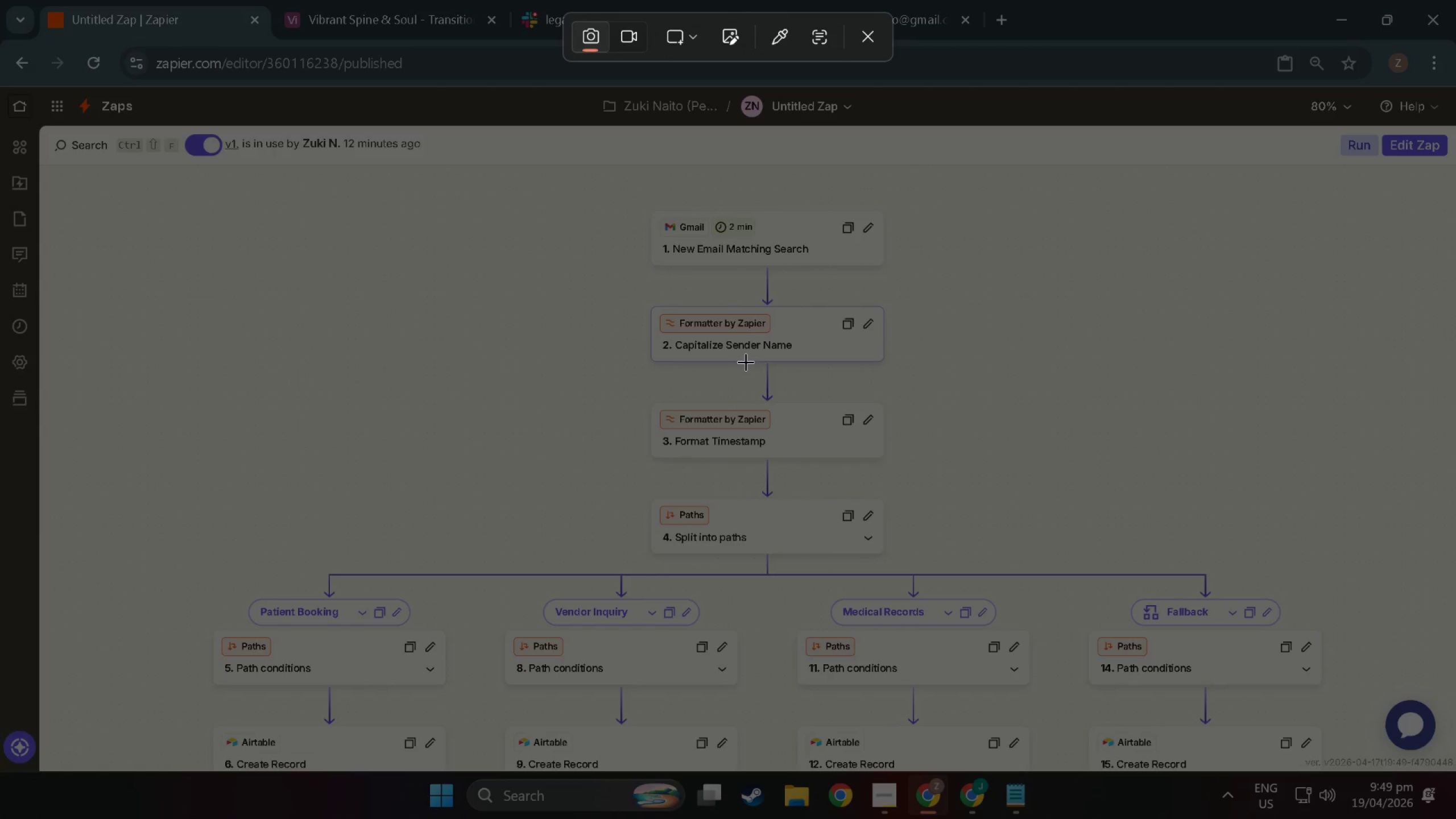 
left_click_drag(start_coordinate=[744, 362], to_coordinate=[789, 401])
 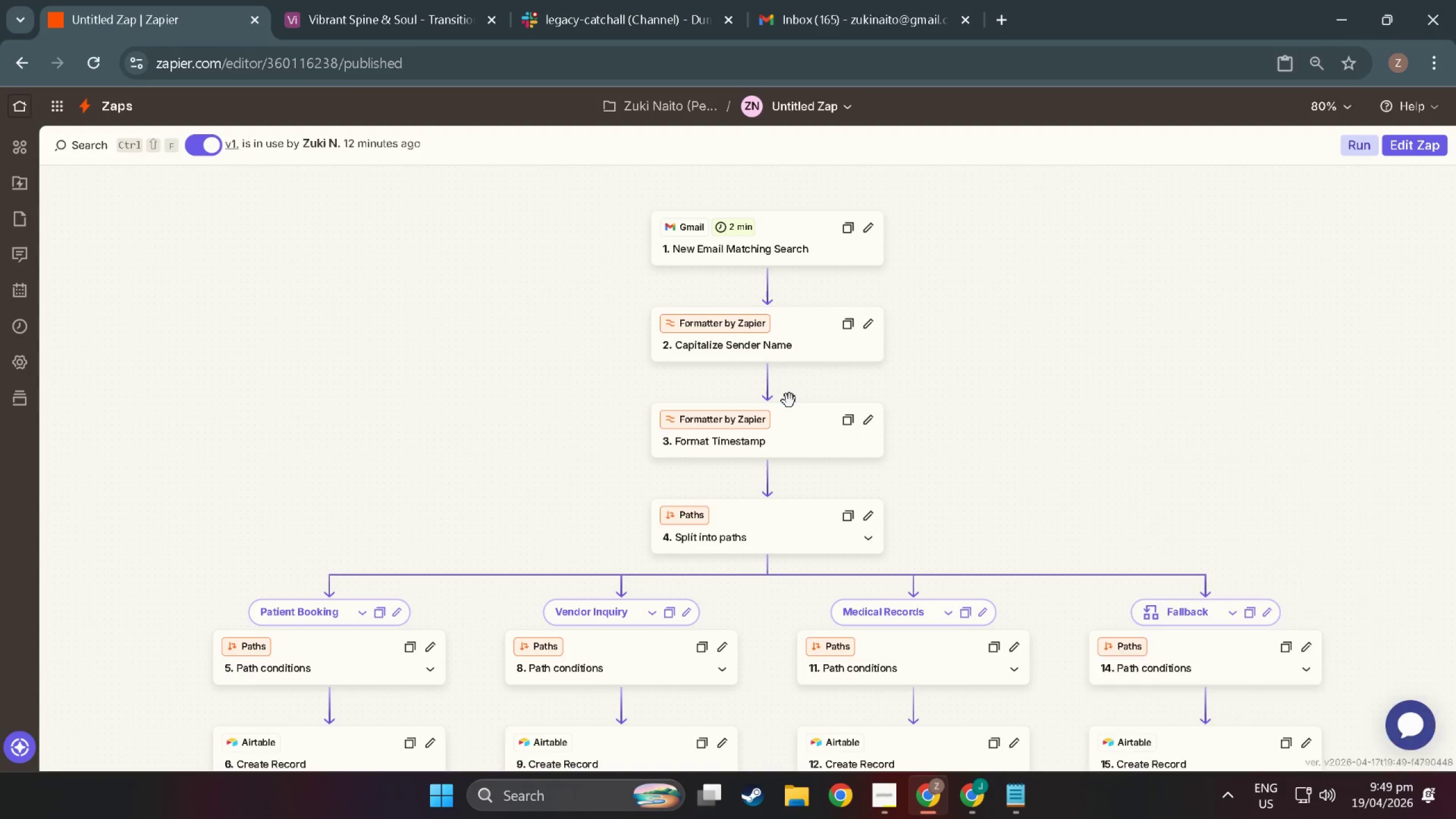 
key(Alt+Tab)
 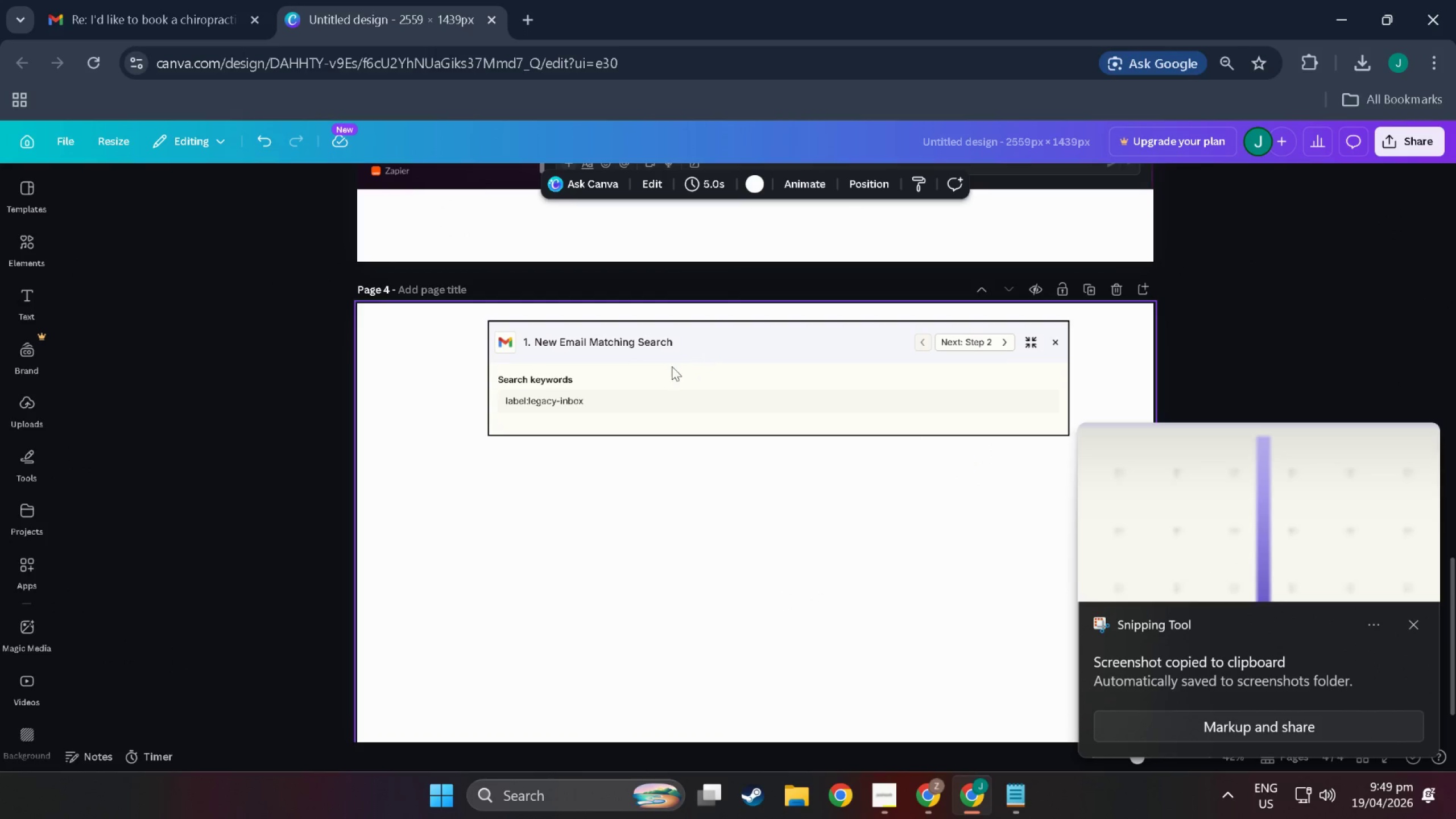 
left_click([655, 502])
 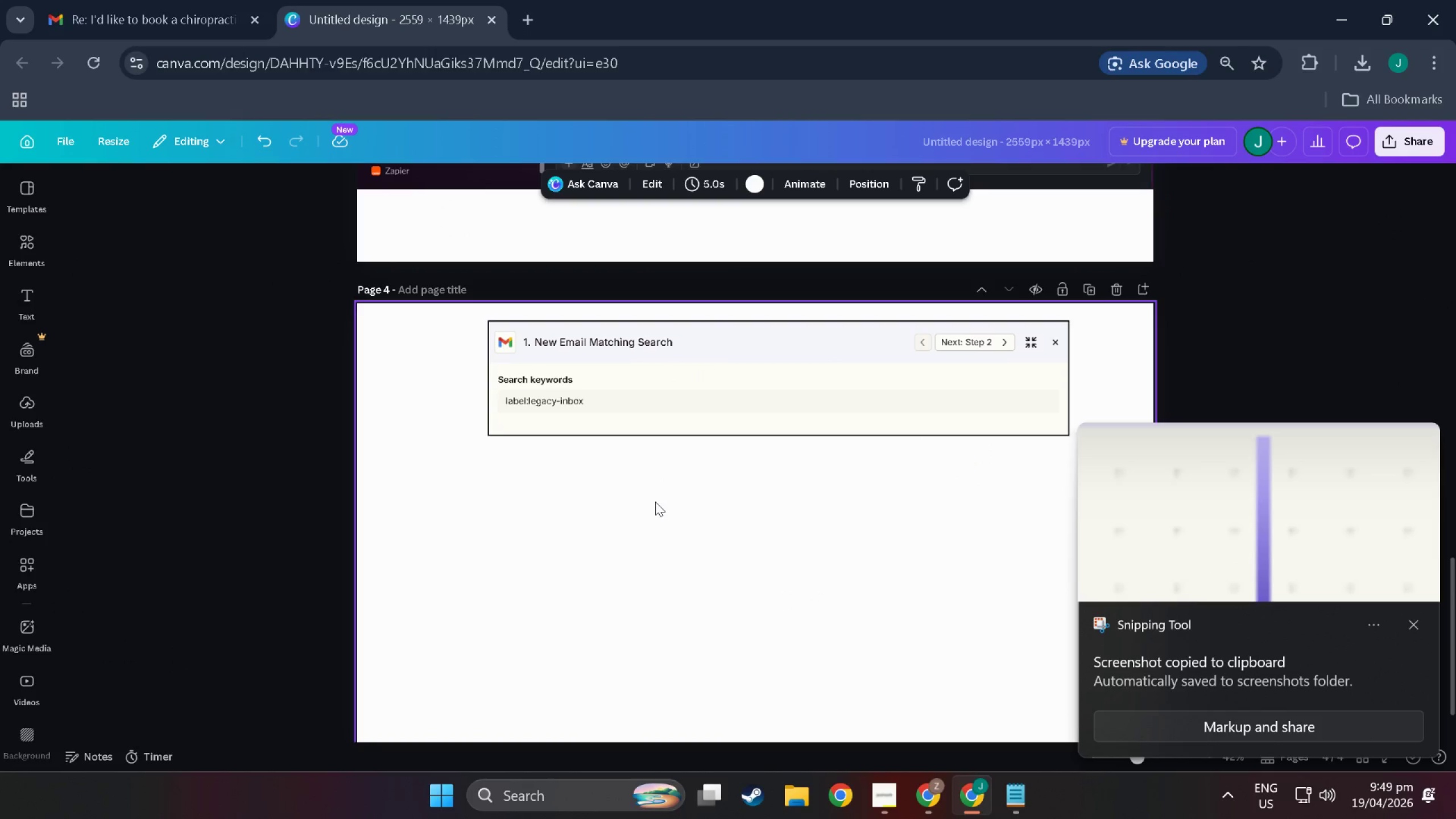 
key(Control+V)
 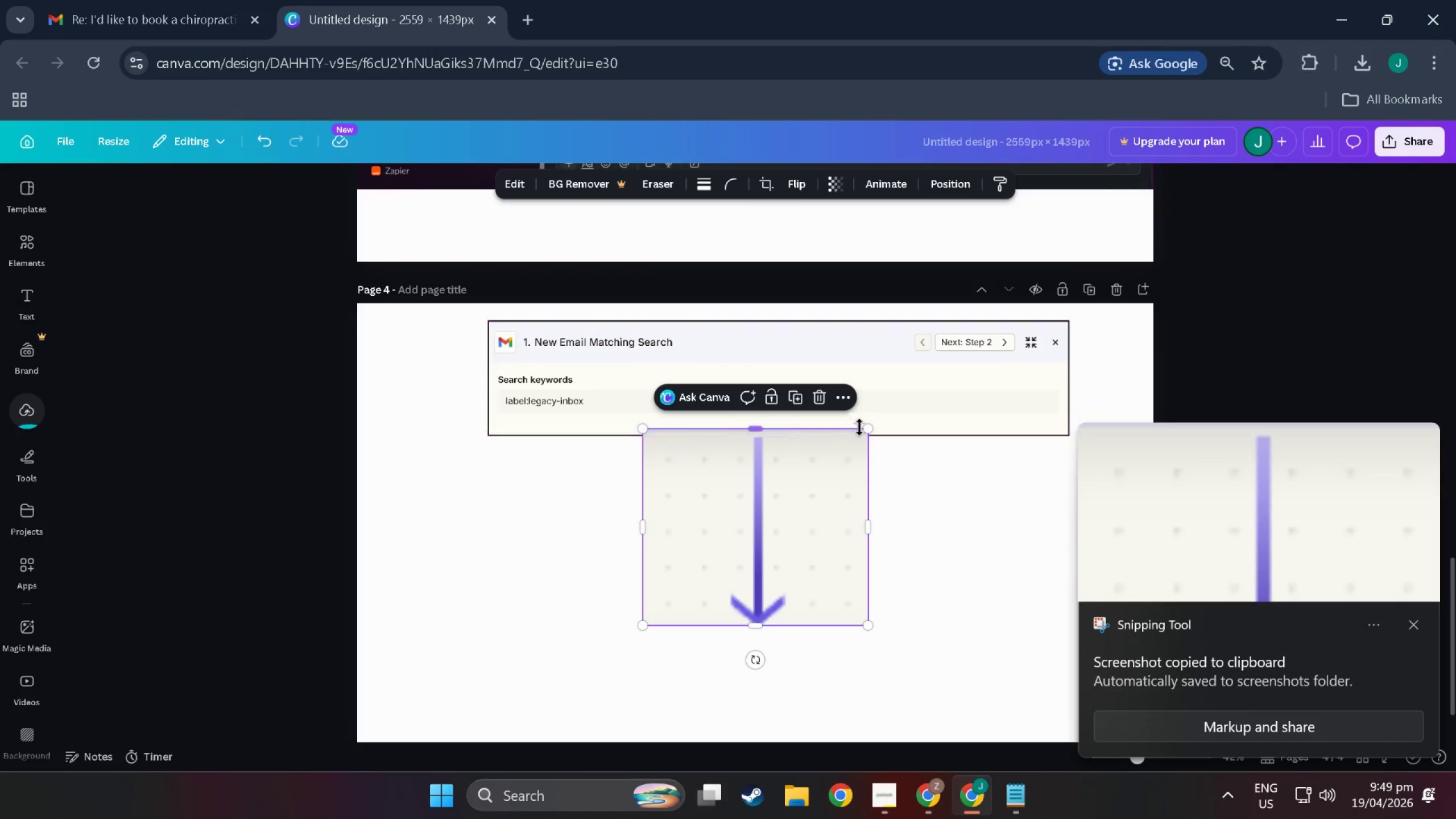 
left_click_drag(start_coordinate=[864, 429], to_coordinate=[857, 437])
 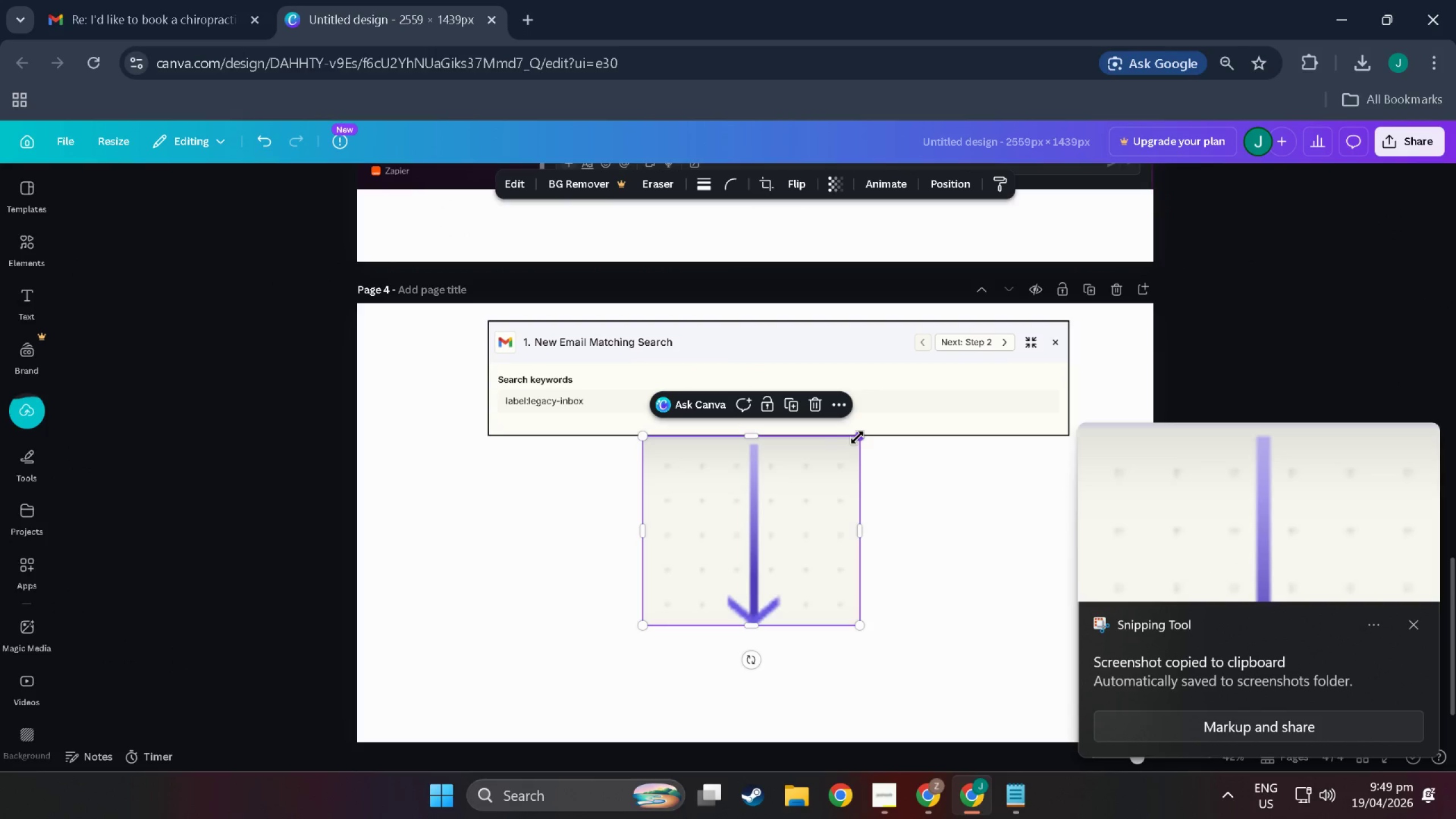 
left_click_drag(start_coordinate=[857, 437], to_coordinate=[716, 575])
 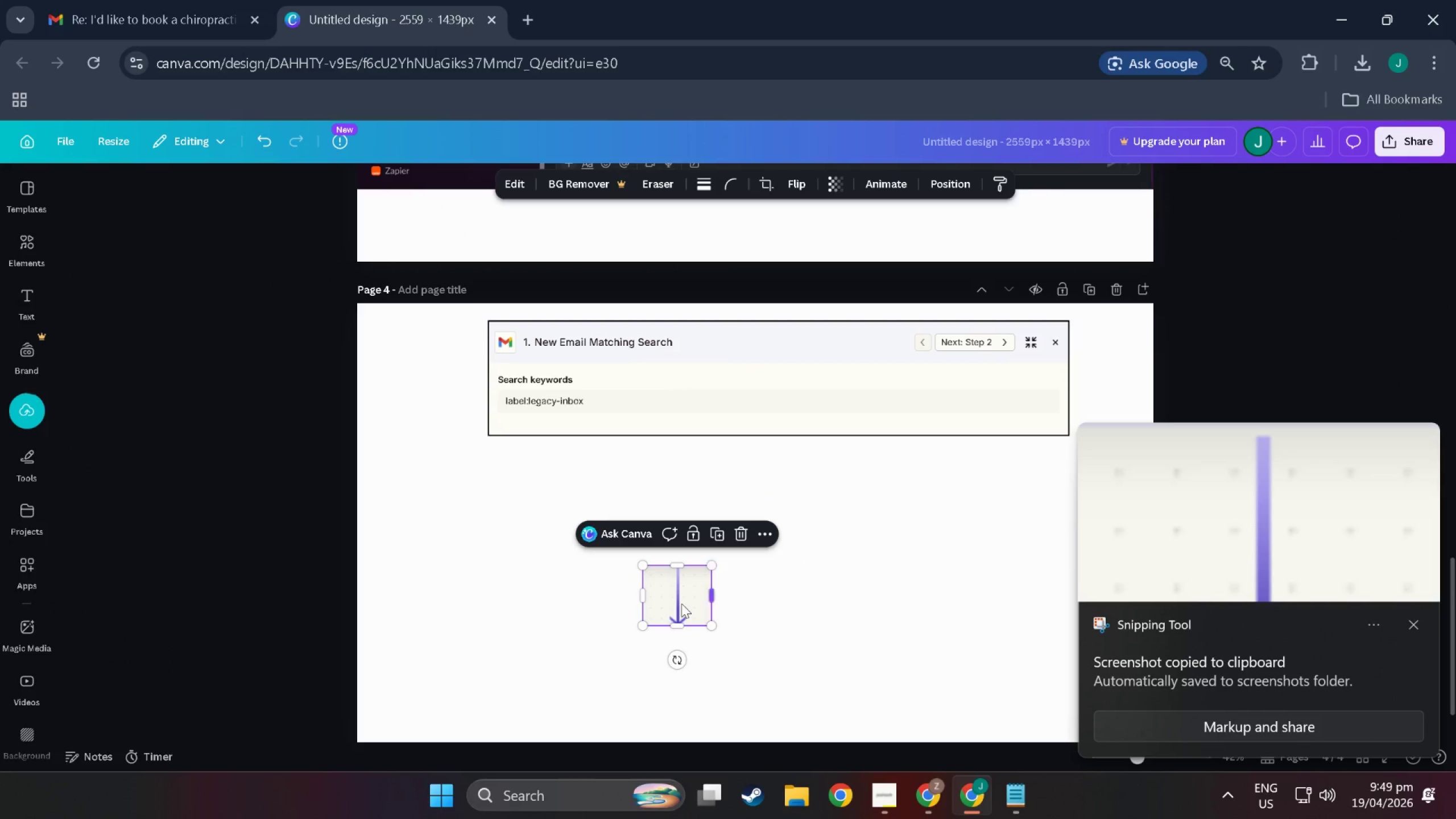 
left_click_drag(start_coordinate=[677, 603], to_coordinate=[776, 476])
 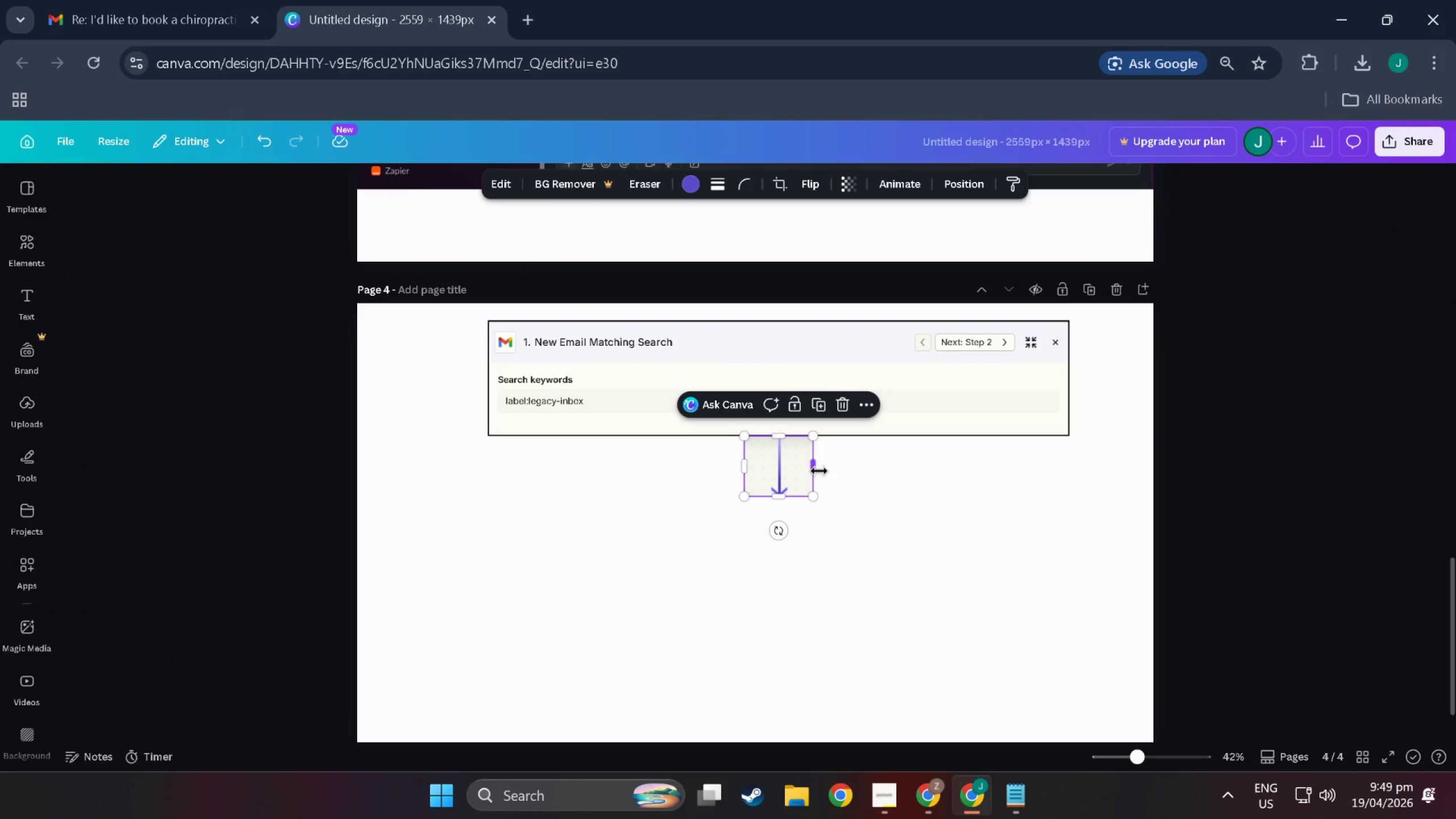 
left_click_drag(start_coordinate=[818, 470], to_coordinate=[799, 470])
 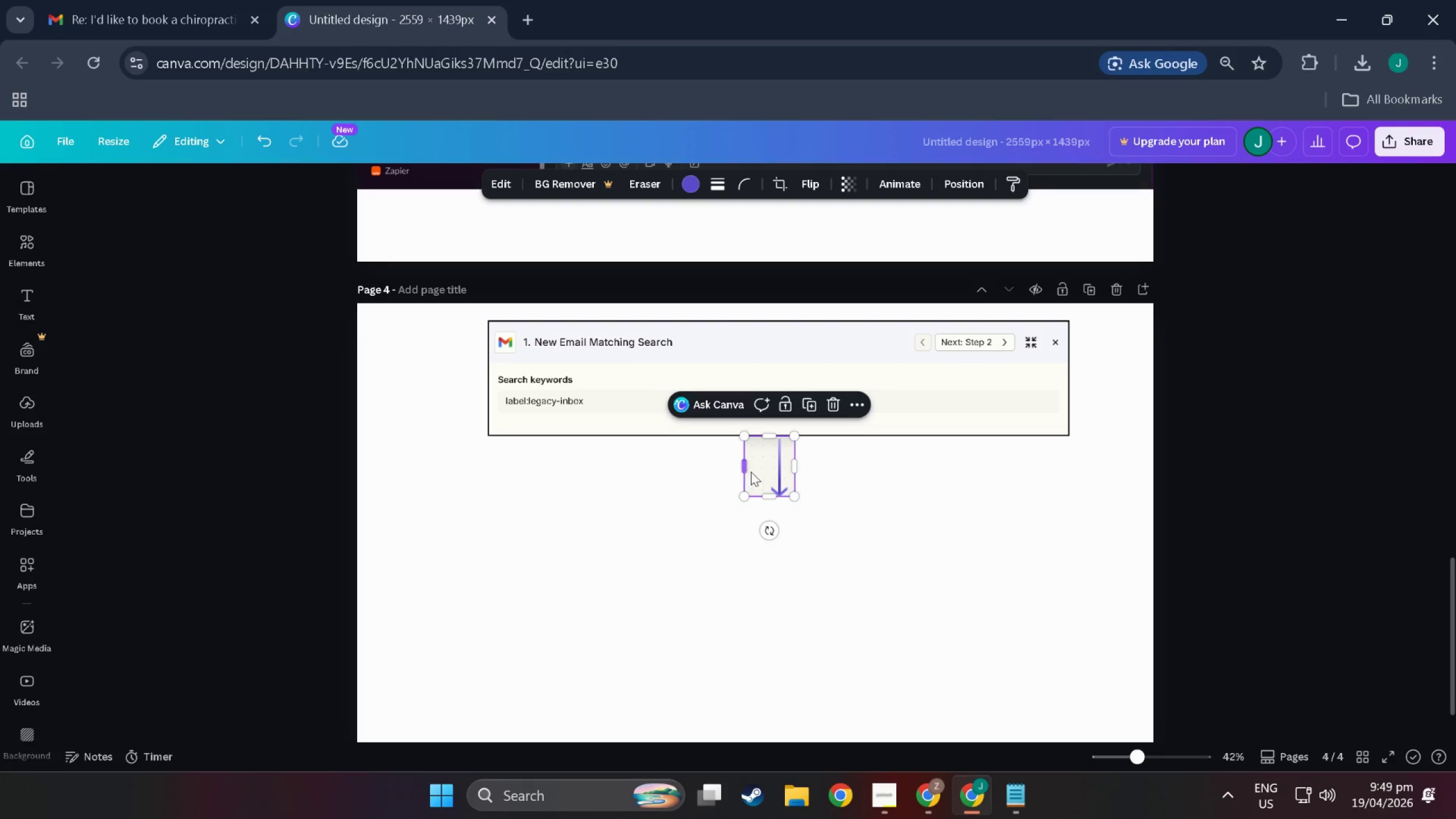 
left_click_drag(start_coordinate=[751, 470], to_coordinate=[759, 470])
 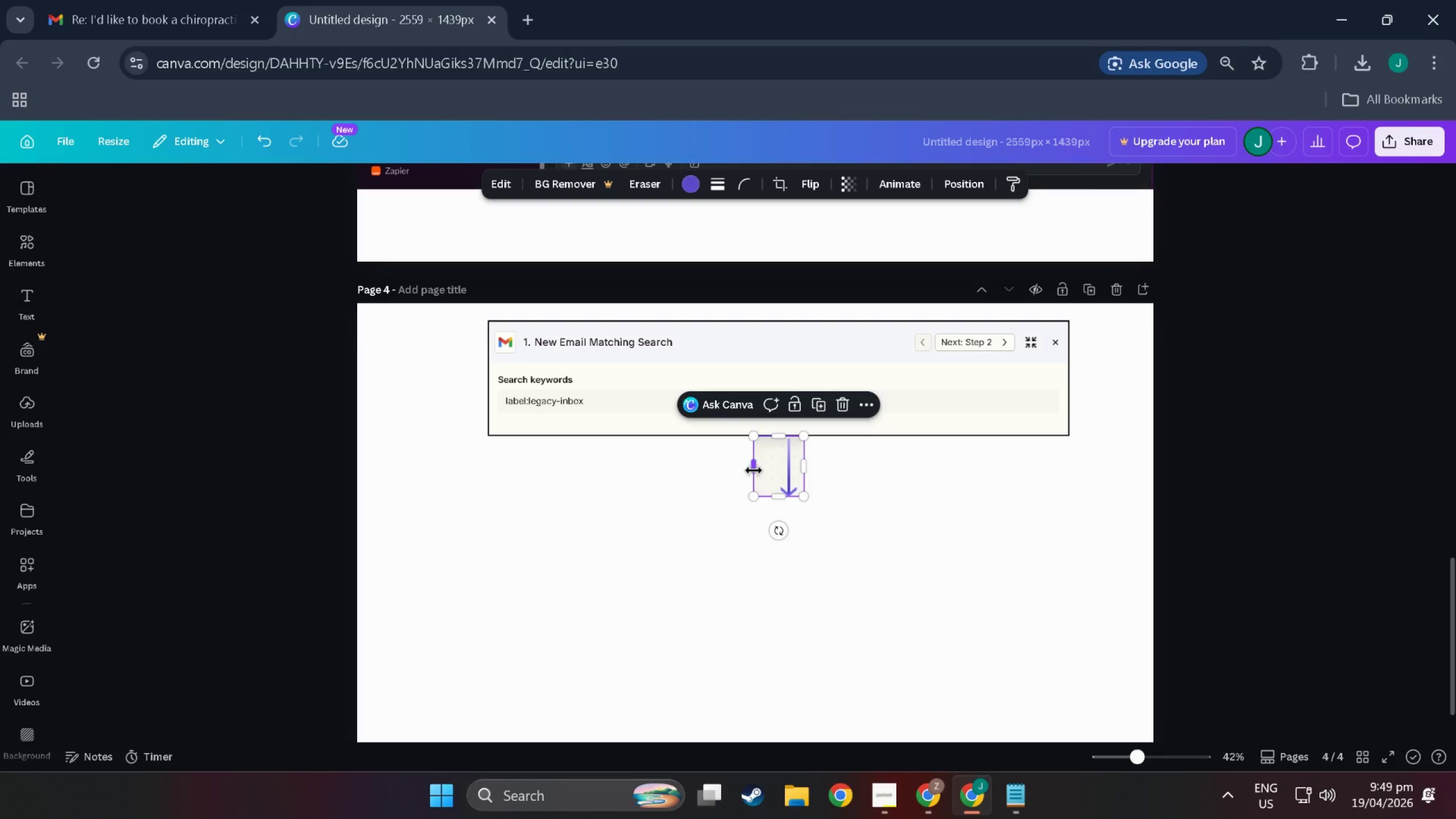 
left_click_drag(start_coordinate=[754, 470], to_coordinate=[771, 473])
 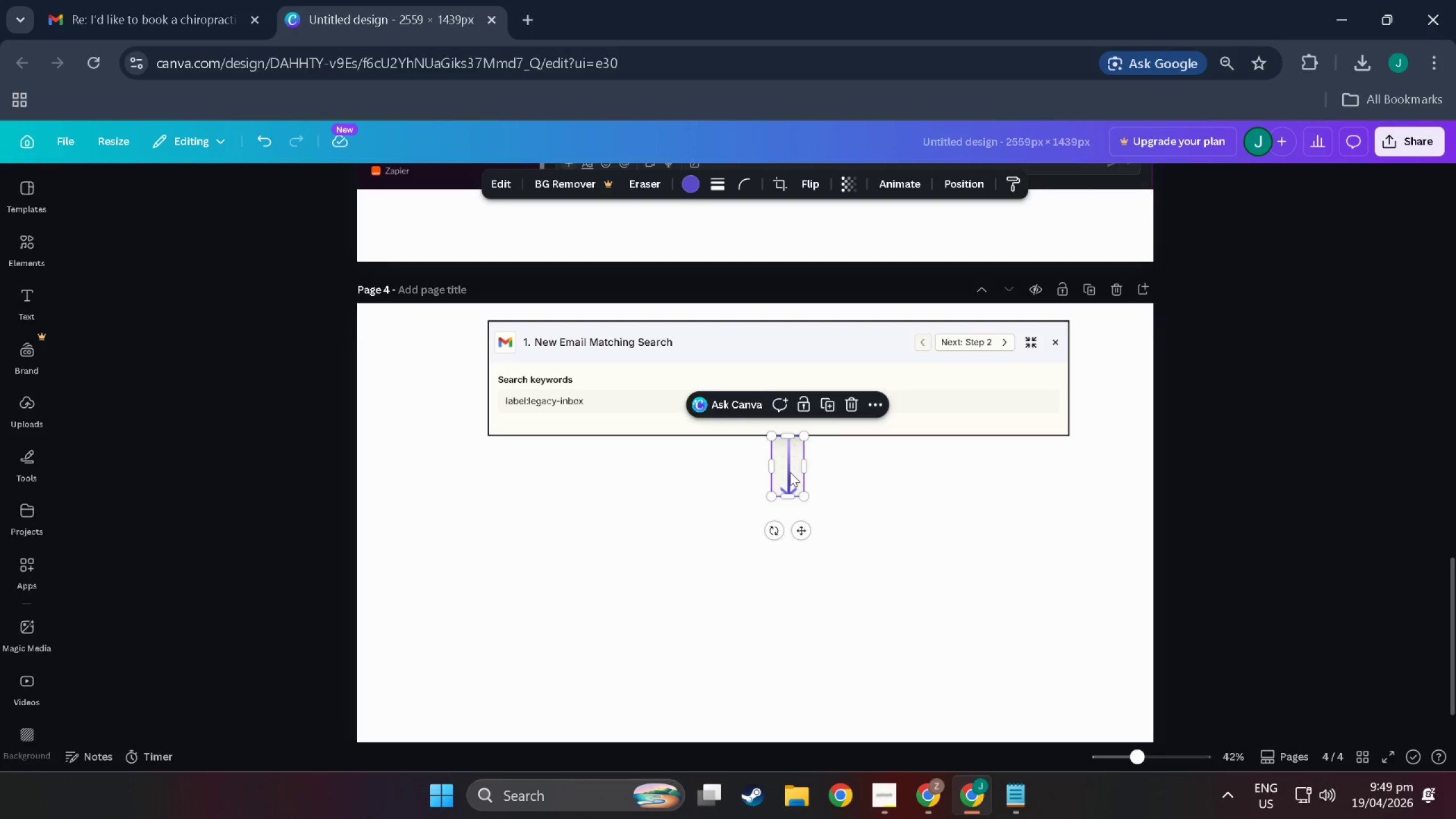 
left_click_drag(start_coordinate=[790, 472], to_coordinate=[757, 471])
 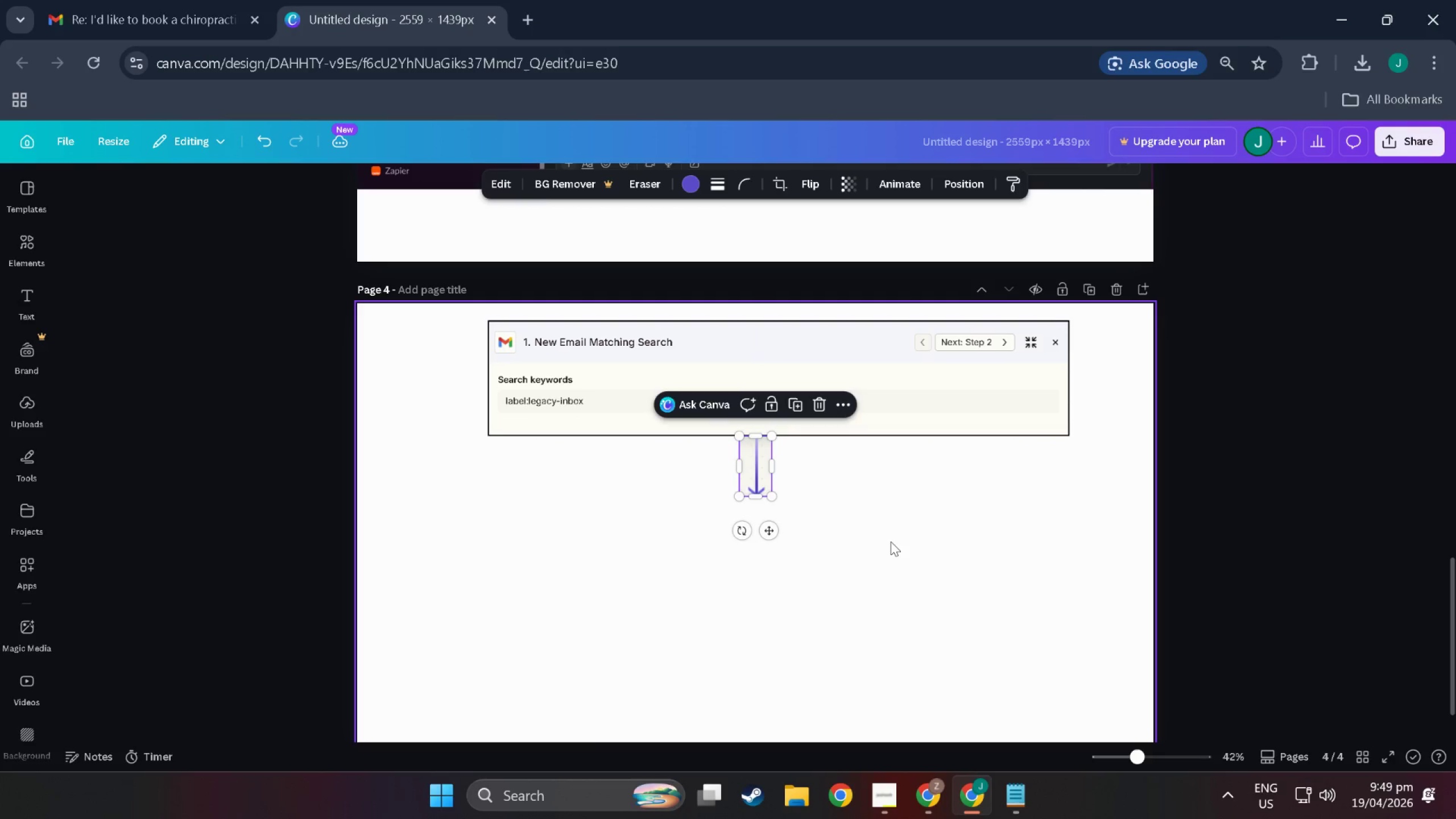 
left_click([891, 541])
 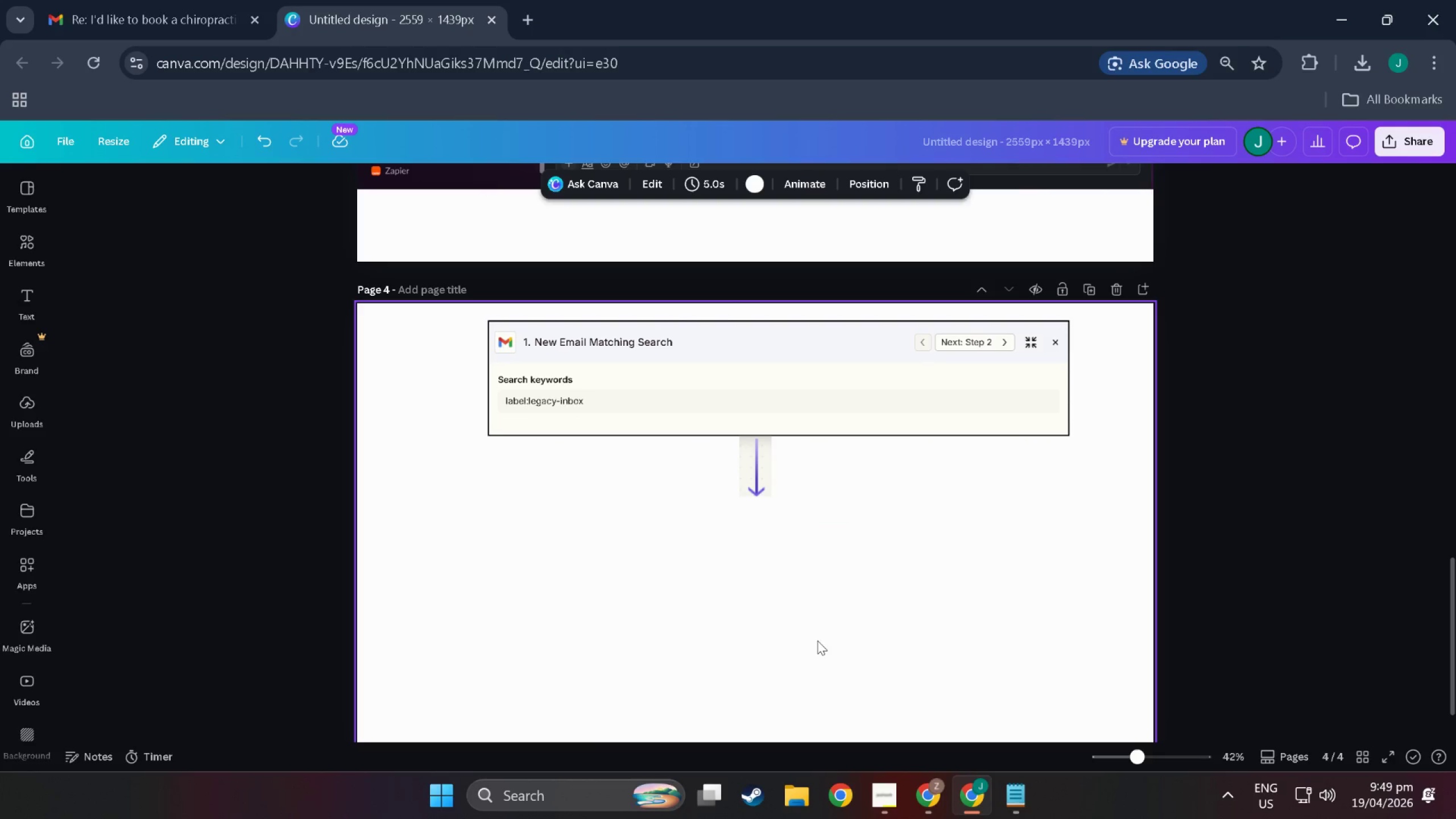 
scroll: coordinate [814, 642], scroll_direction: down, amount: 8.0
 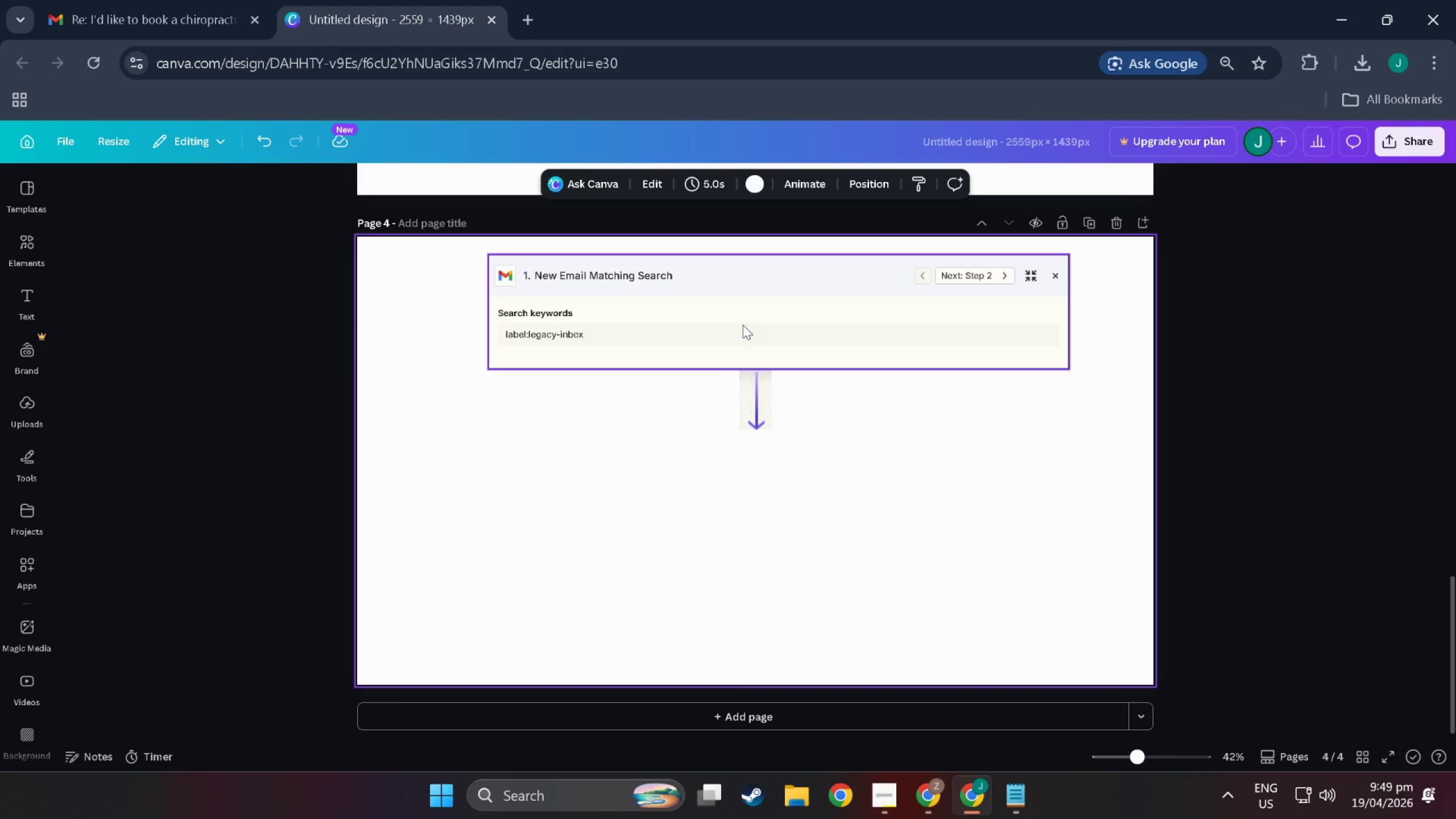 
key(Alt+AltLeft)
 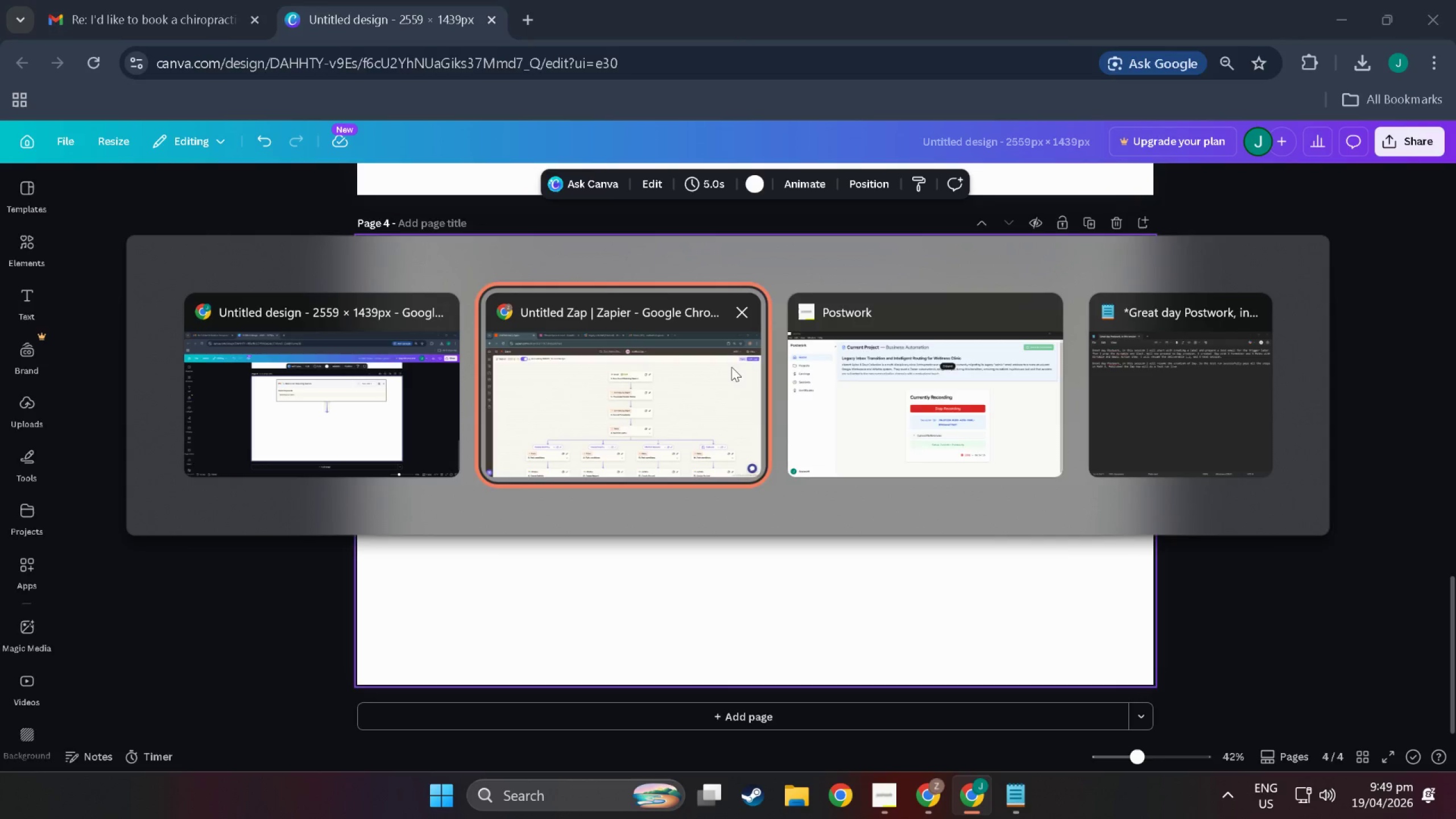 
key(Alt+Tab)
 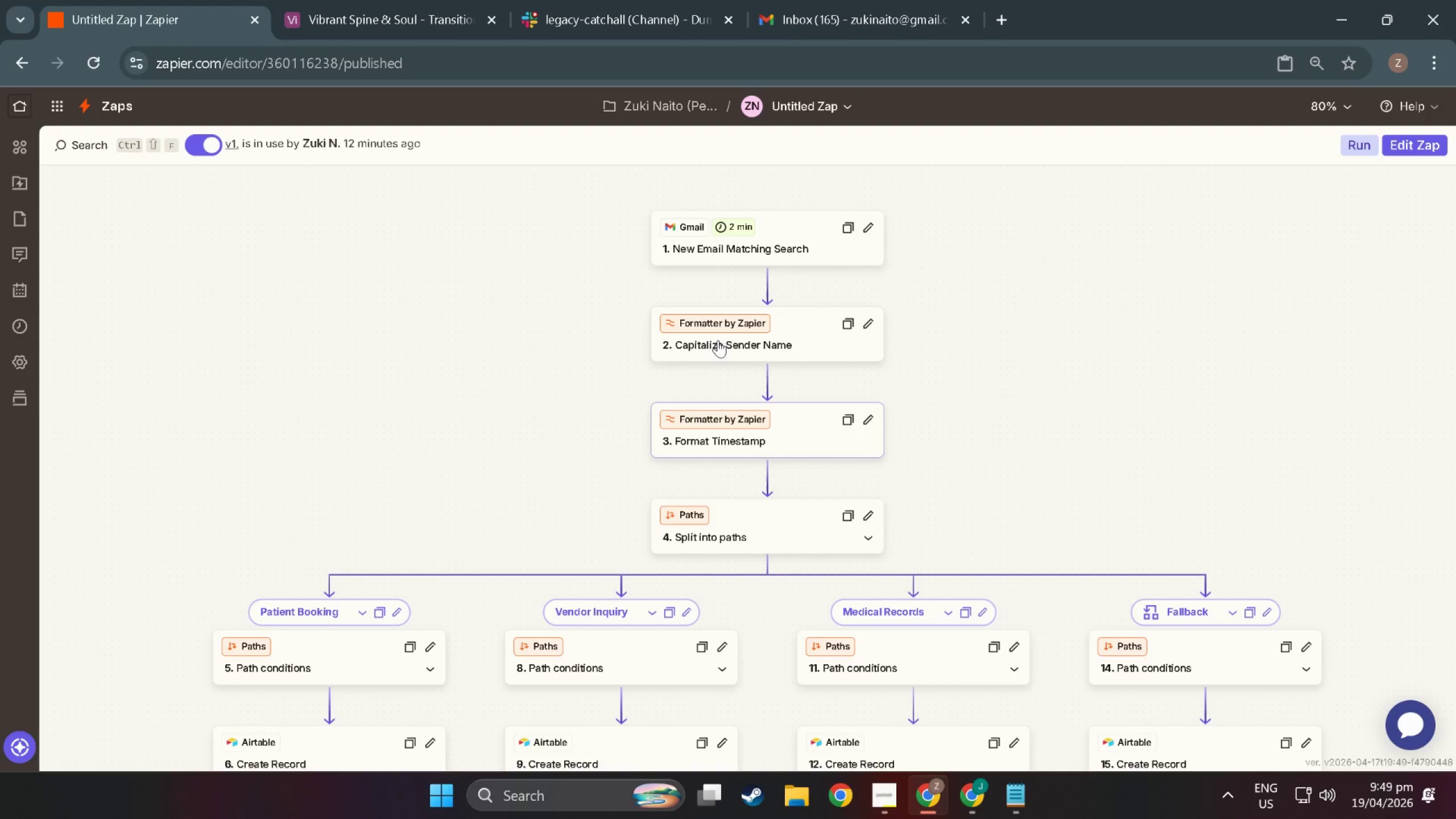 
left_click([780, 340])
 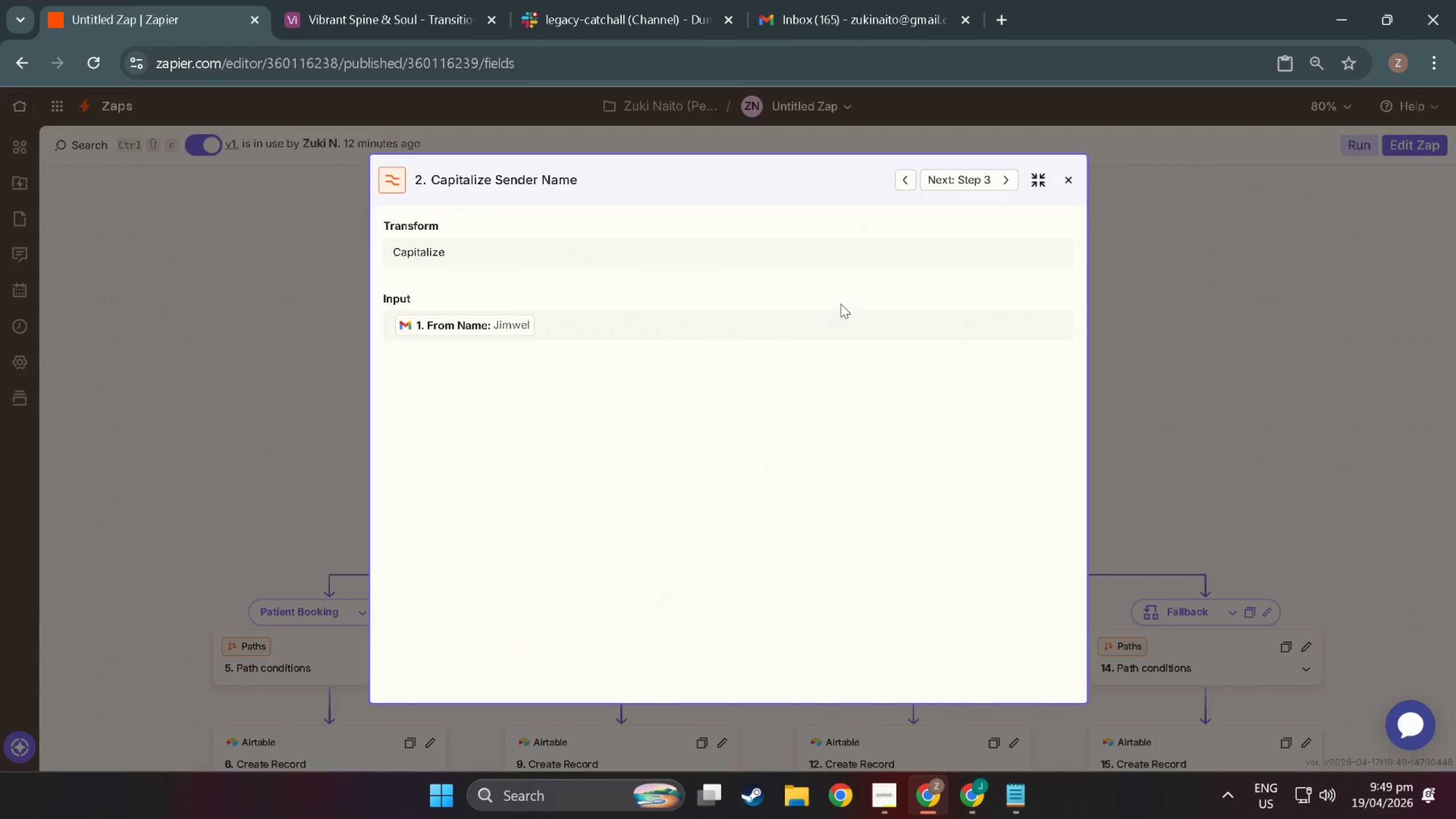 
key(Shift+ShiftLeft)
 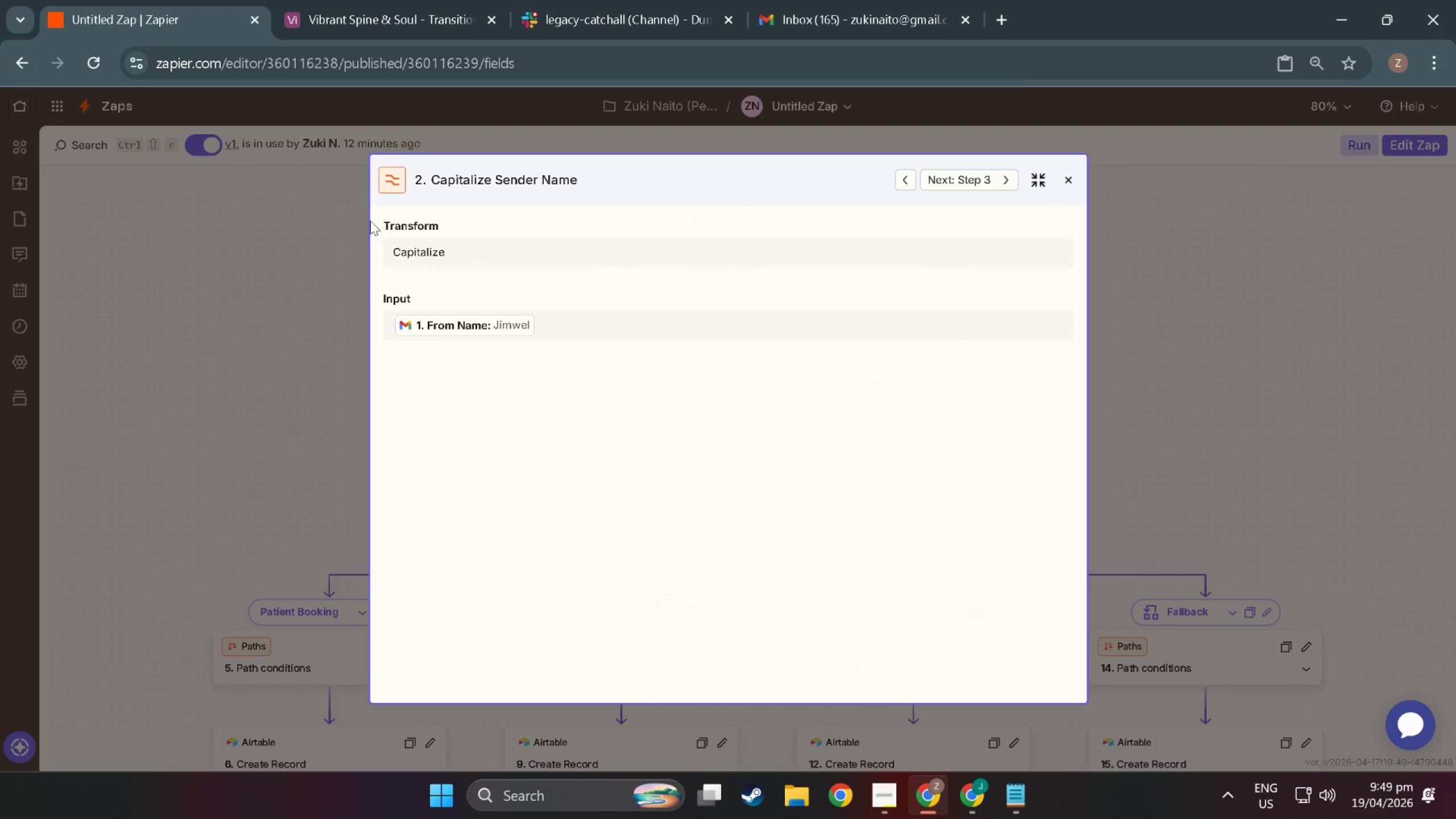 
key(Meta+Shift+MetaLeft)
 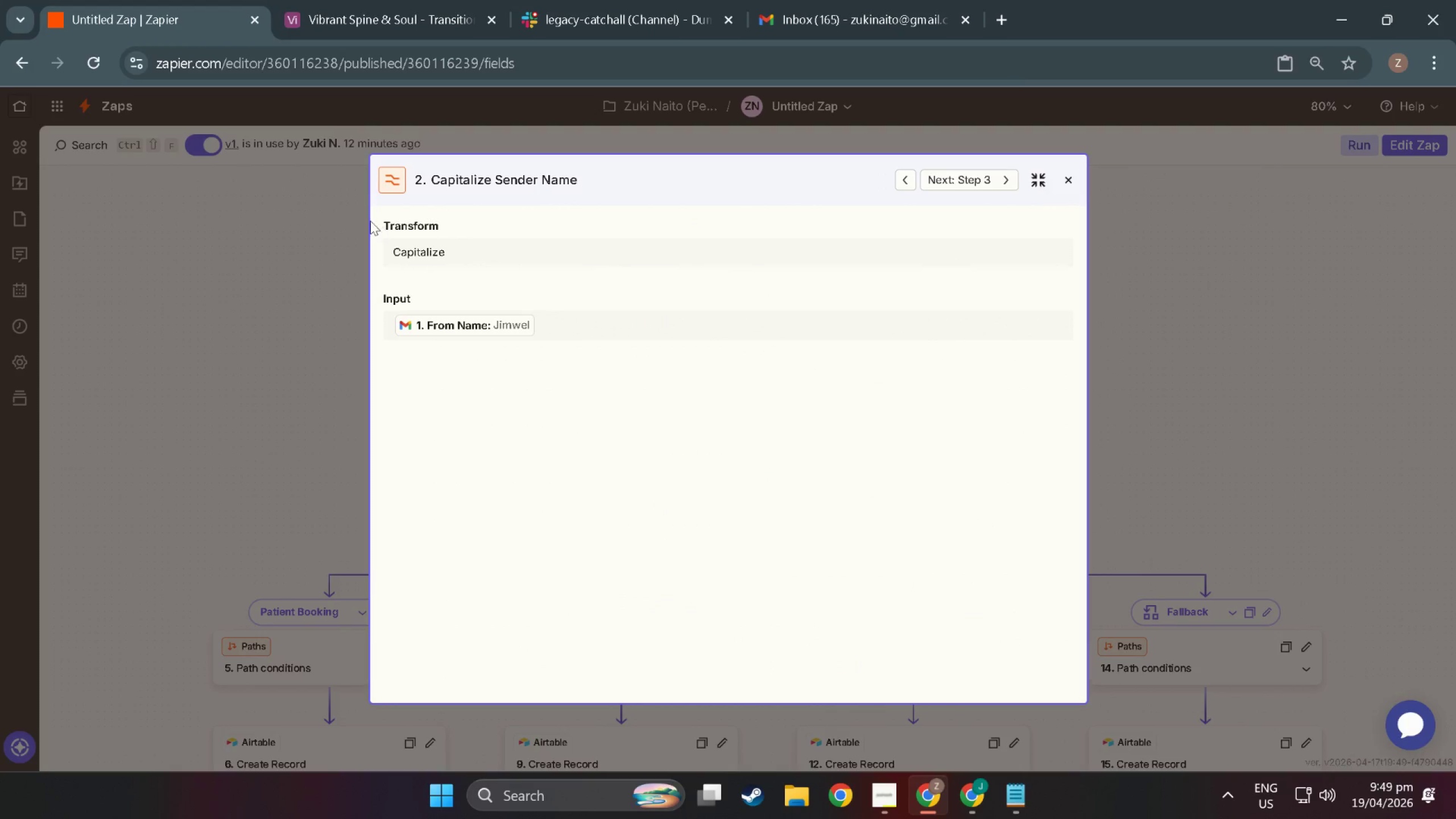 
key(Meta+Shift+S)
 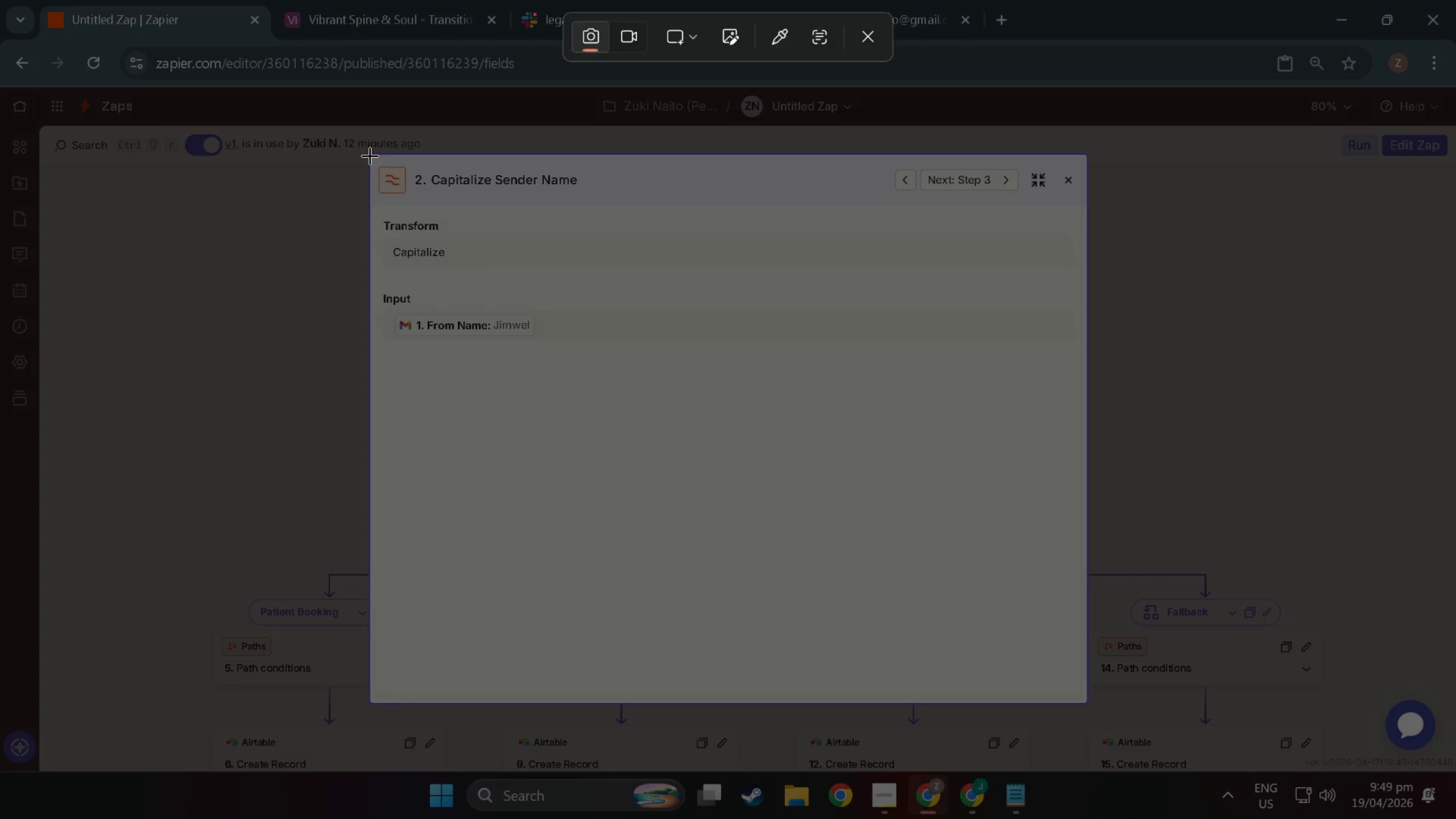 
left_click_drag(start_coordinate=[370, 155], to_coordinate=[1087, 698])
 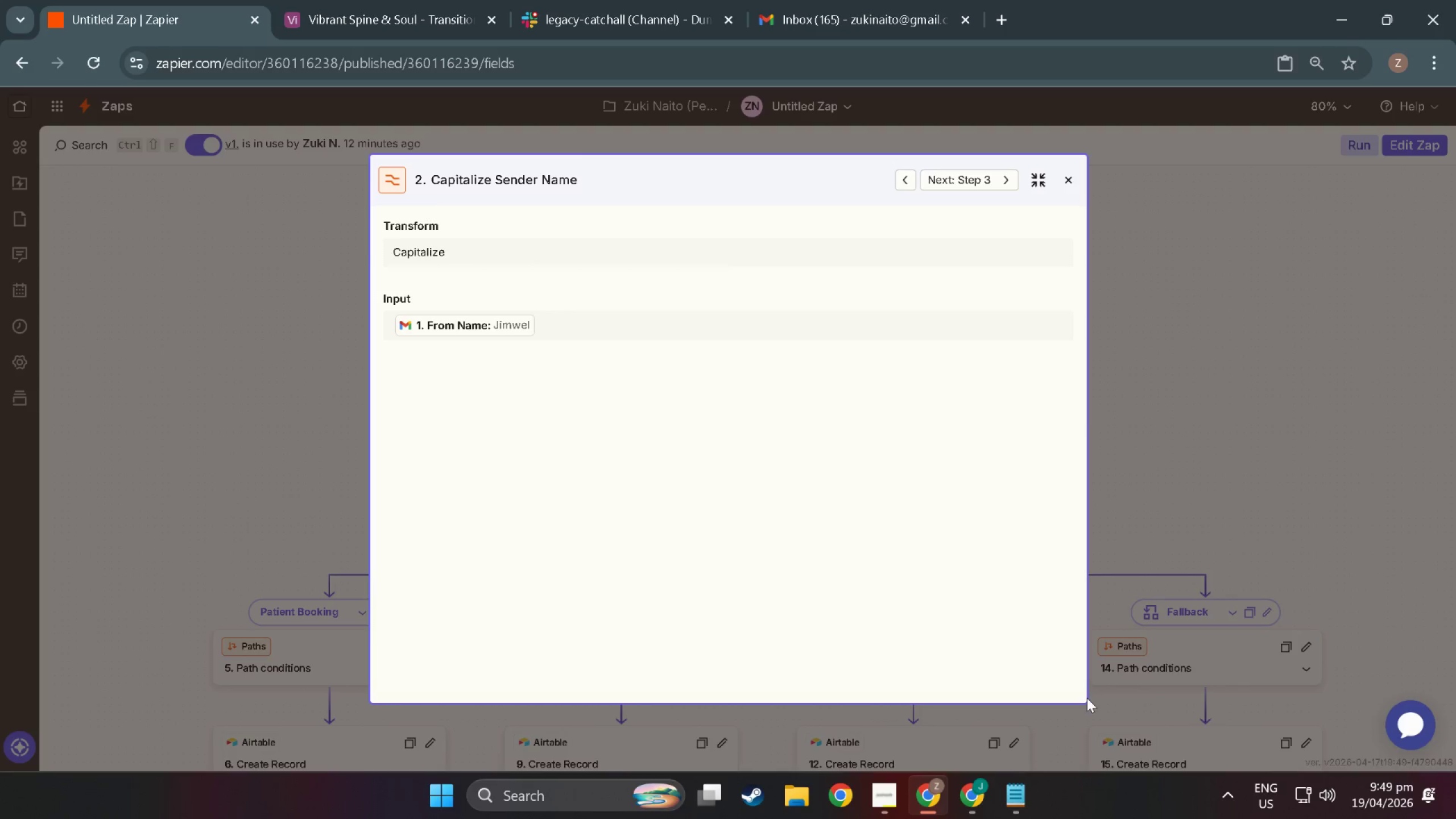 
key(Alt+Tab)
 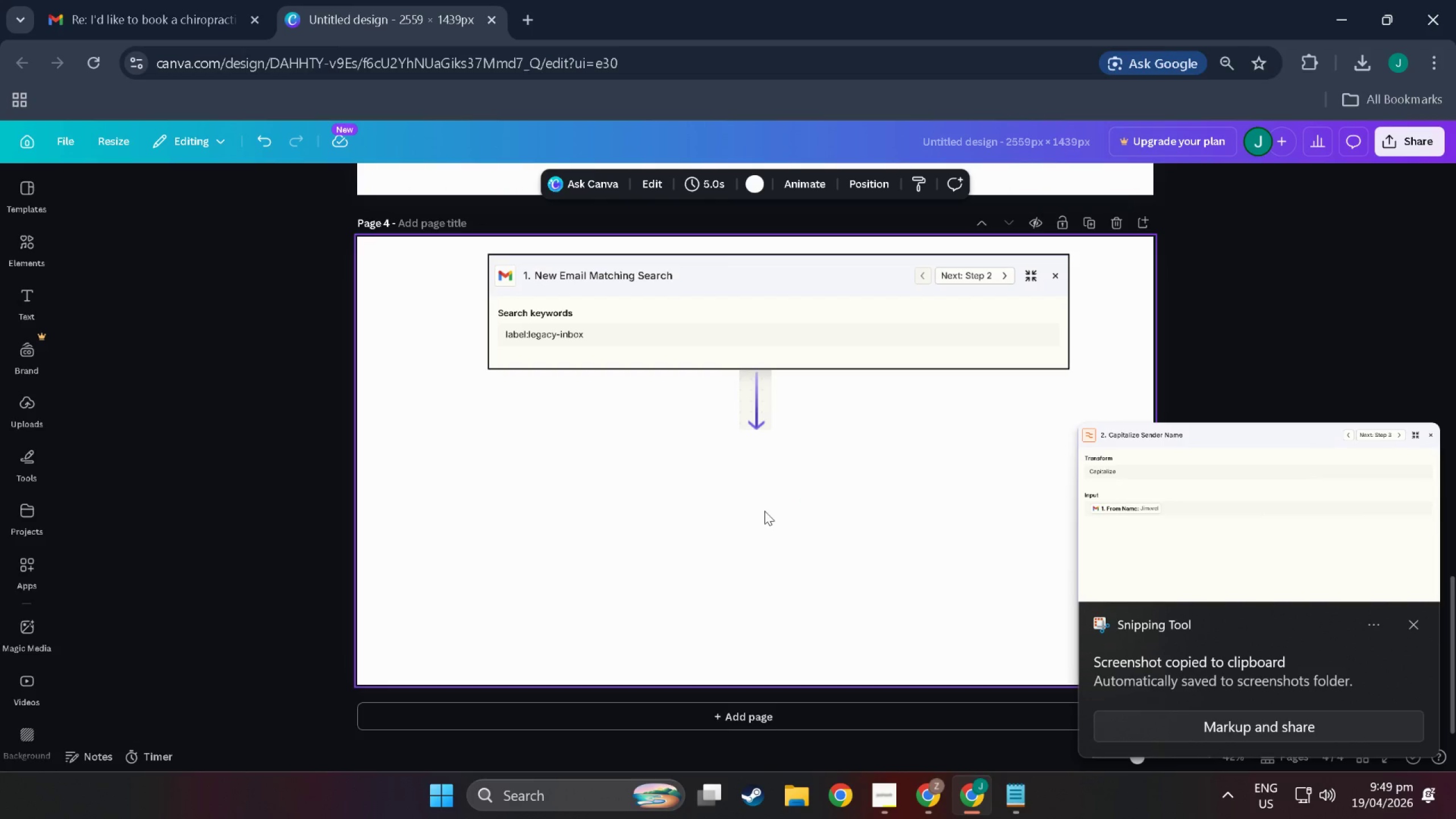 
key(Control+ControlLeft)
 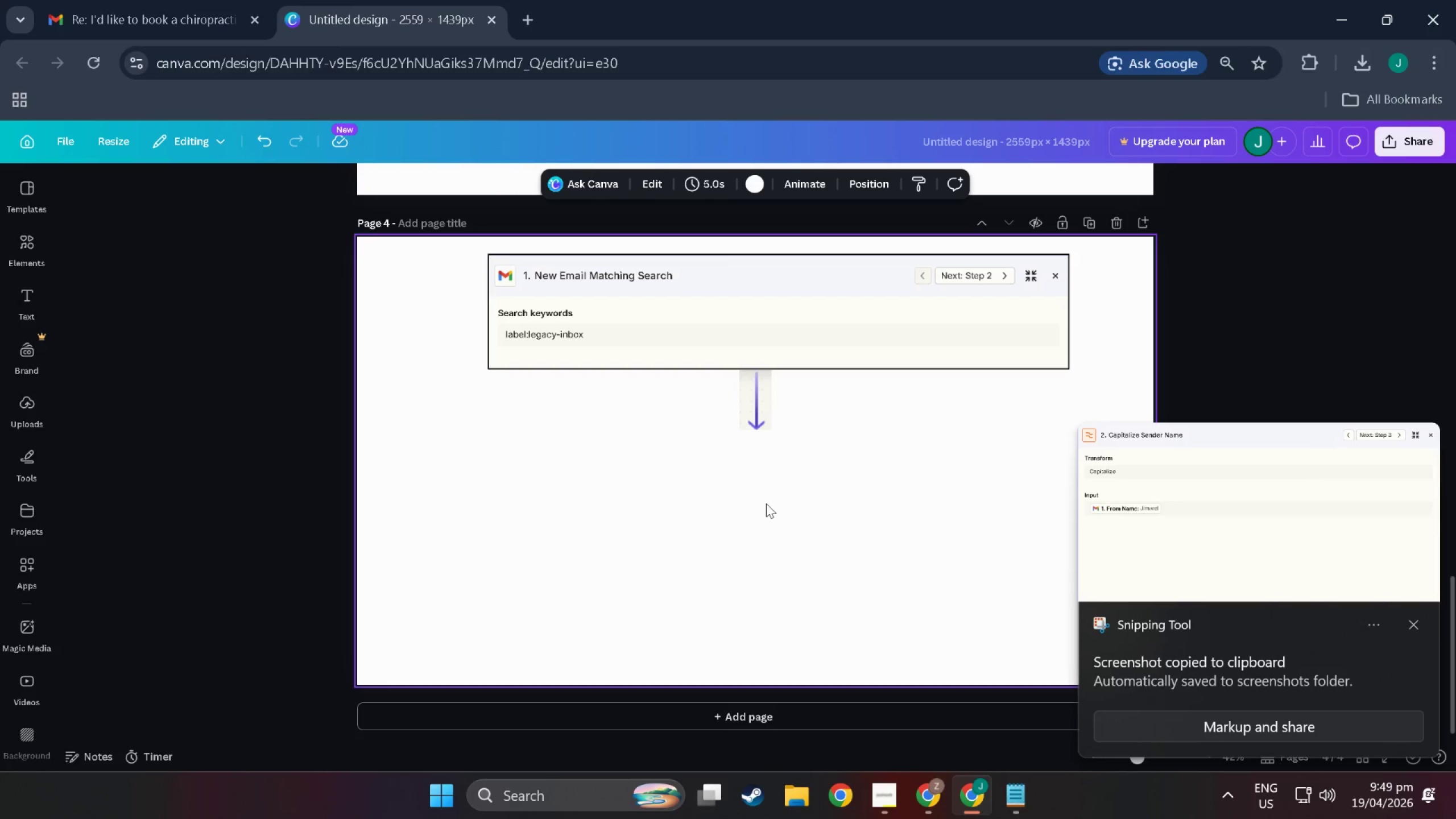 
key(Control+V)
 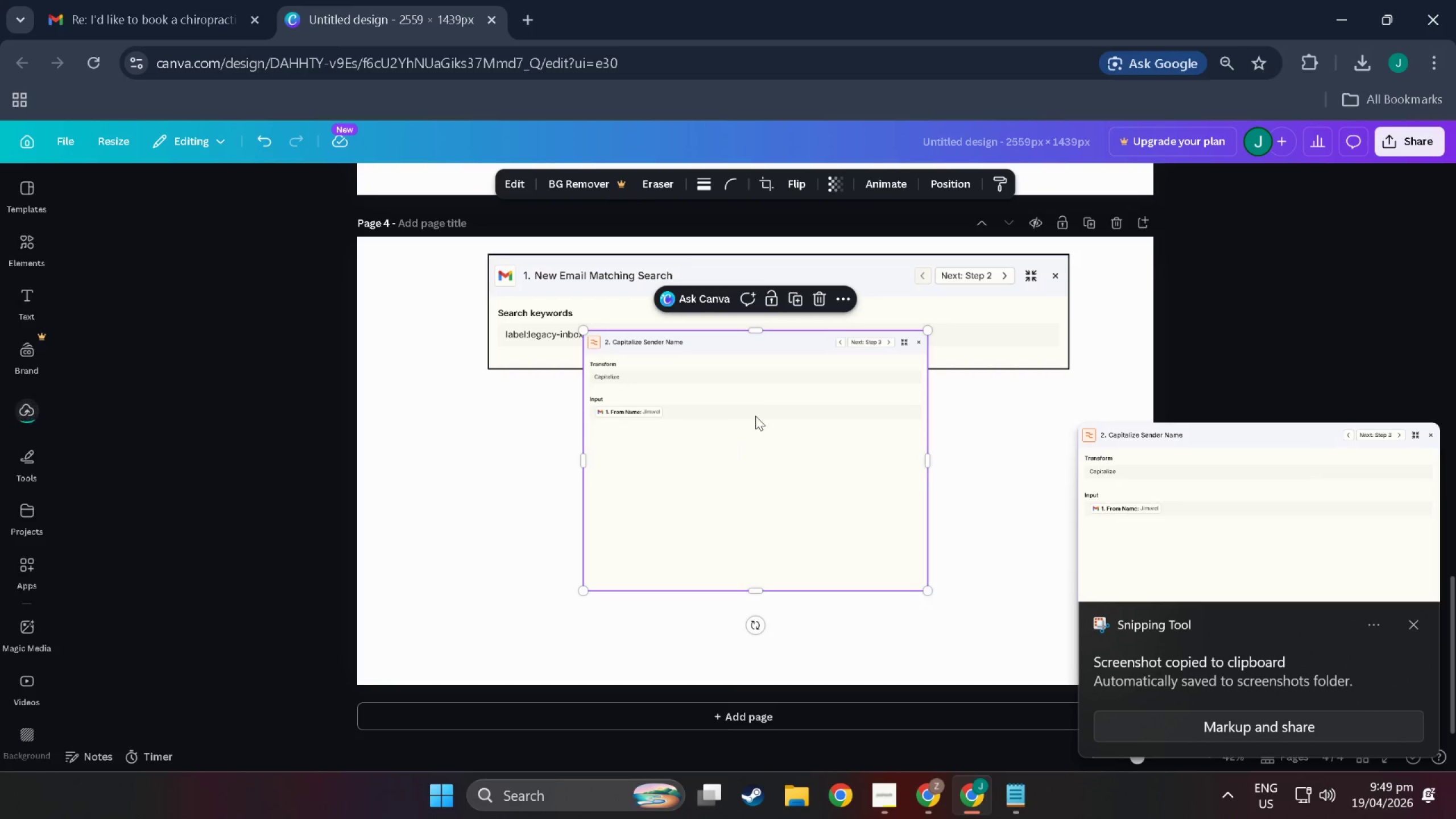 
left_click_drag(start_coordinate=[760, 408], to_coordinate=[663, 489])
 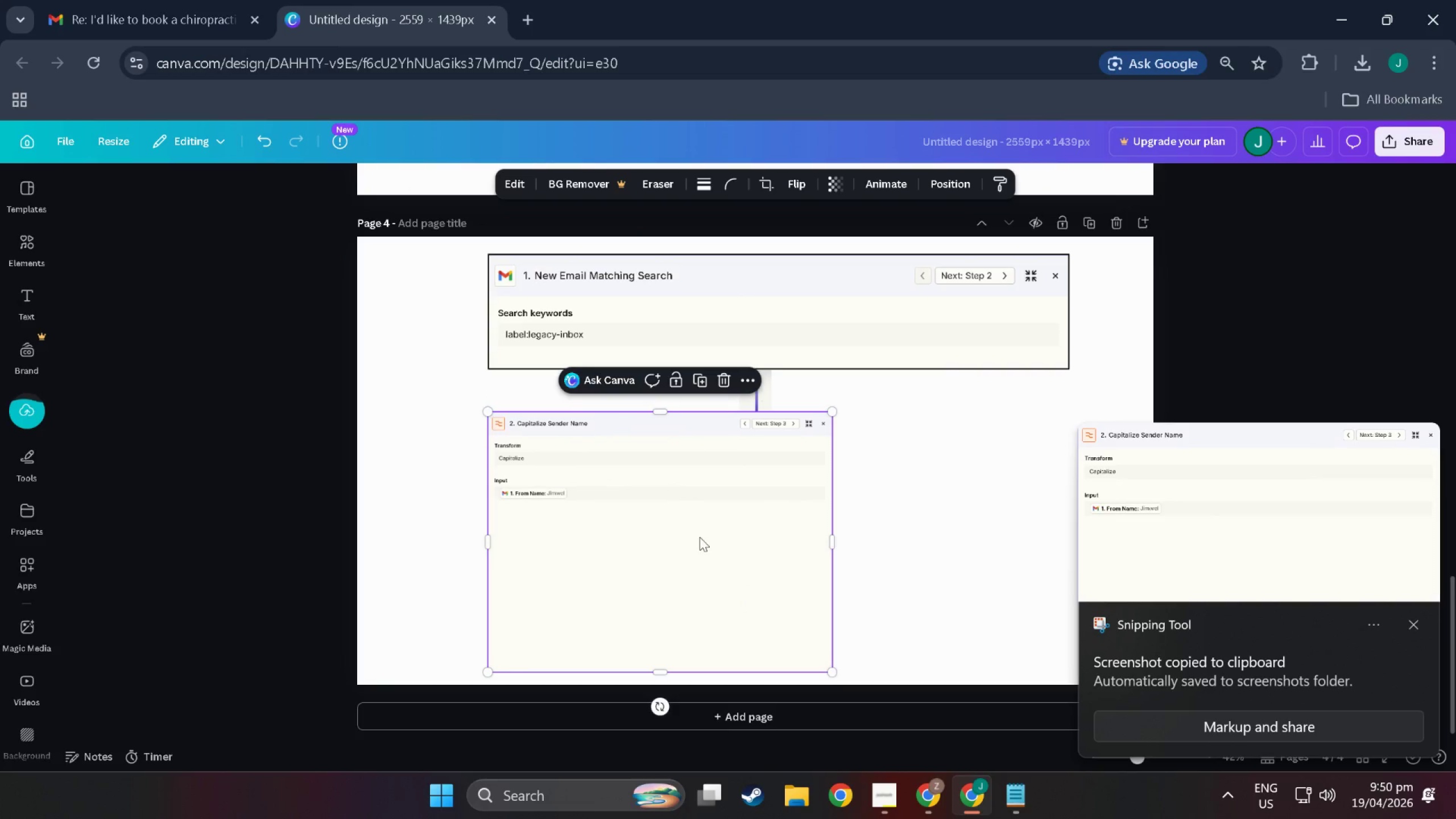 
scroll: coordinate [712, 574], scroll_direction: down, amount: 4.0
 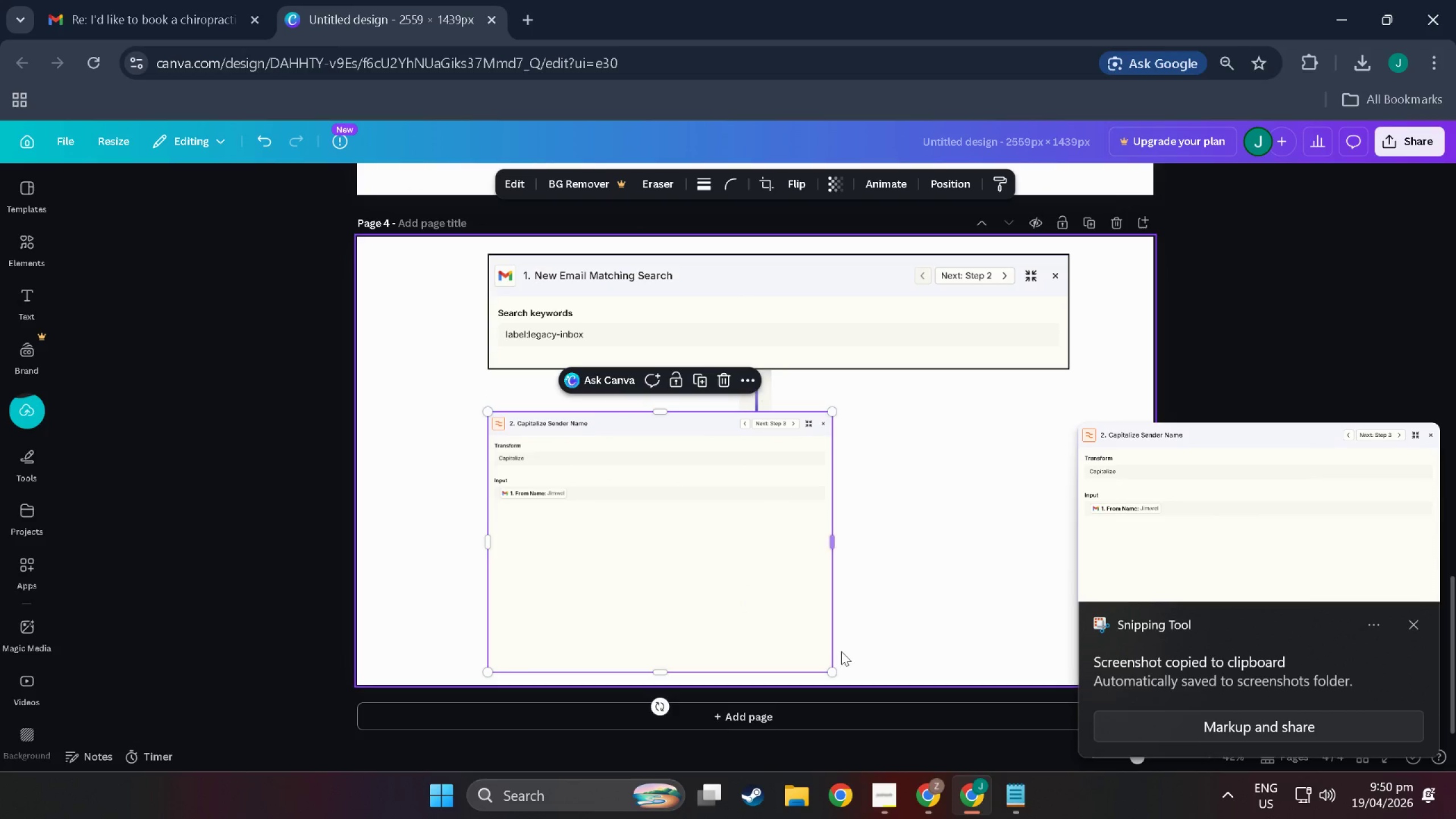 
left_click_drag(start_coordinate=[837, 665], to_coordinate=[845, 668])
 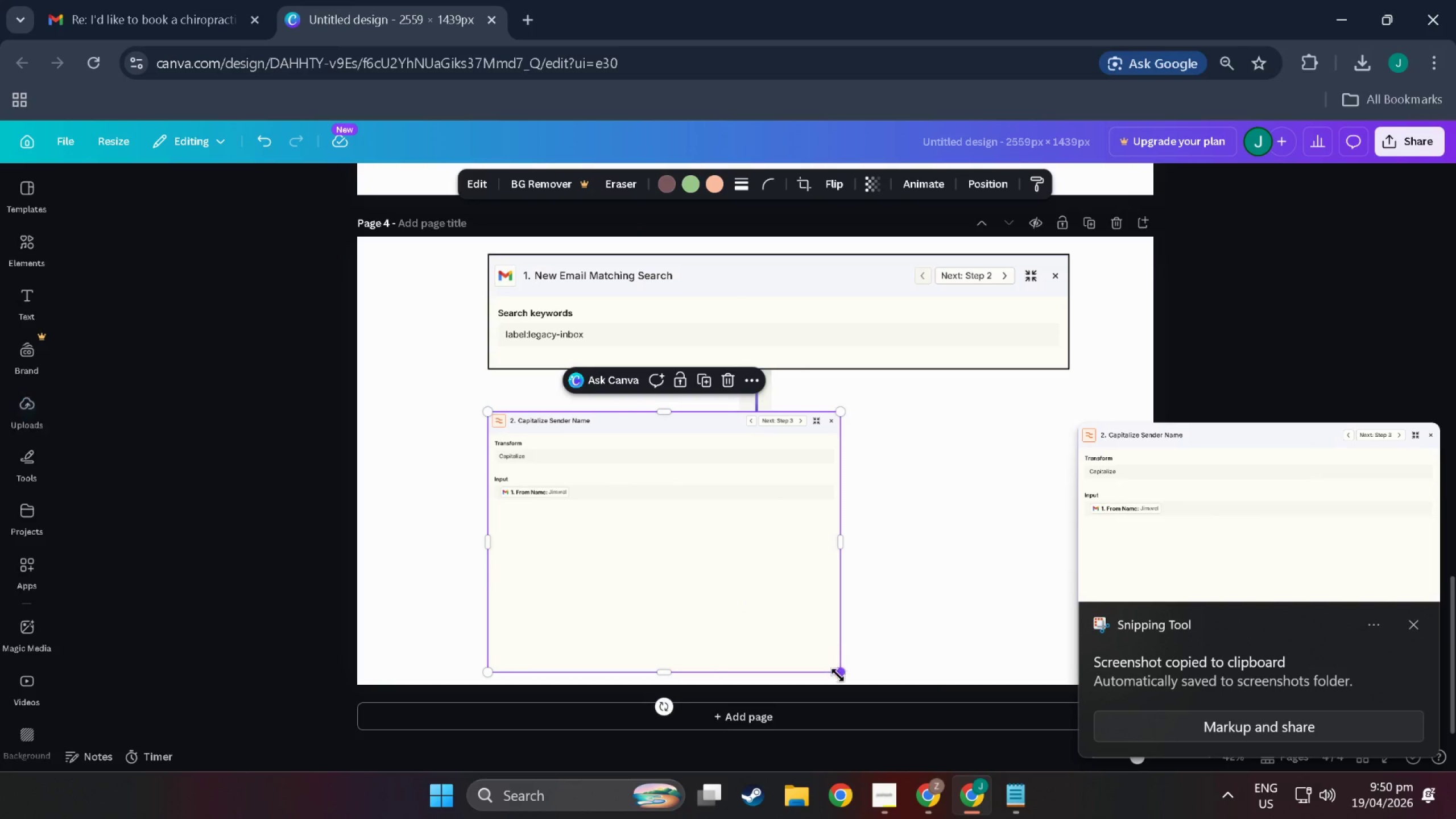 
left_click_drag(start_coordinate=[838, 675], to_coordinate=[1148, 738])
 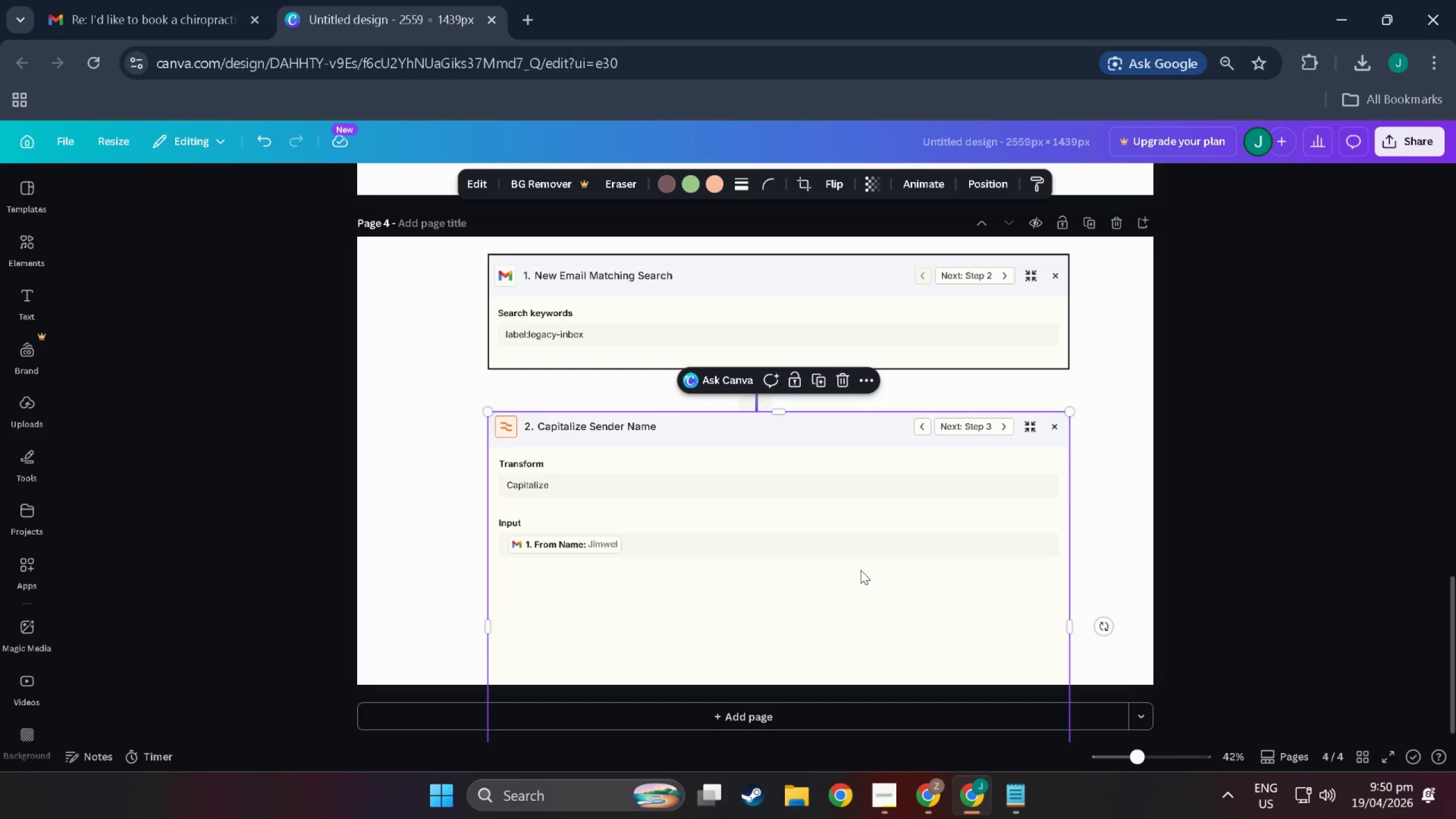 
left_click([861, 570])
 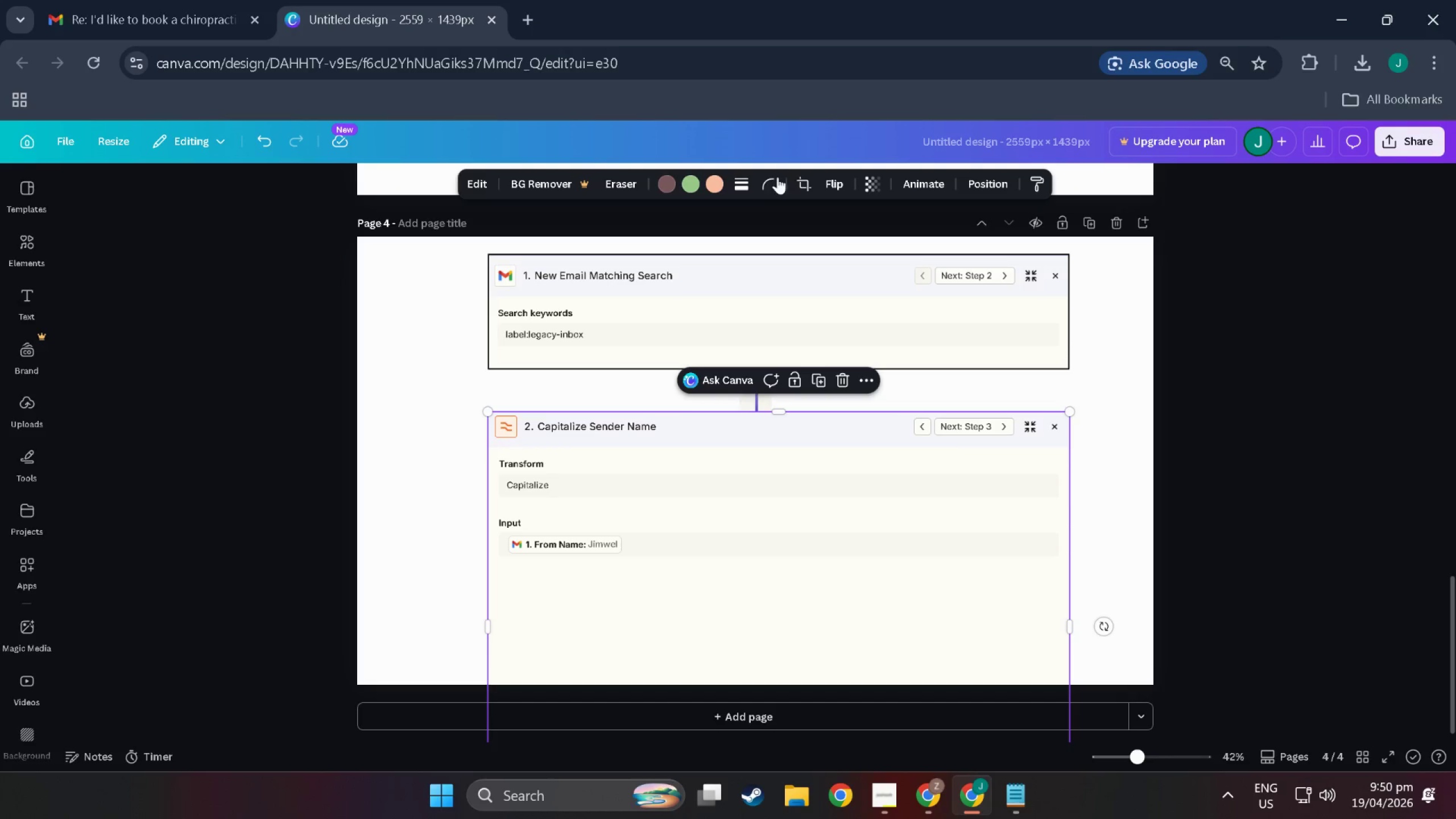 
left_click([800, 185])
 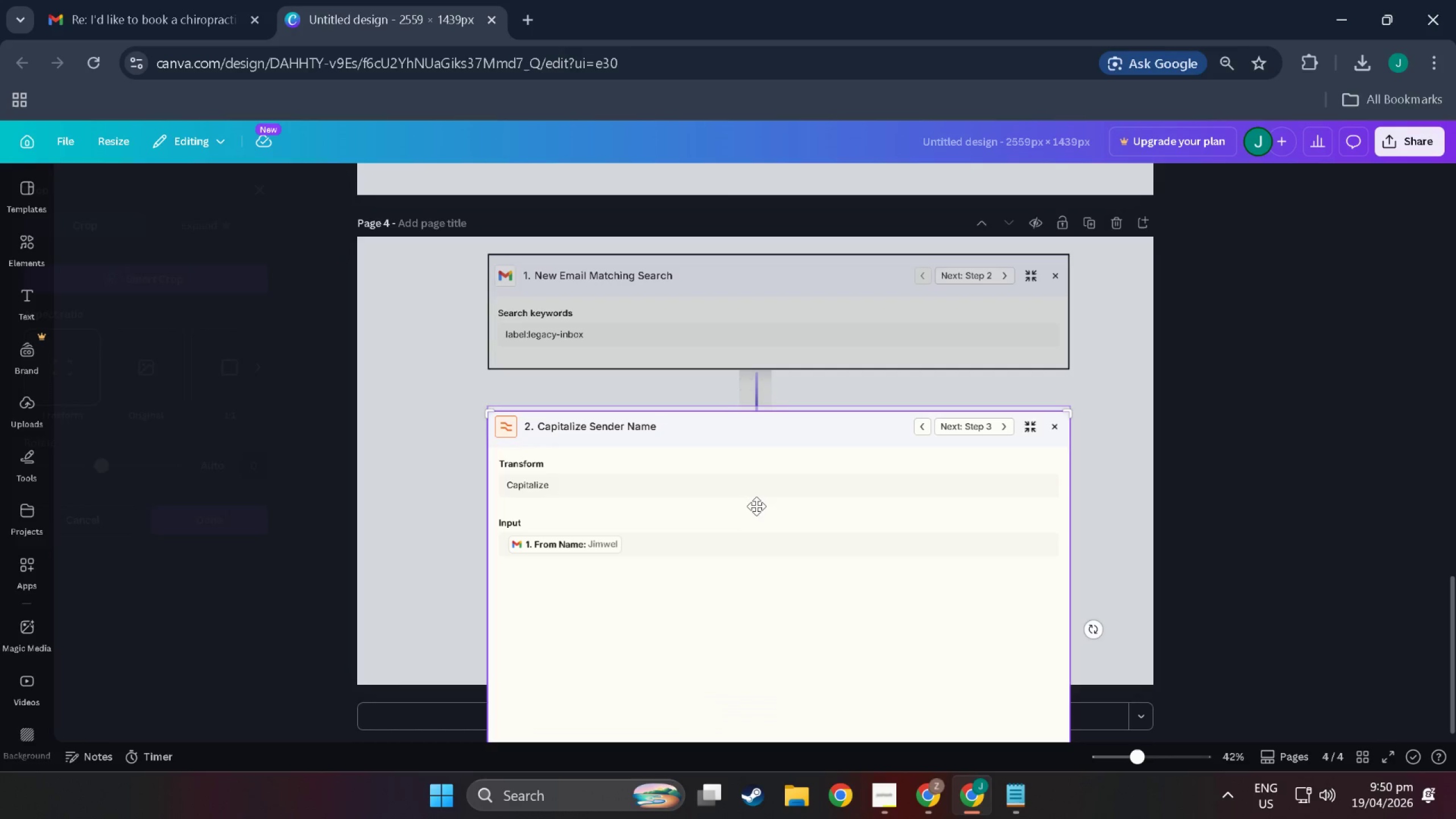 
scroll: coordinate [779, 697], scroll_direction: down, amount: 16.0
 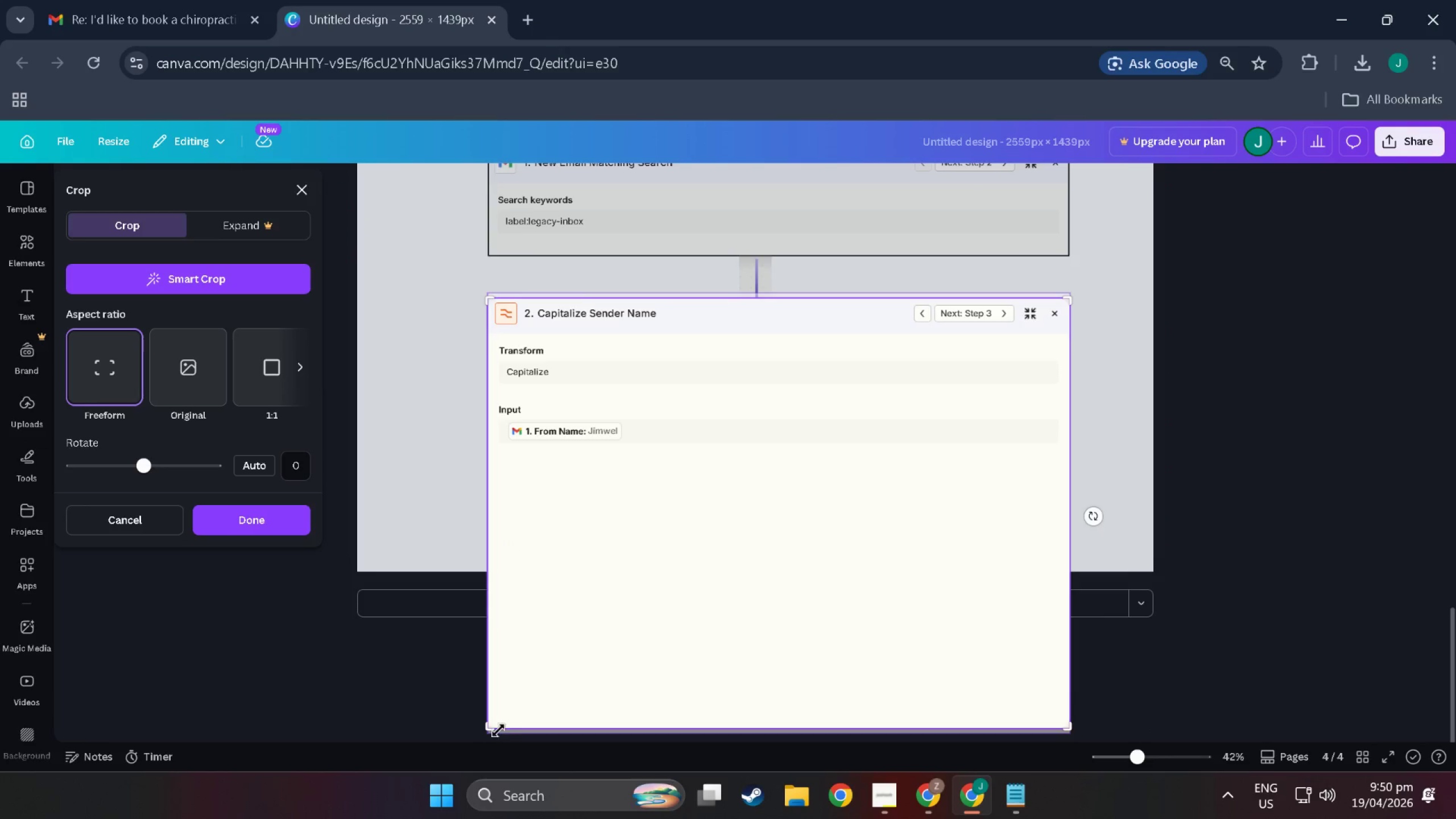 
left_click_drag(start_coordinate=[493, 730], to_coordinate=[487, 450])
 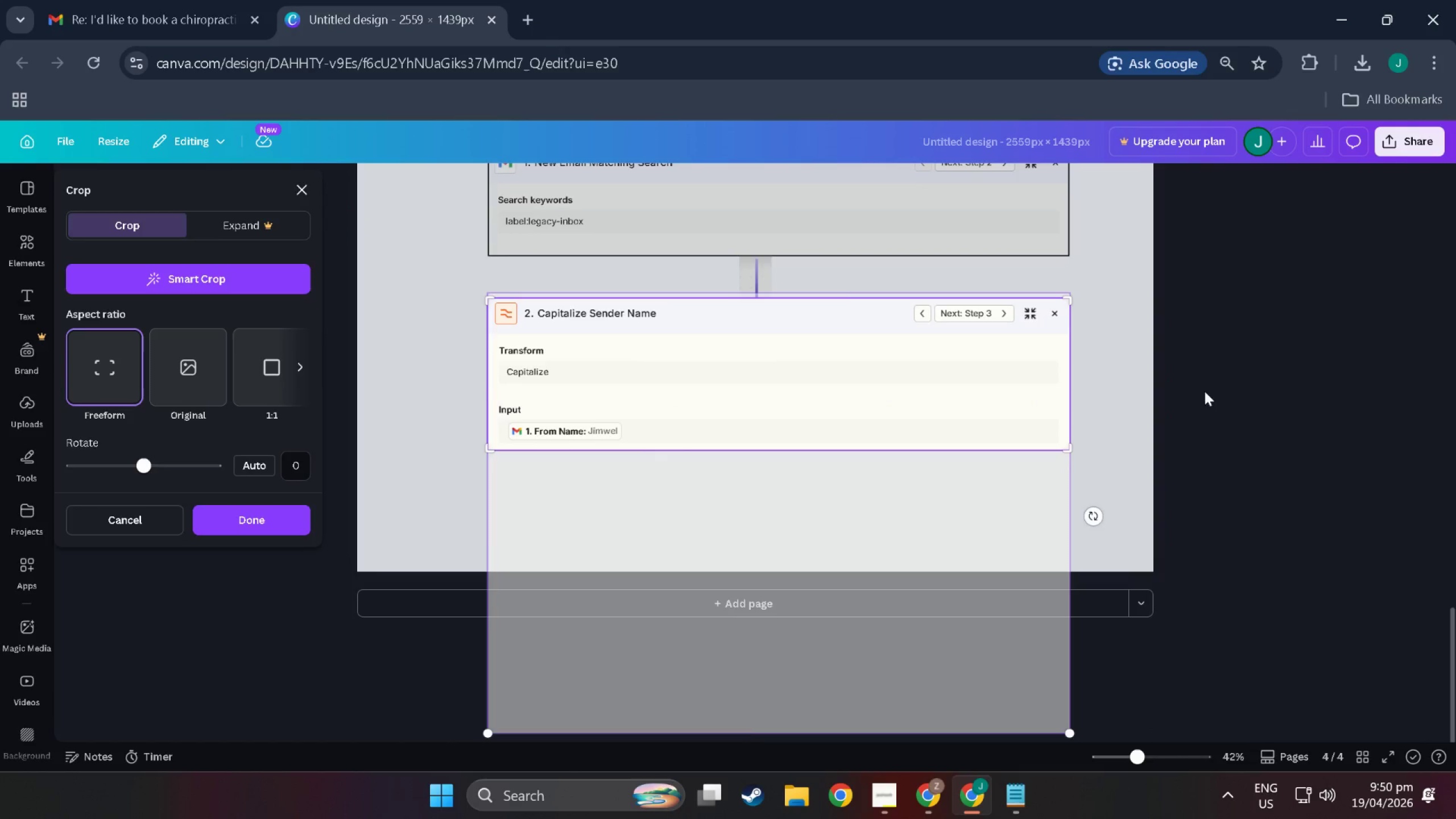 
left_click([1170, 394])
 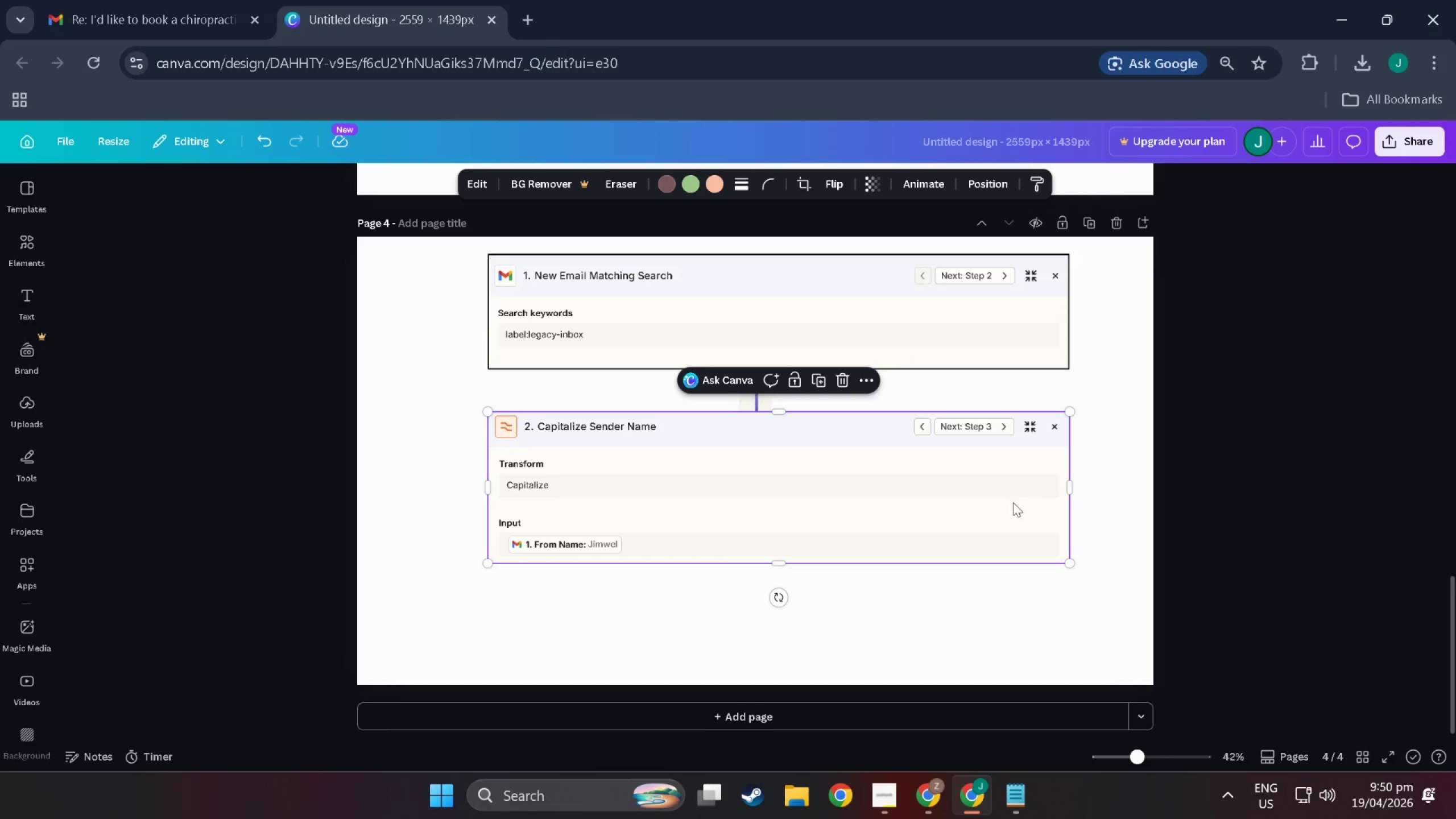 
left_click_drag(start_coordinate=[825, 468], to_coordinate=[817, 508])
 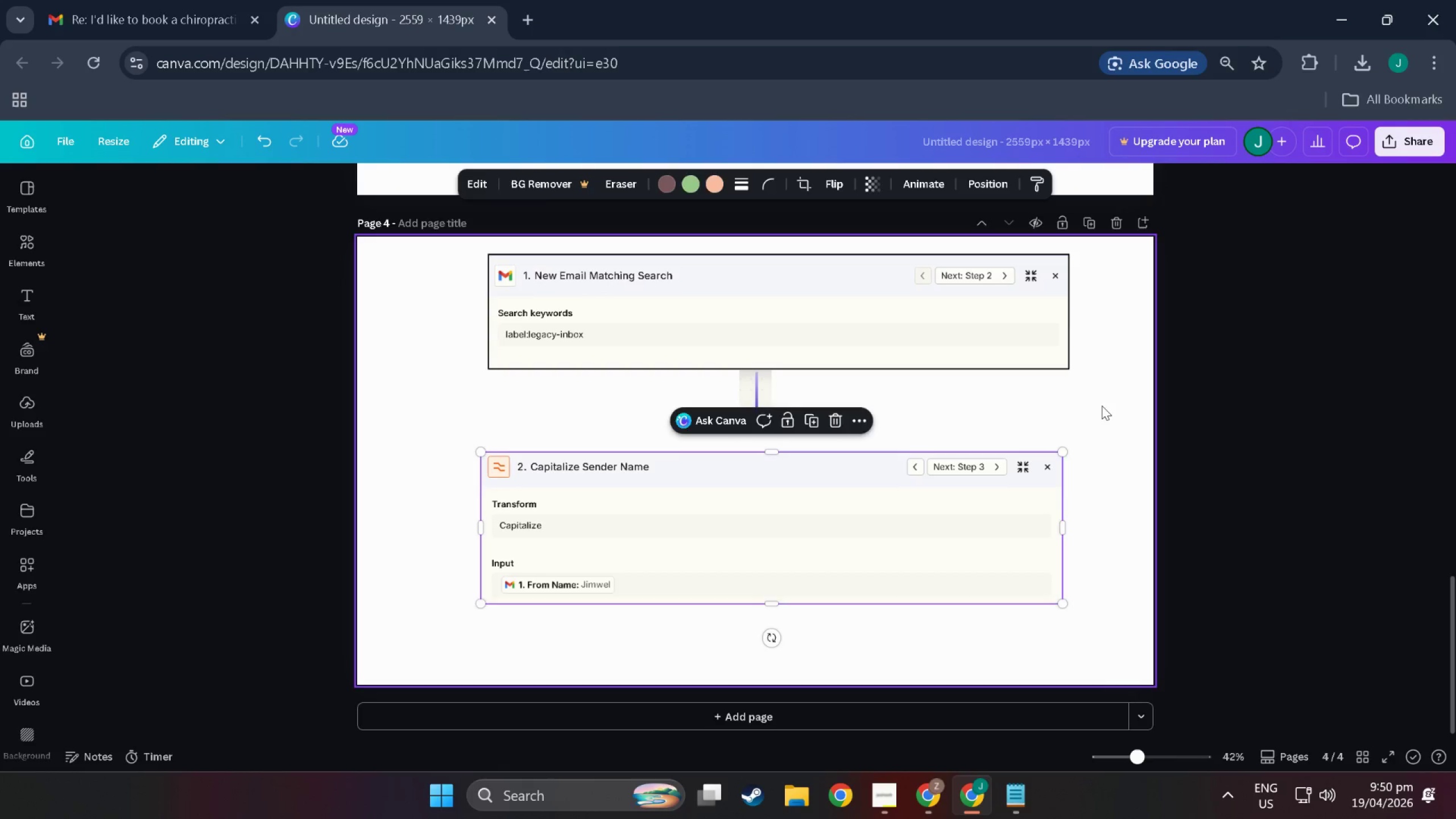 
double_click([796, 545])
 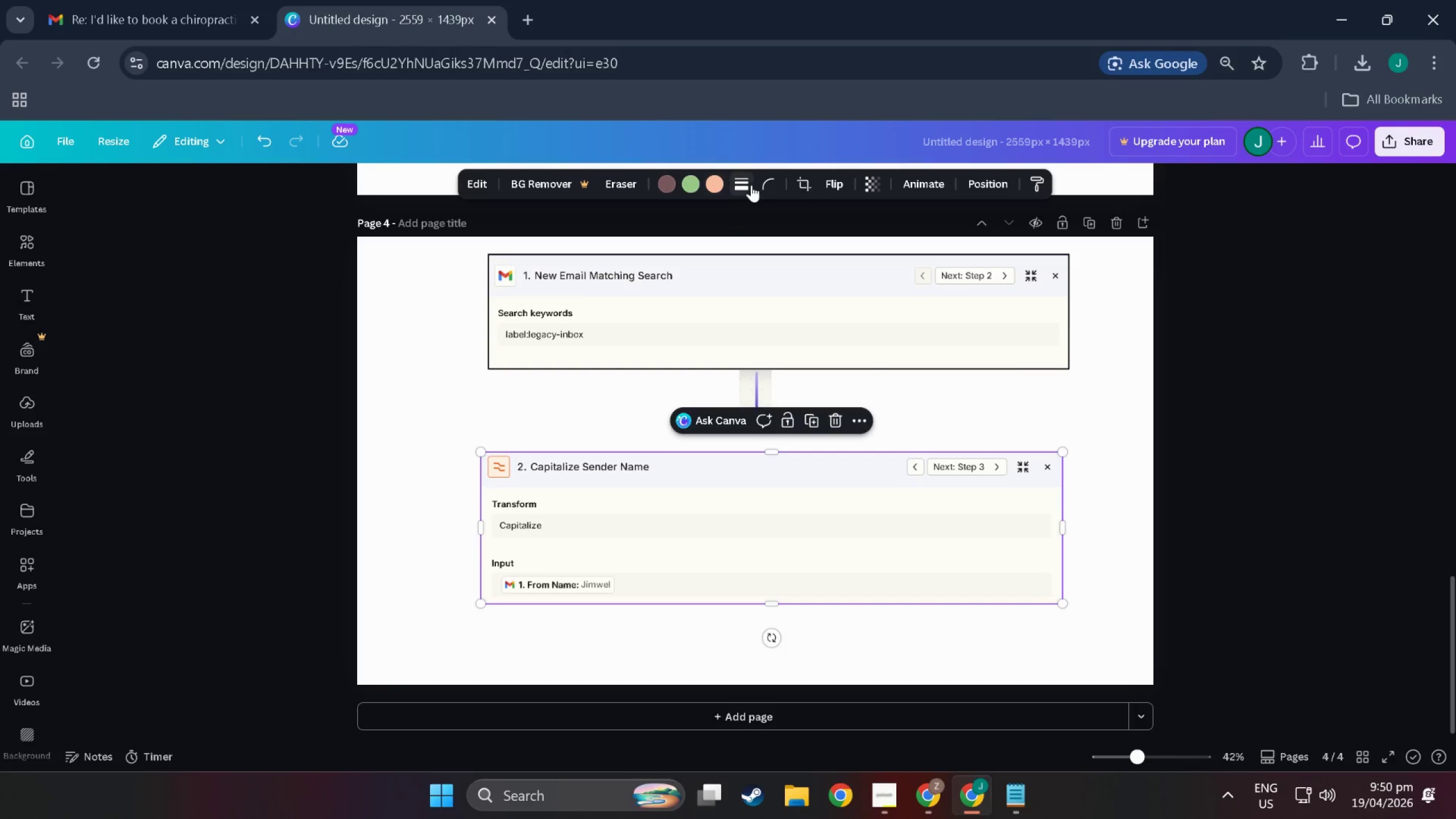 
left_click([742, 182])
 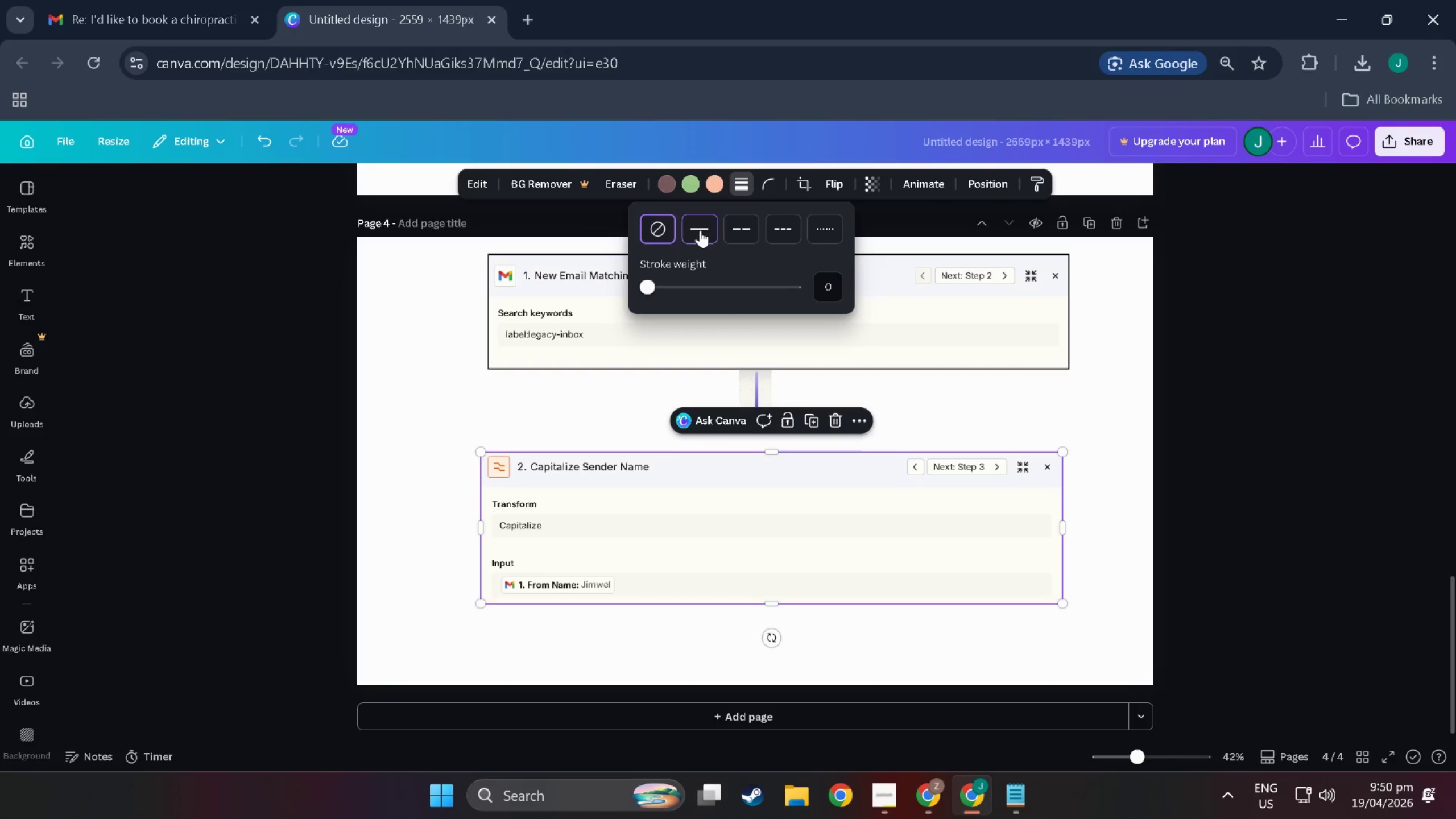 
double_click([1053, 437])
 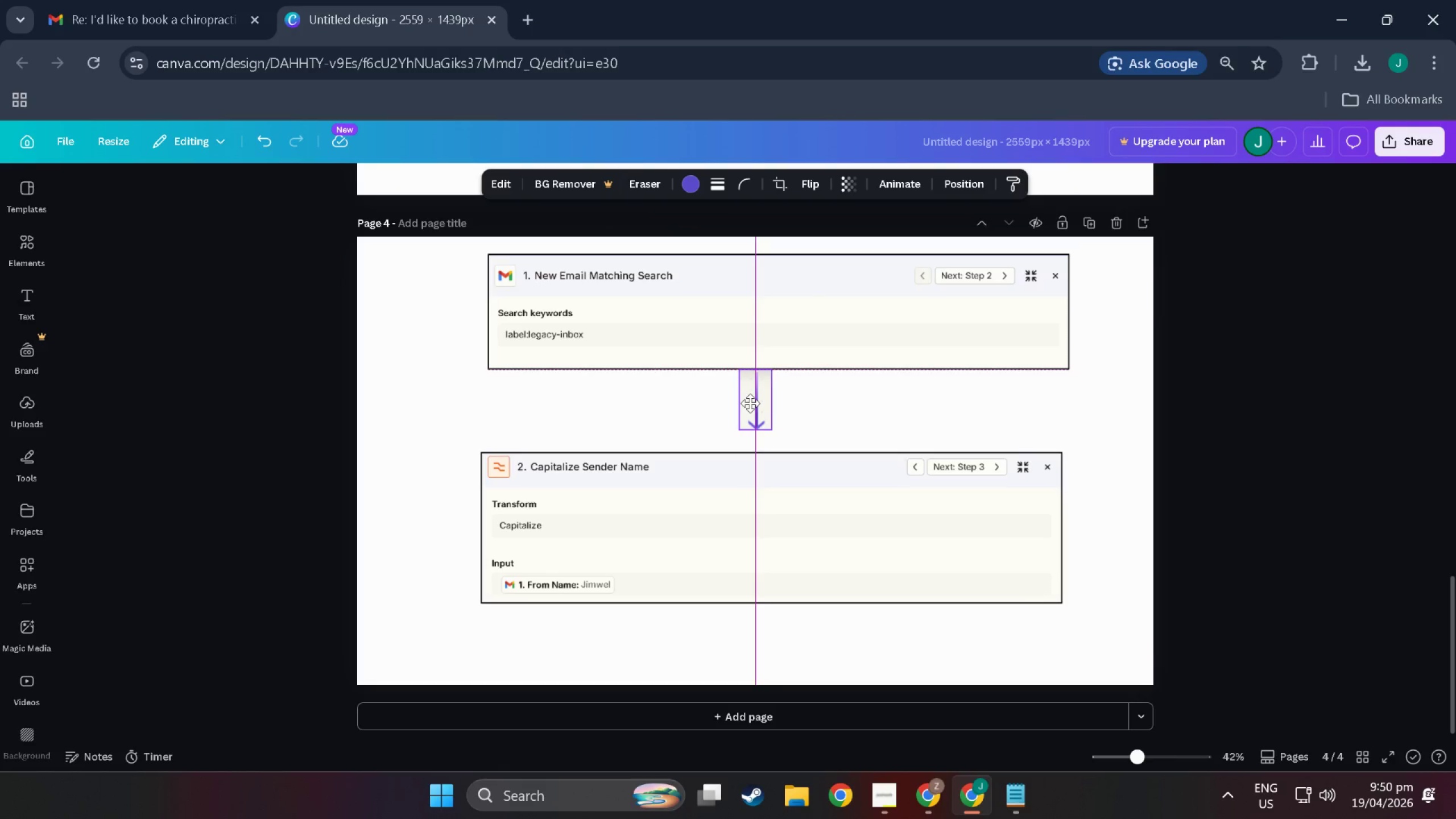 
key(Control+C)
 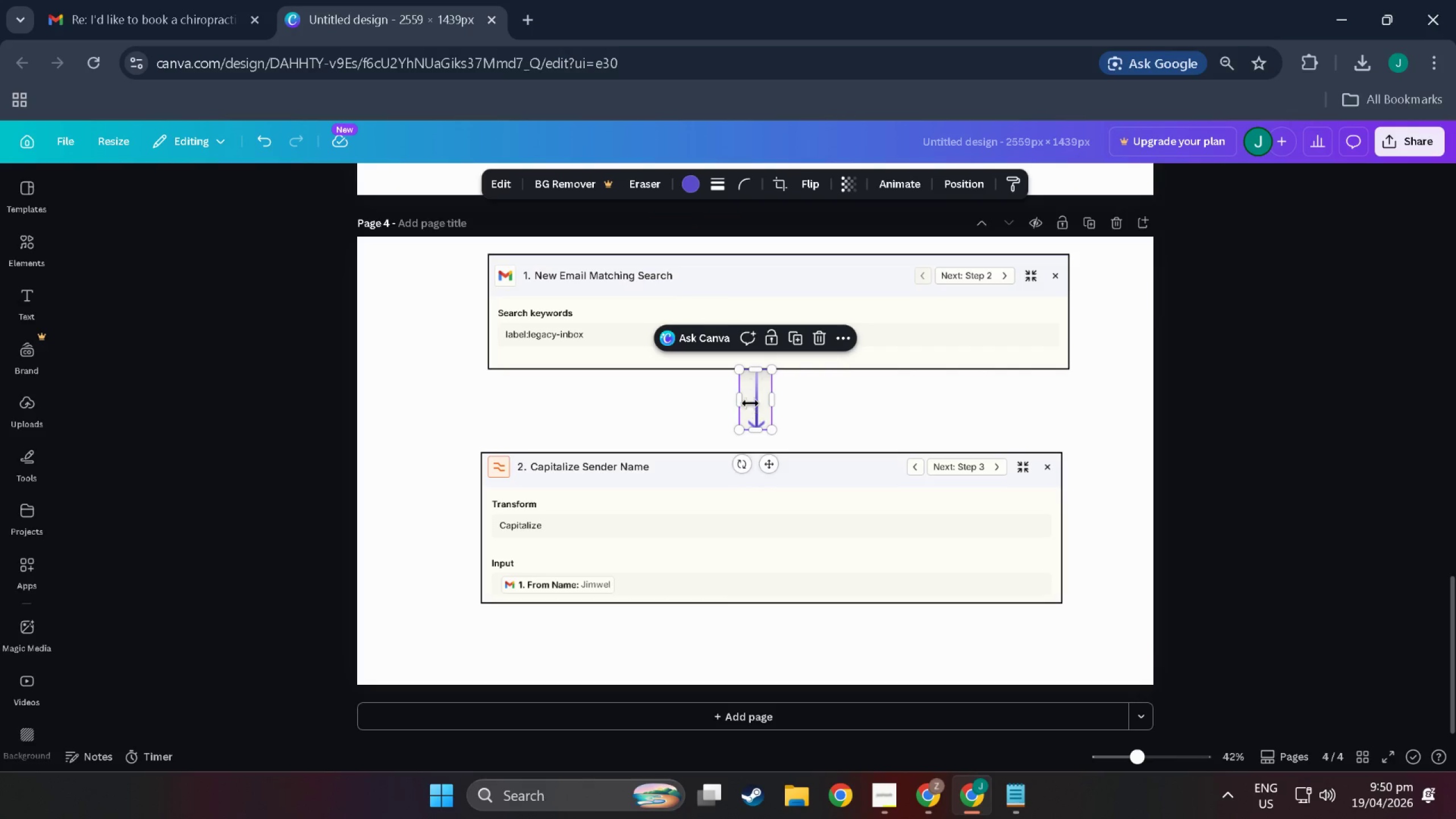 
key(Control+V)
 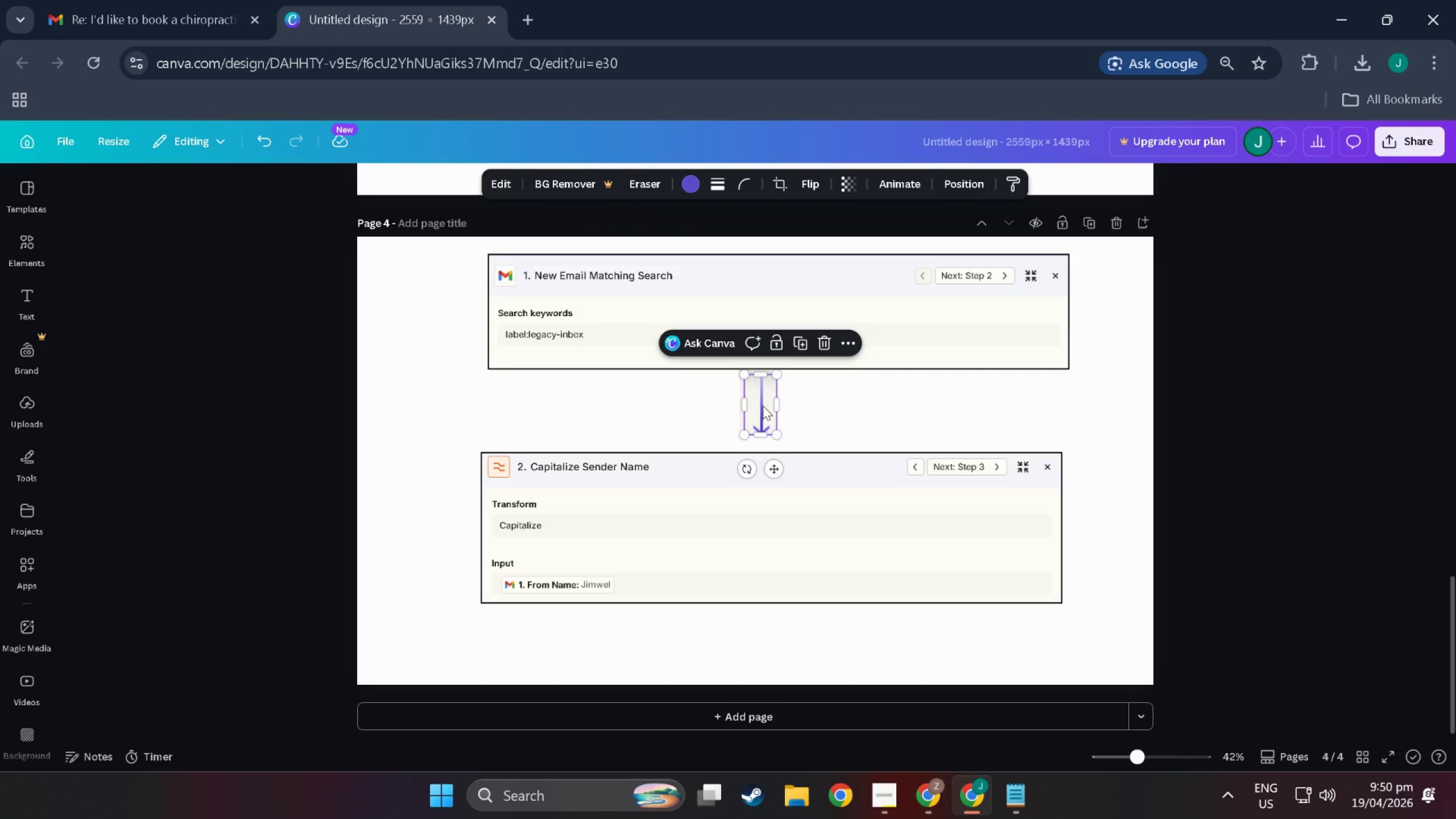 
left_click_drag(start_coordinate=[763, 406], to_coordinate=[759, 637])
 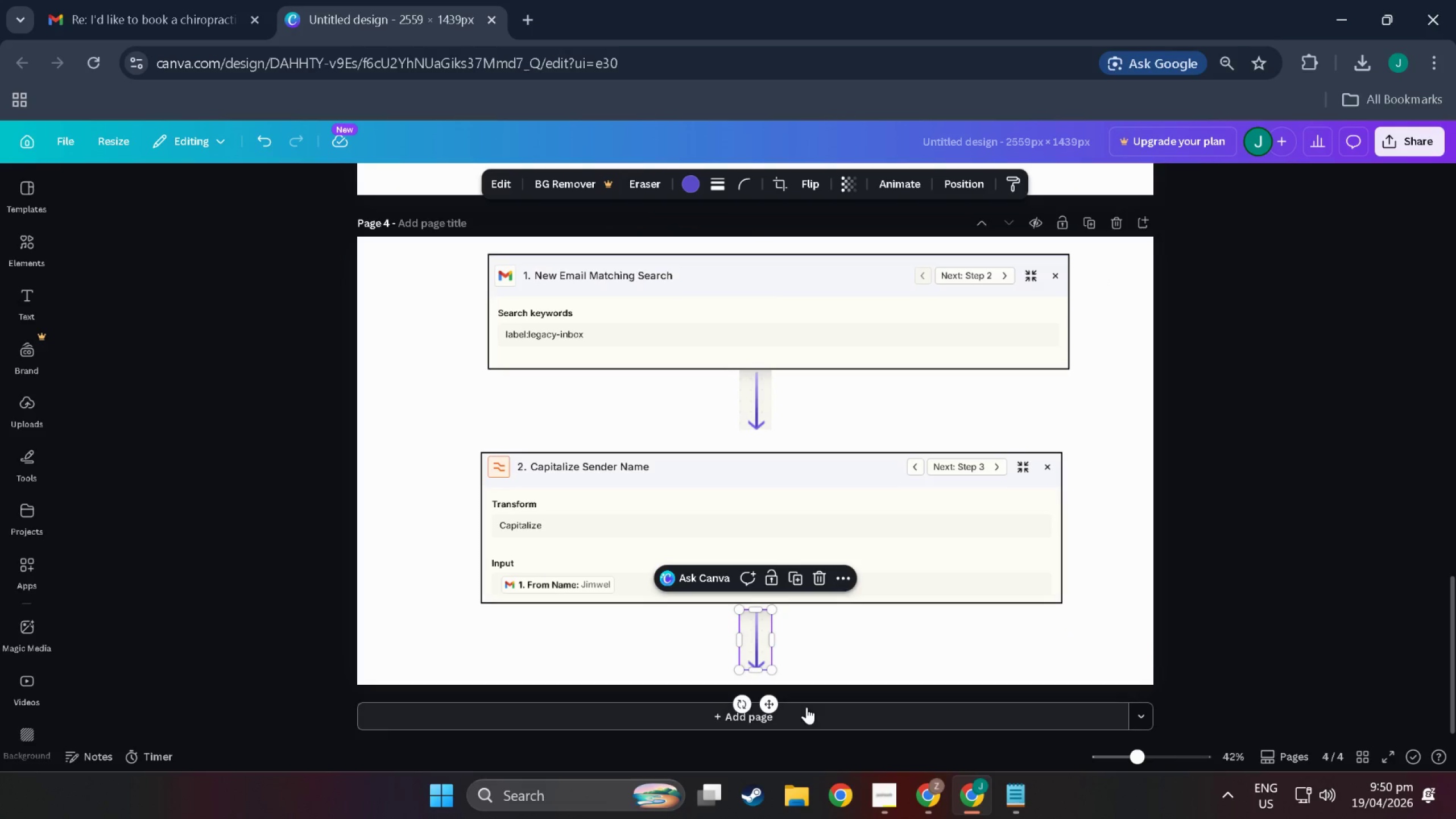 
left_click([806, 707])
 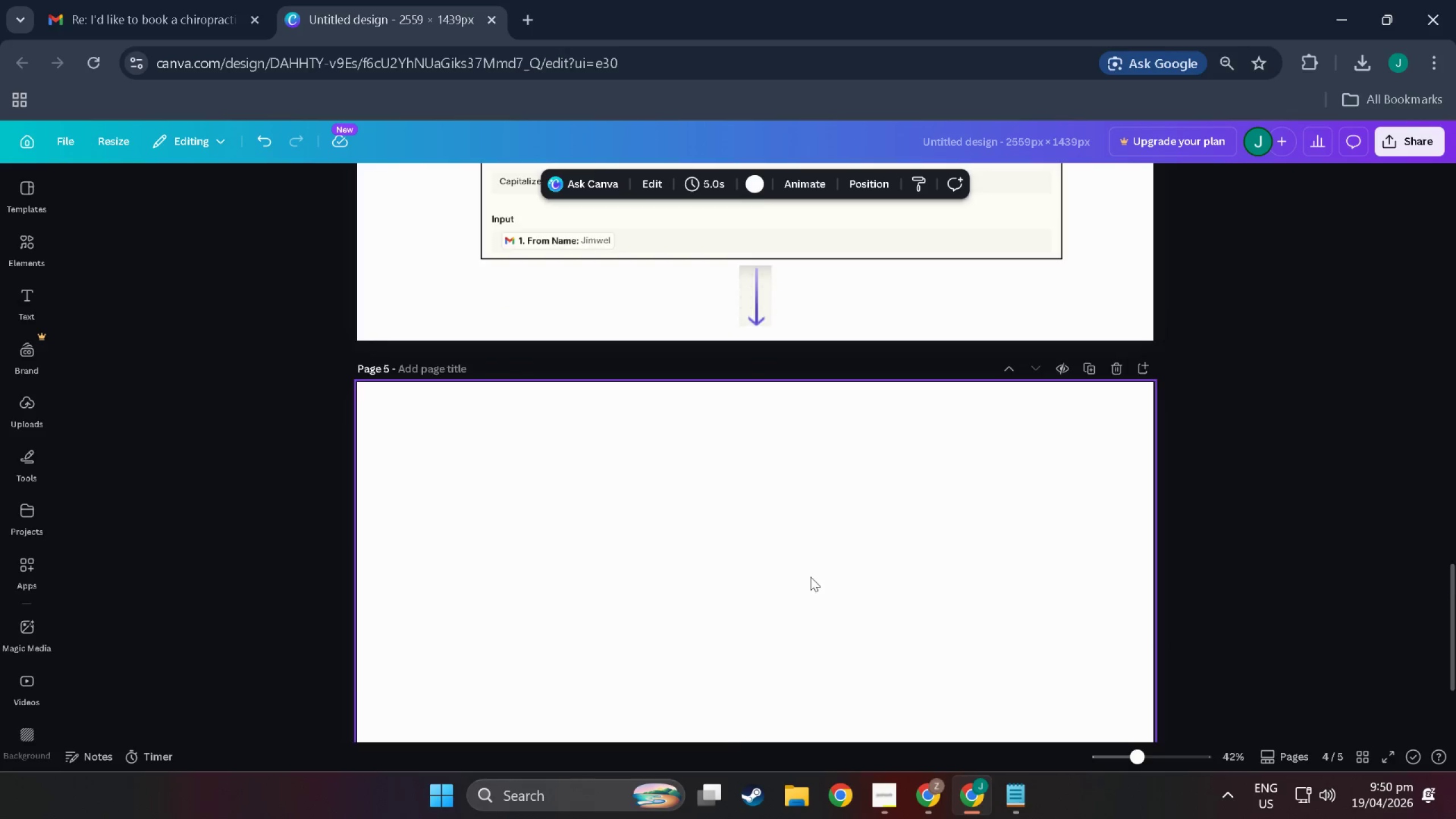 
key(Alt+AltLeft)
 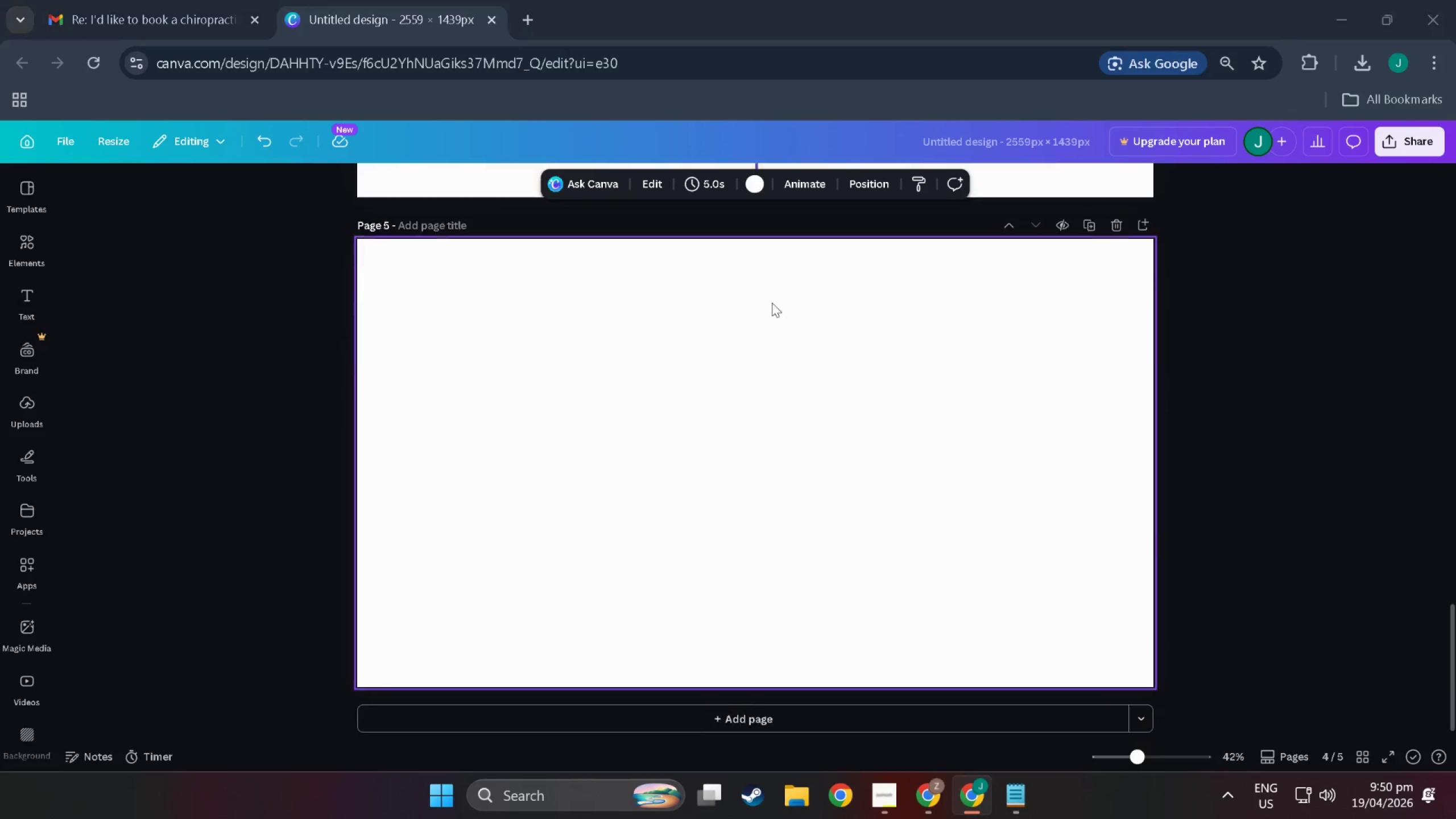 
key(Alt+Tab)
 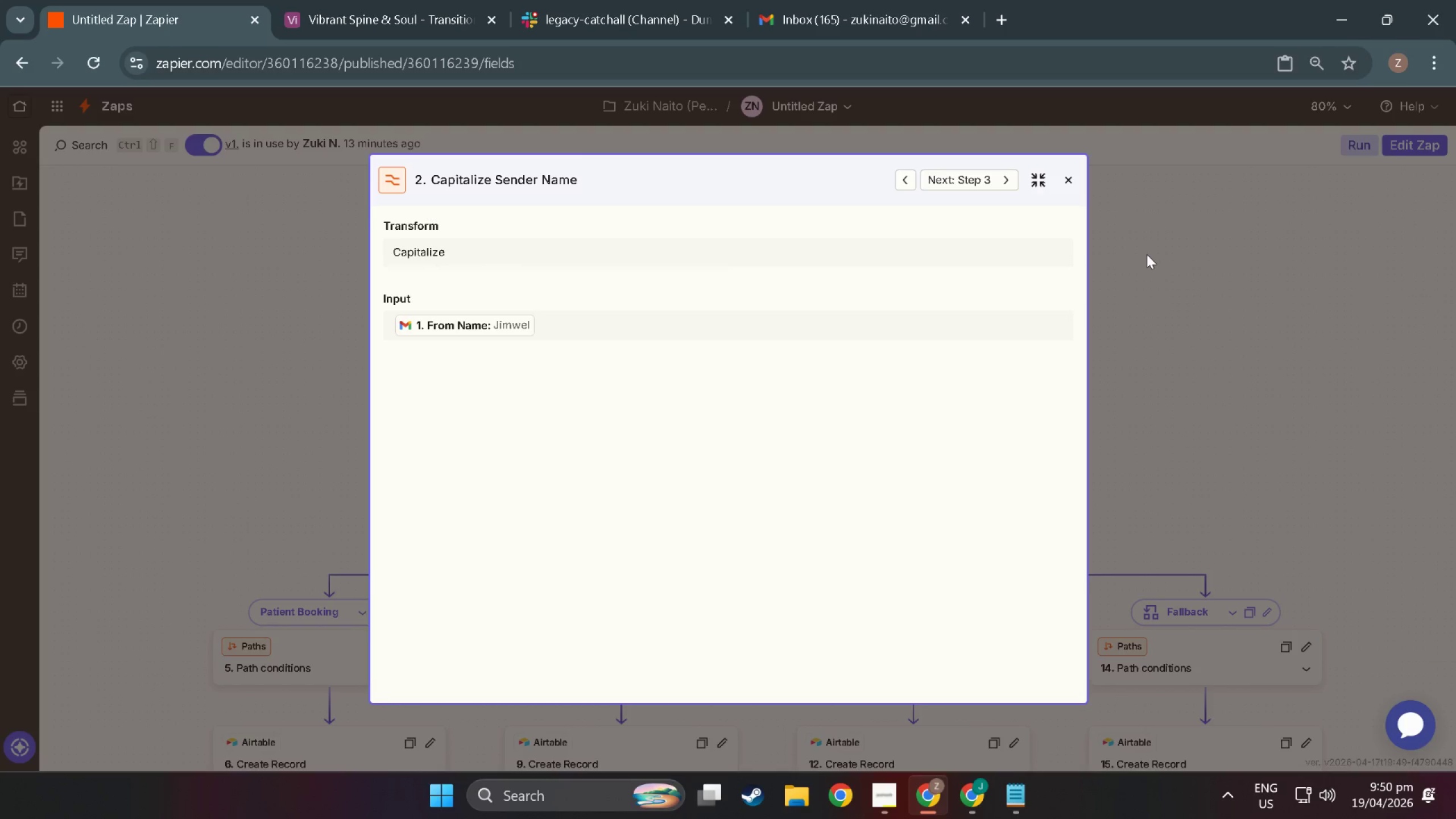 
left_click([1147, 254])
 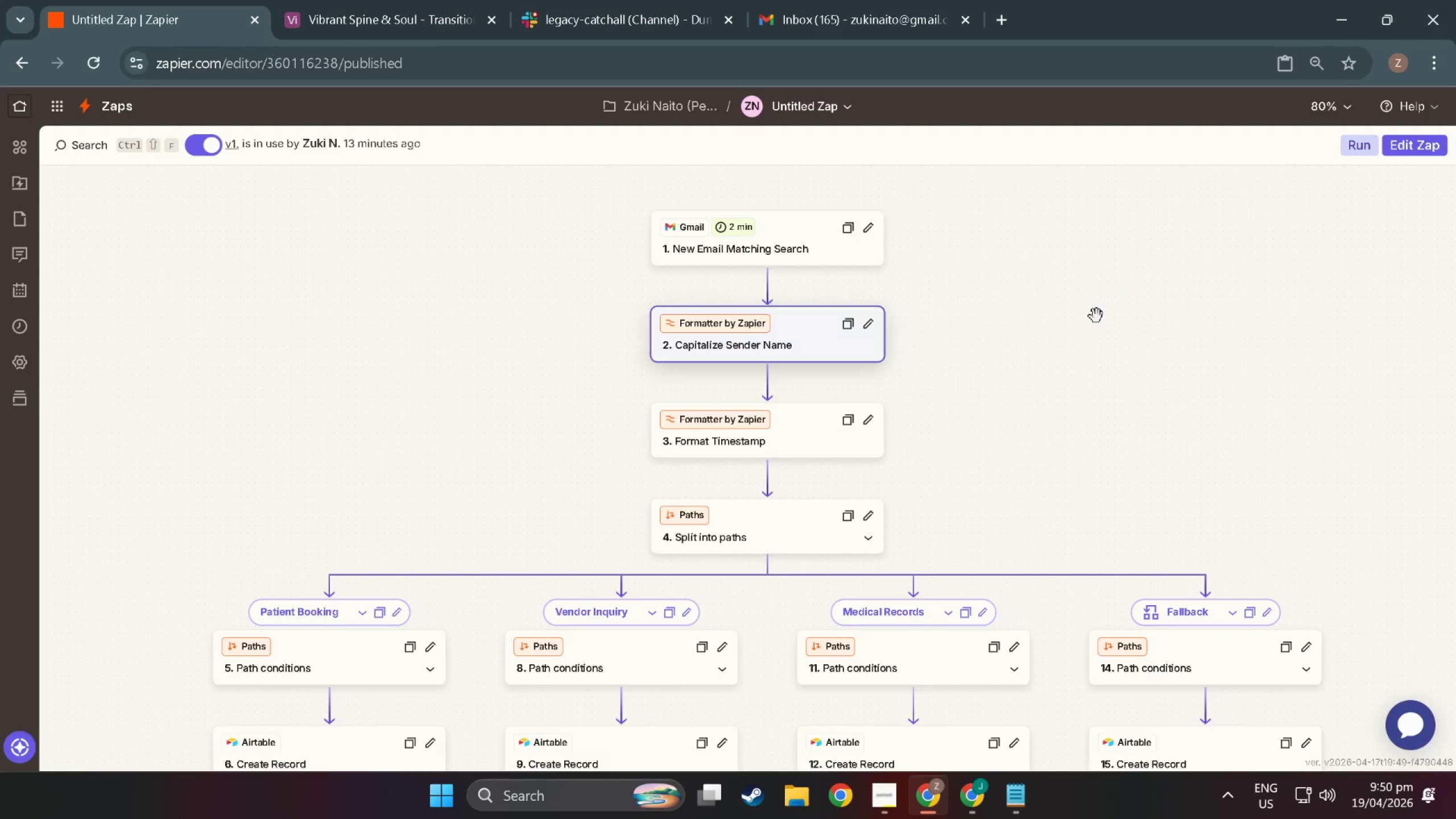 
scroll: coordinate [1082, 330], scroll_direction: down, amount: 4.0
 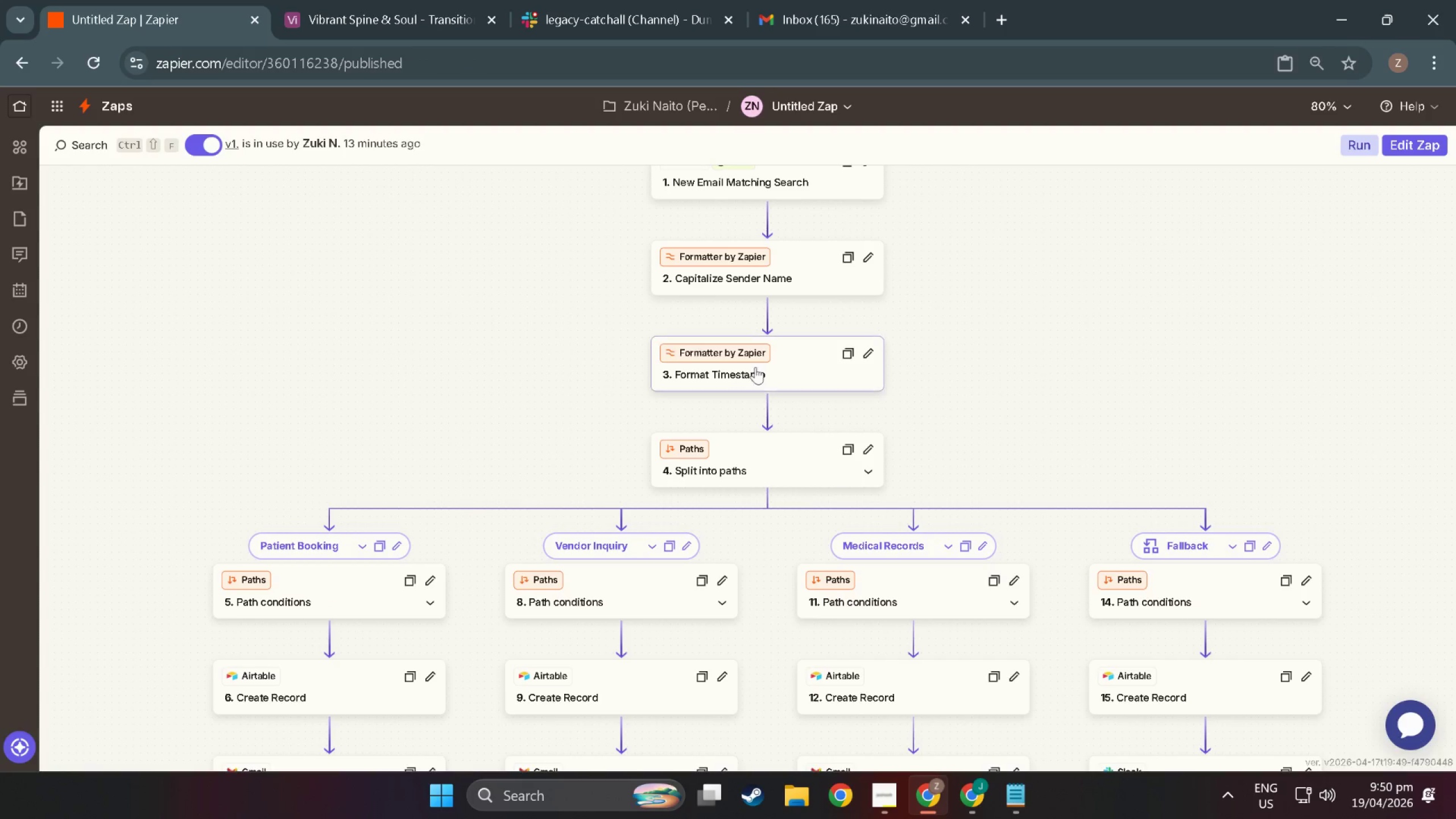 
left_click([819, 359])
 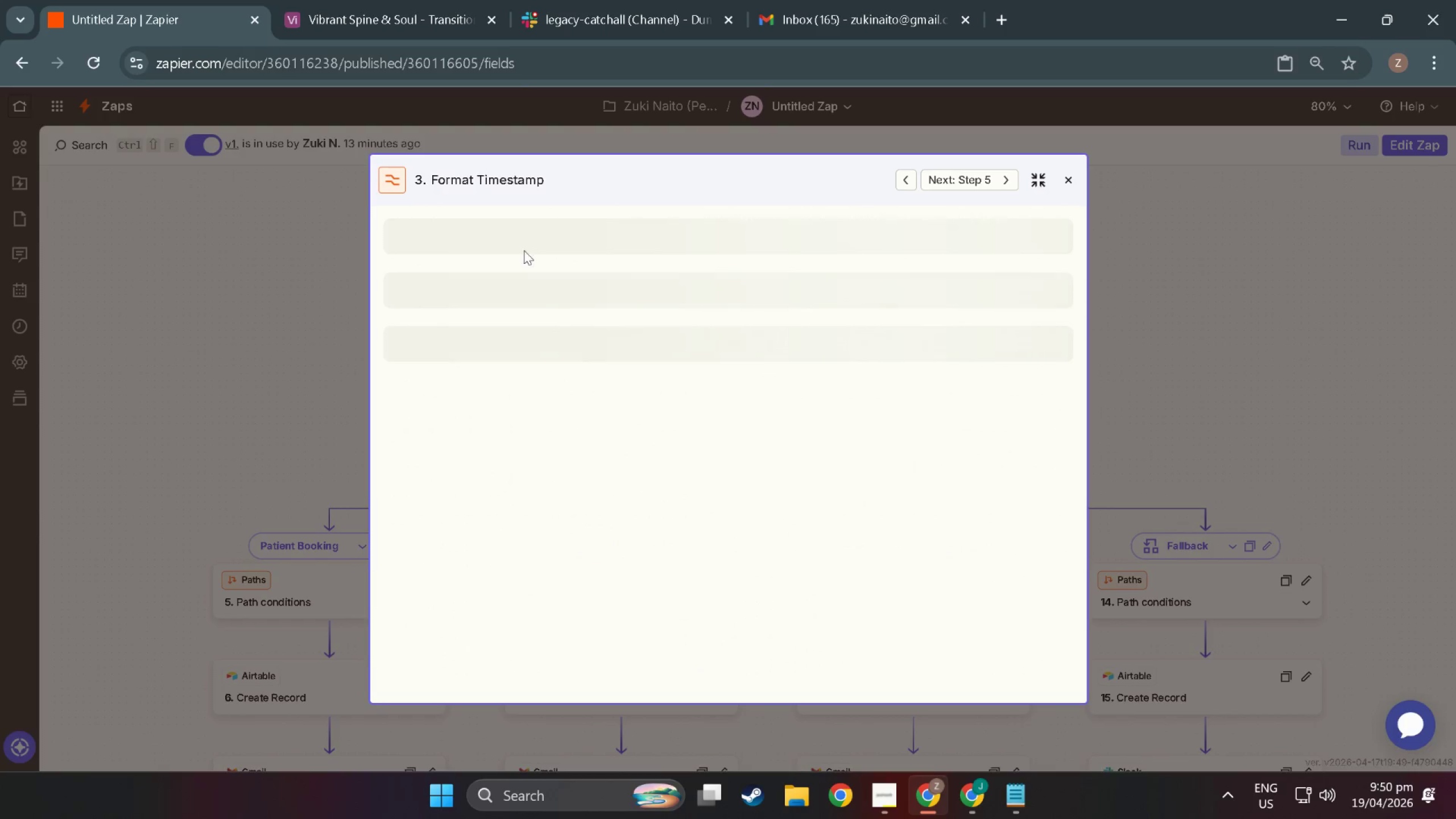 
key(Meta+MetaLeft)
 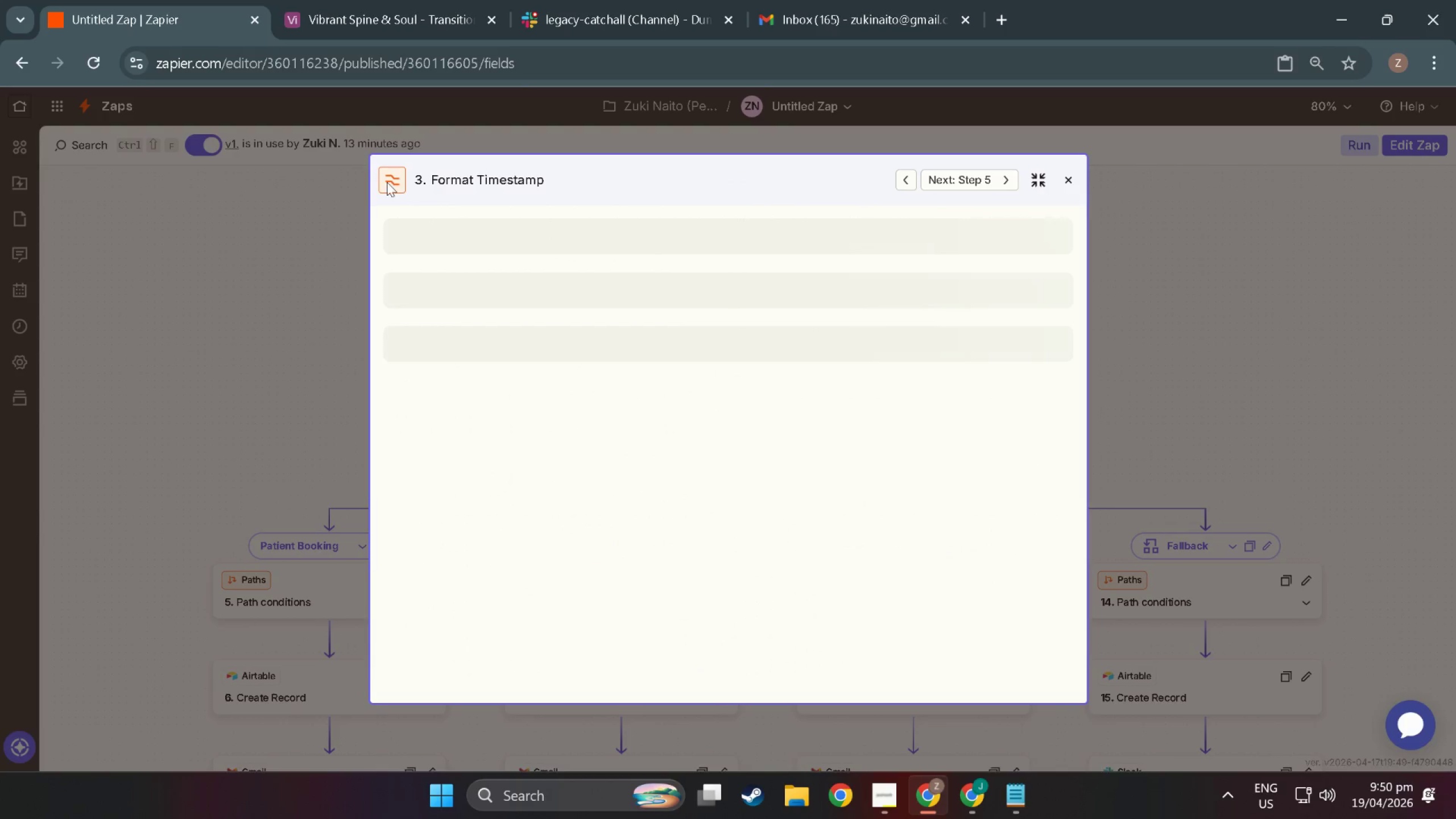 
key(Meta+Shift+ShiftLeft)
 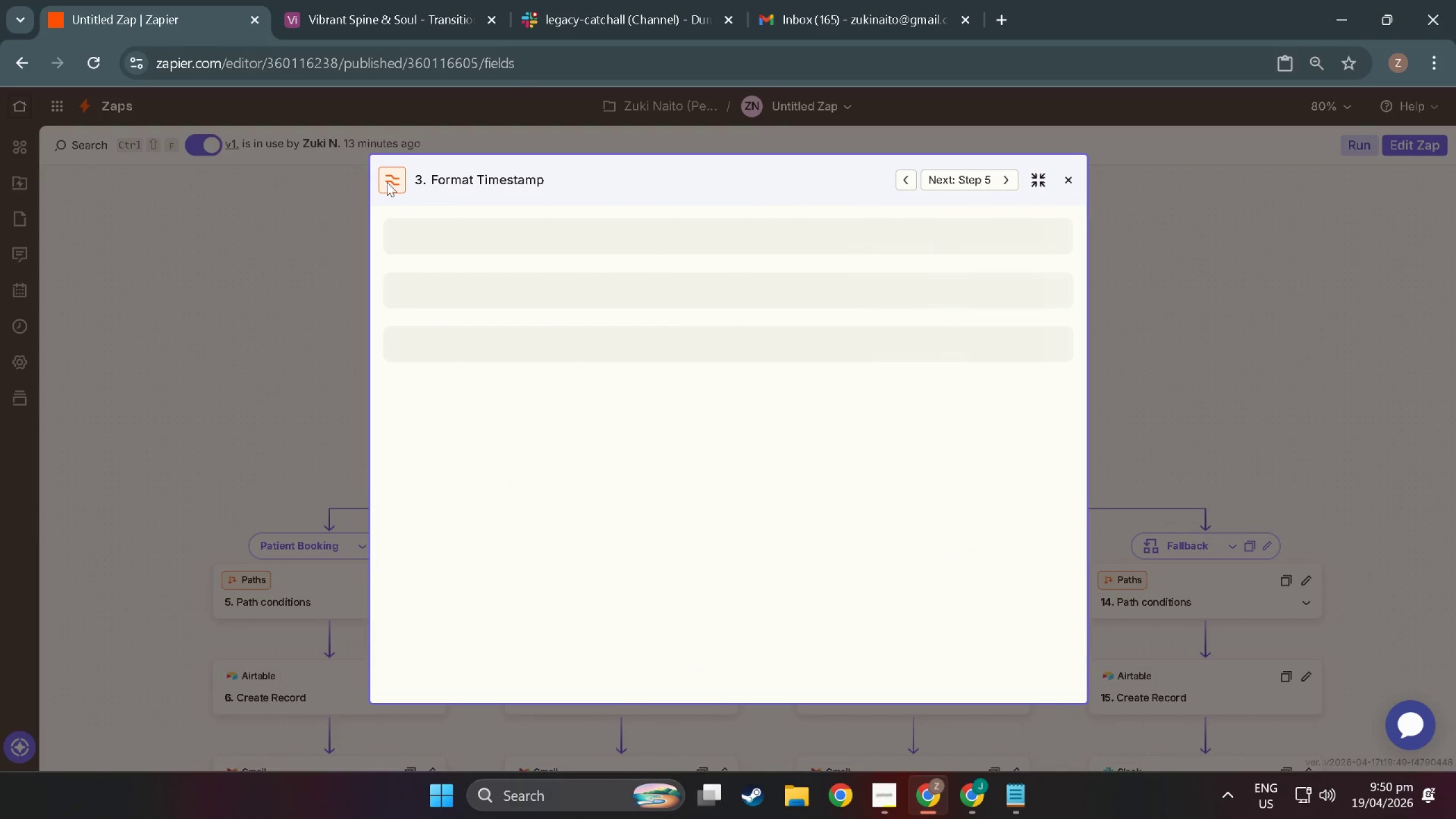 
key(Meta+Shift+S)
 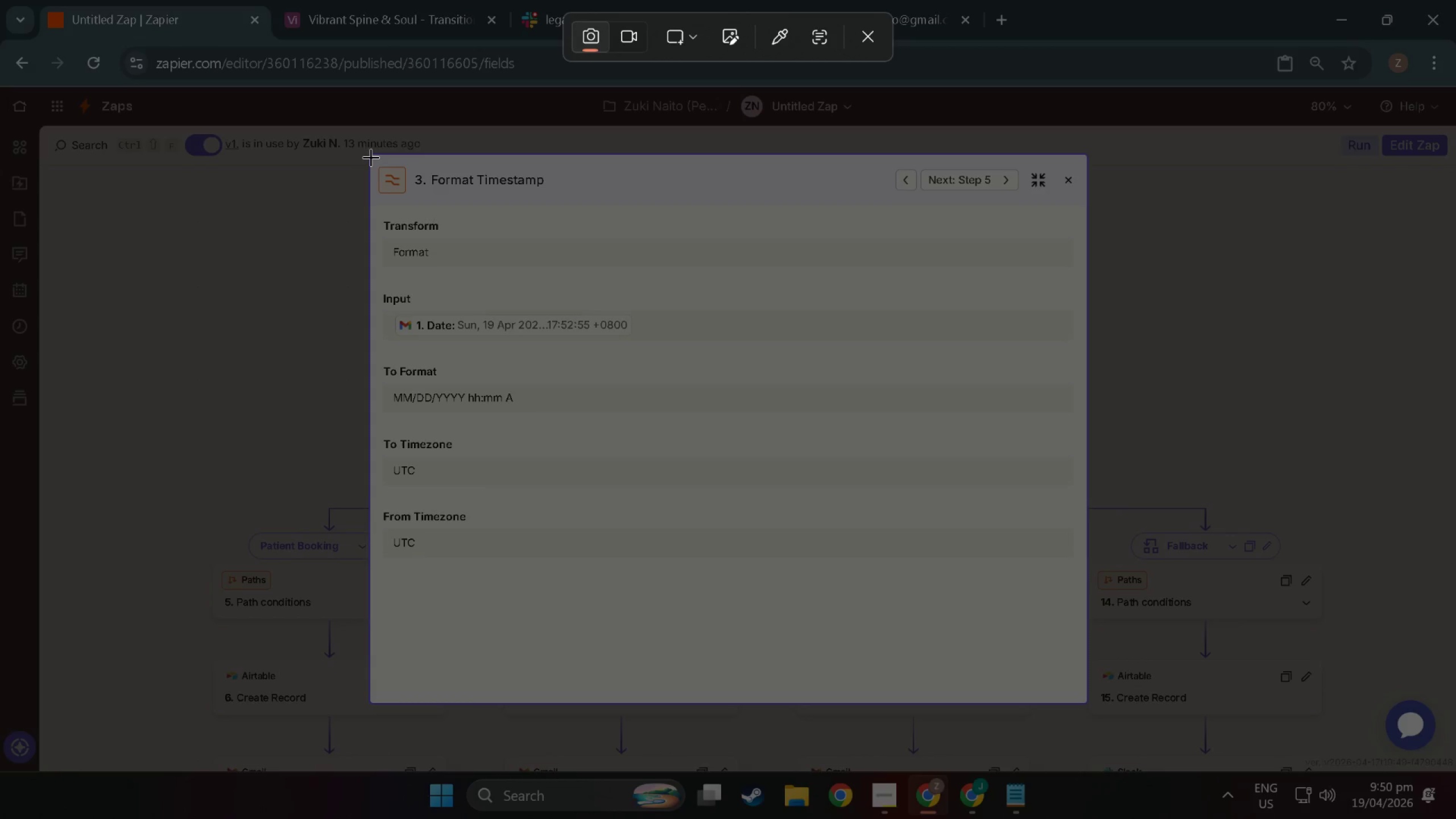 
left_click_drag(start_coordinate=[371, 156], to_coordinate=[1085, 701])
 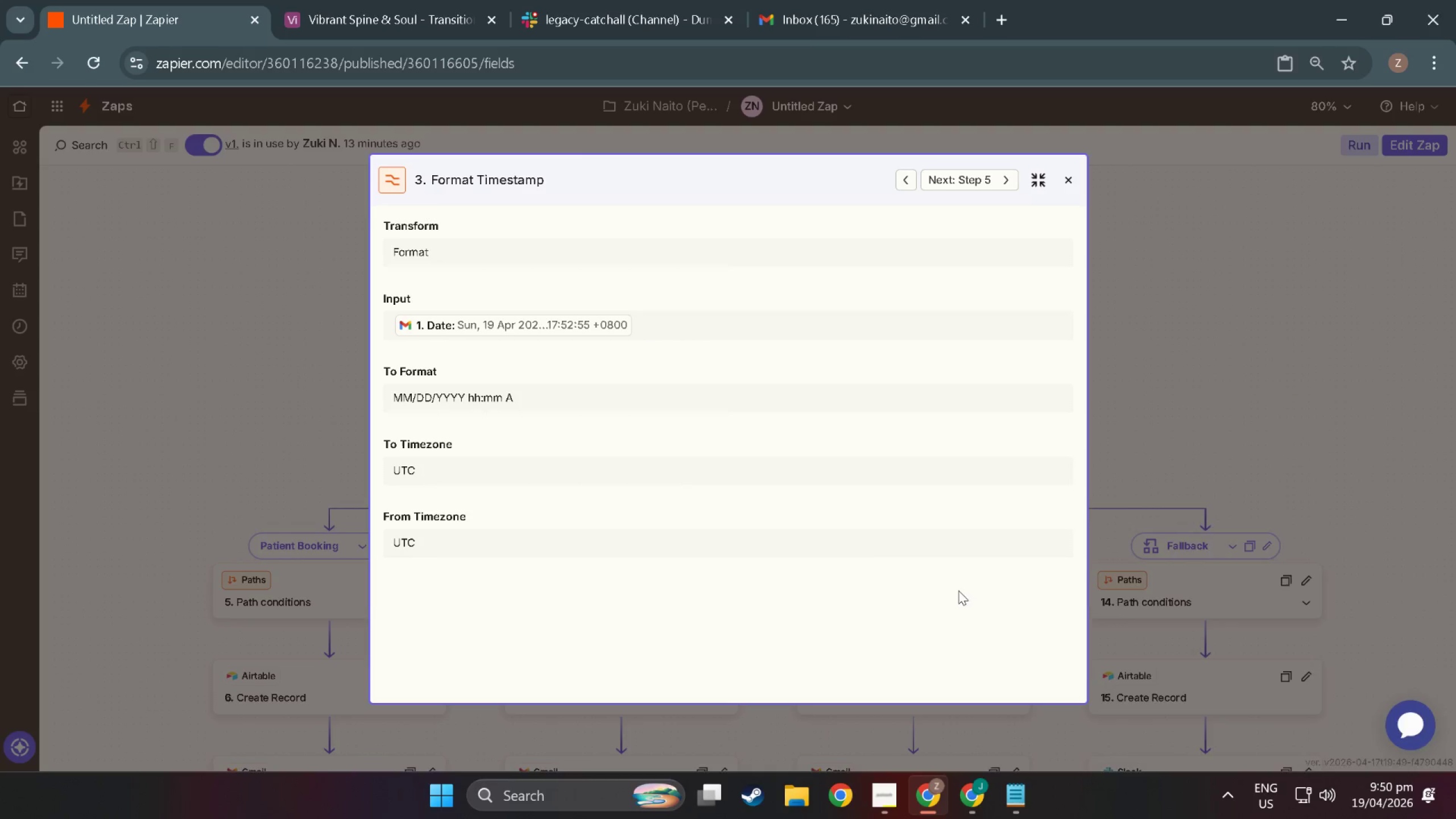 
key(Alt+AltLeft)
 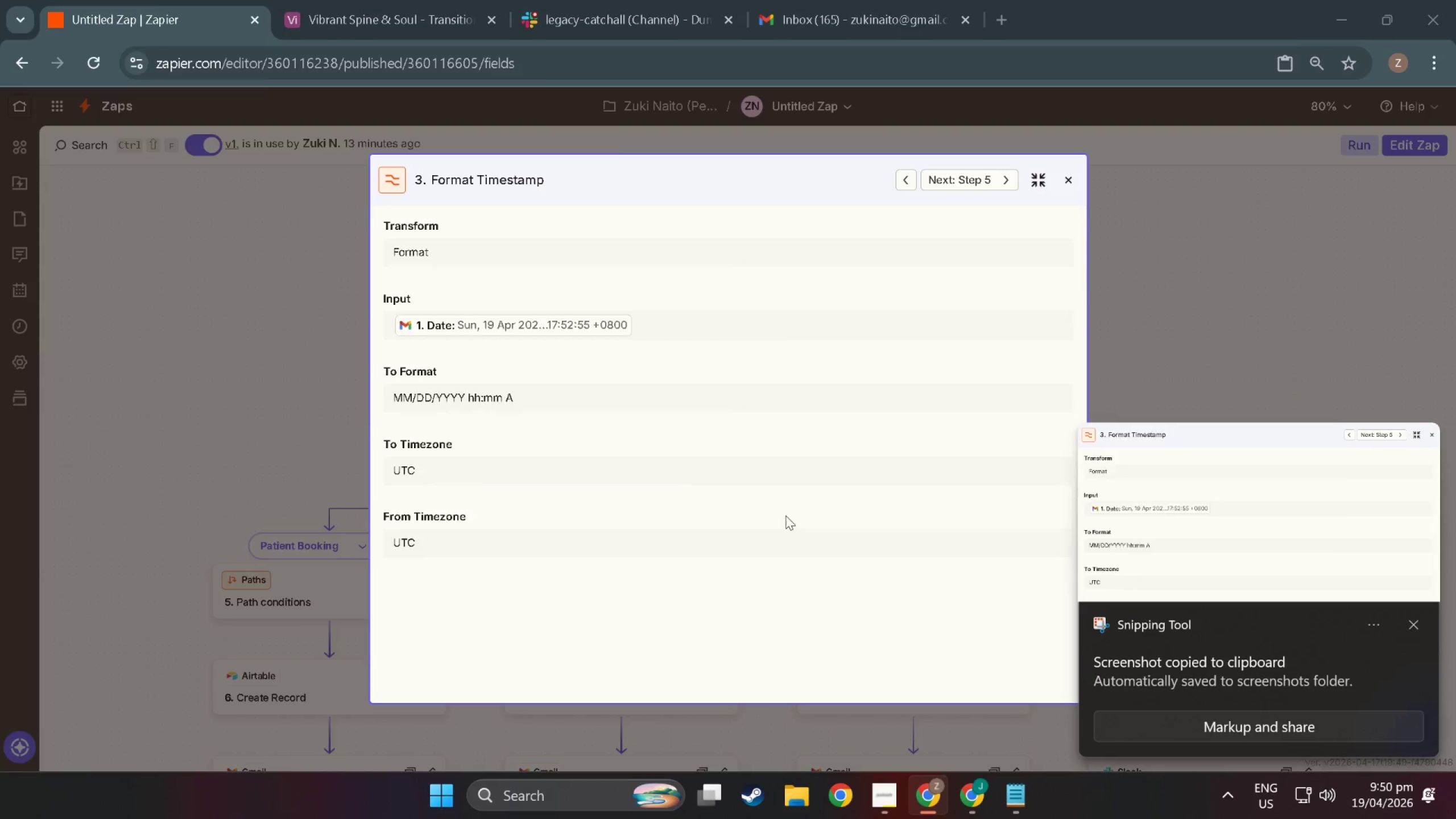 
key(Alt+Tab)
 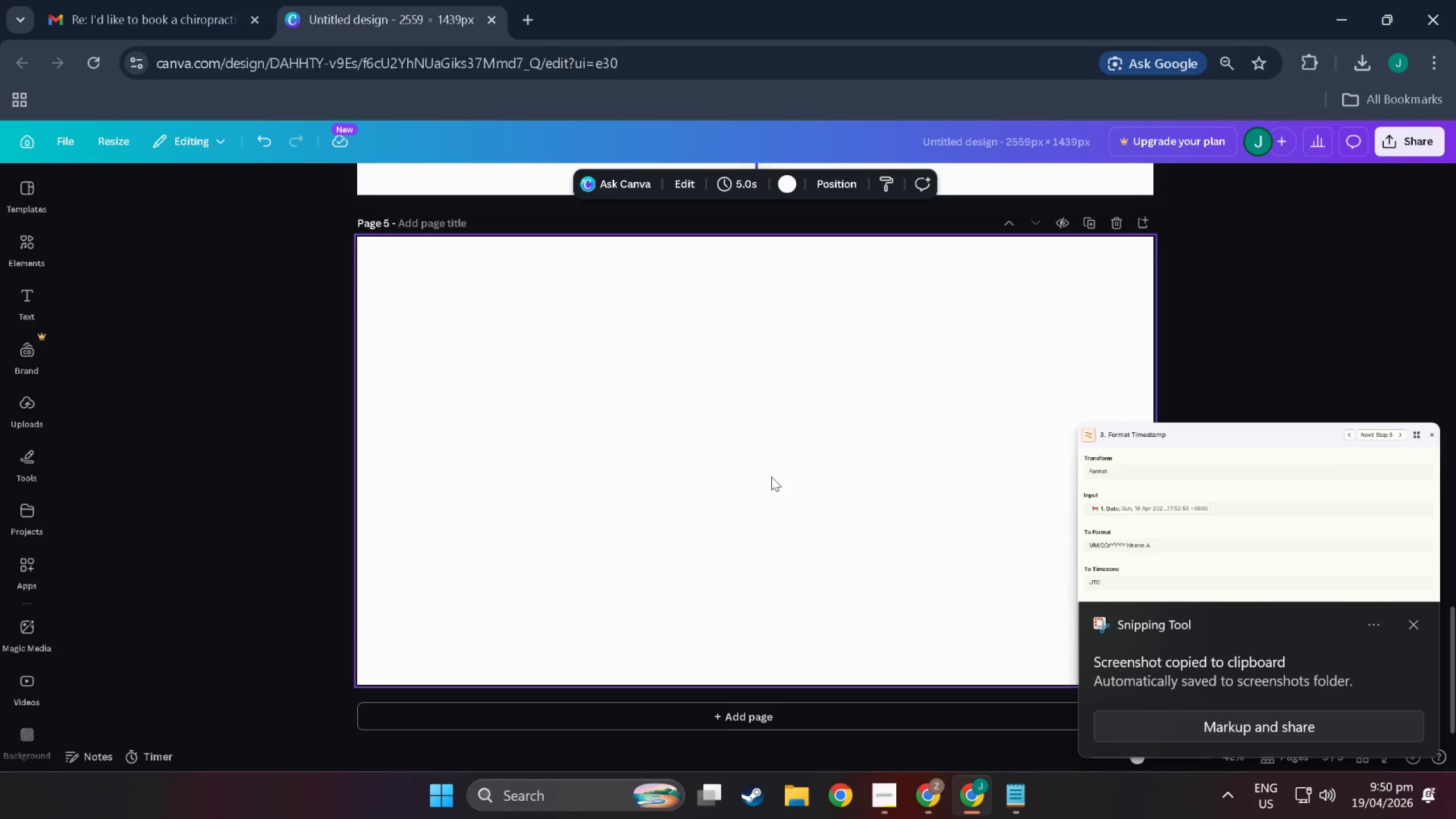 
left_click([652, 475])
 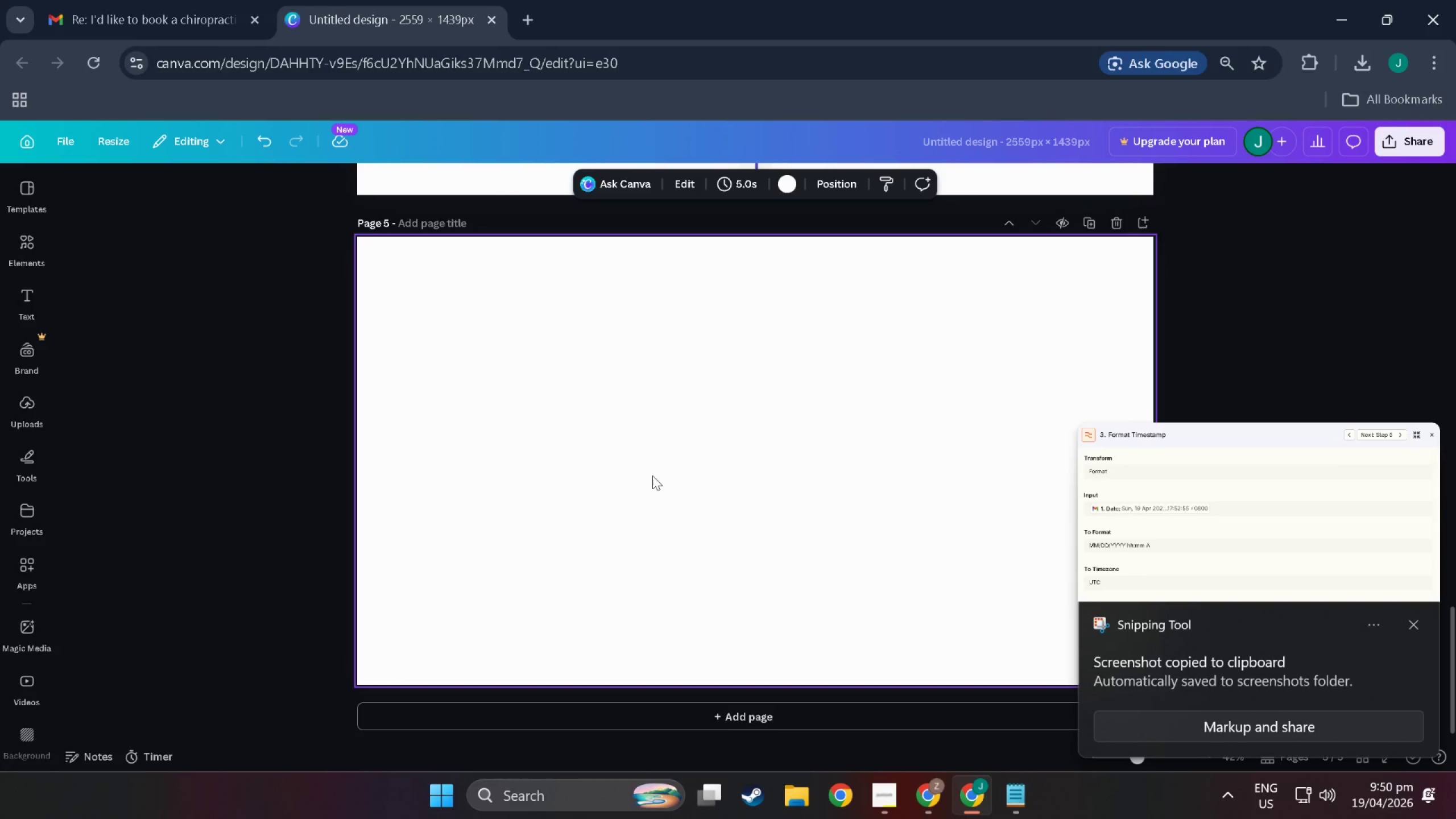 
key(Control+V)
 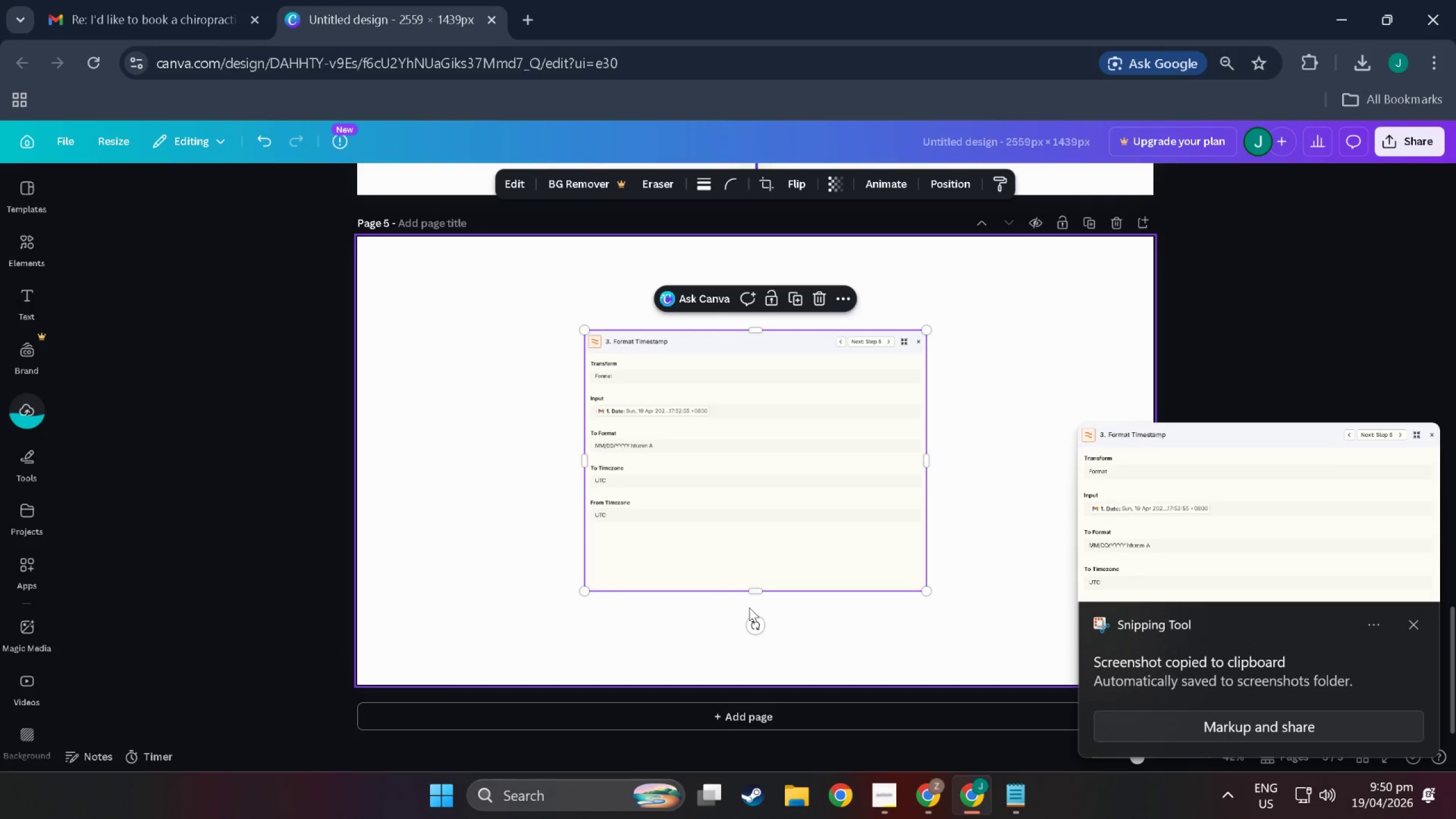 
left_click_drag(start_coordinate=[758, 591], to_coordinate=[756, 529])
 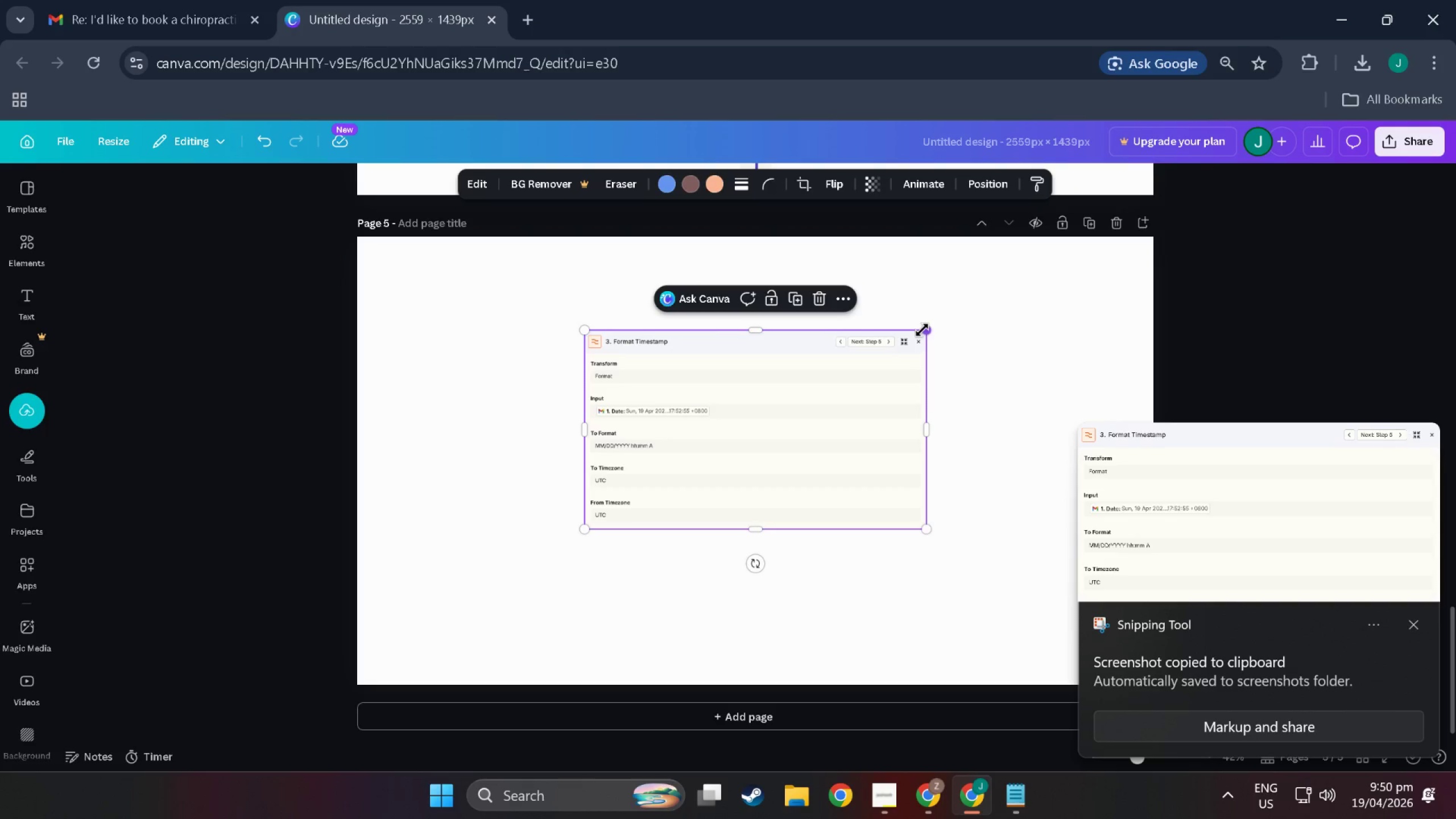 
left_click_drag(start_coordinate=[924, 330], to_coordinate=[1032, 251])
 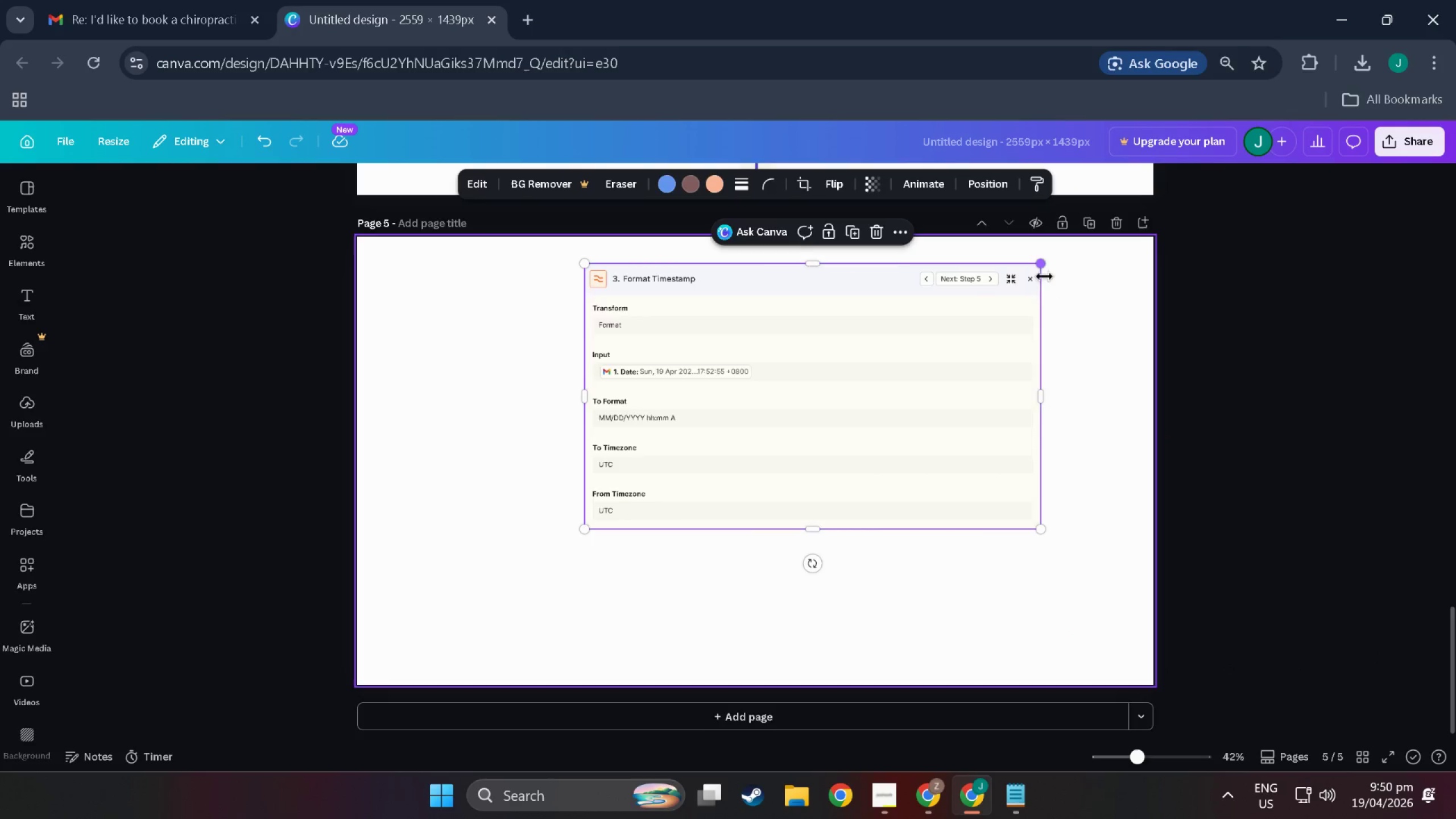 
left_click_drag(start_coordinate=[768, 553], to_coordinate=[661, 528])
 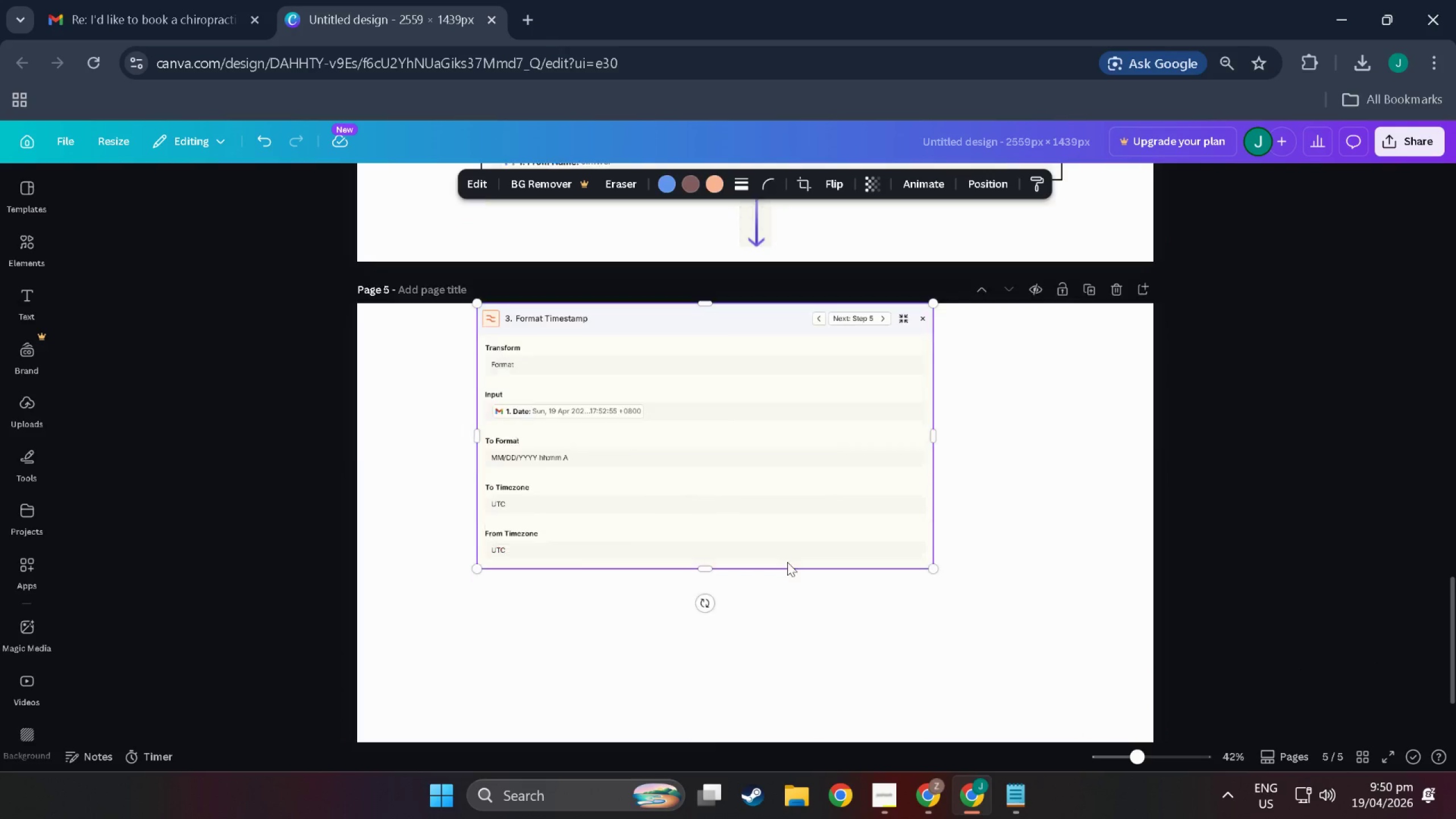 
scroll: coordinate [880, 433], scroll_direction: up, amount: 6.0
 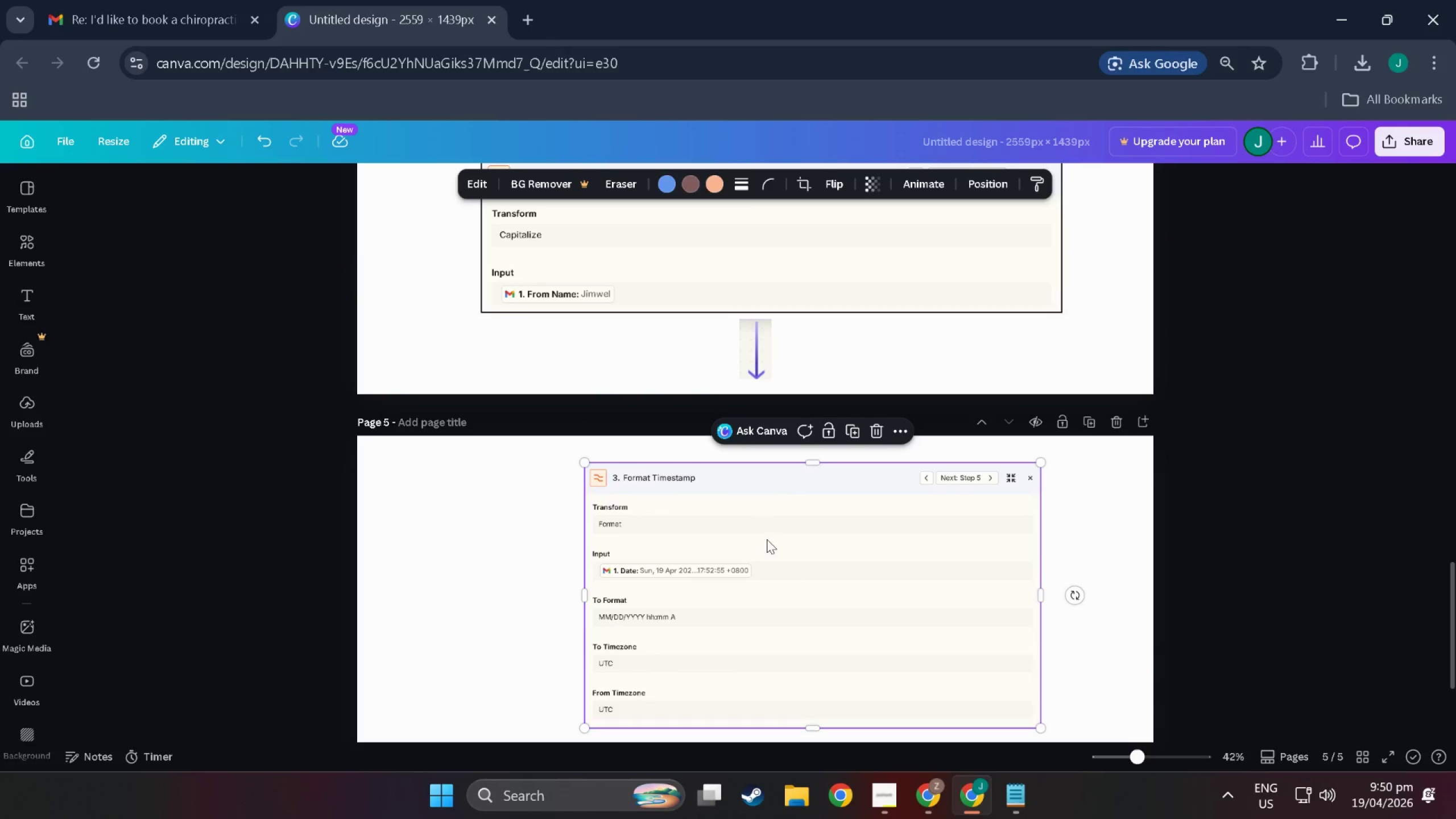 
scroll: coordinate [751, 552], scroll_direction: down, amount: 4.0
 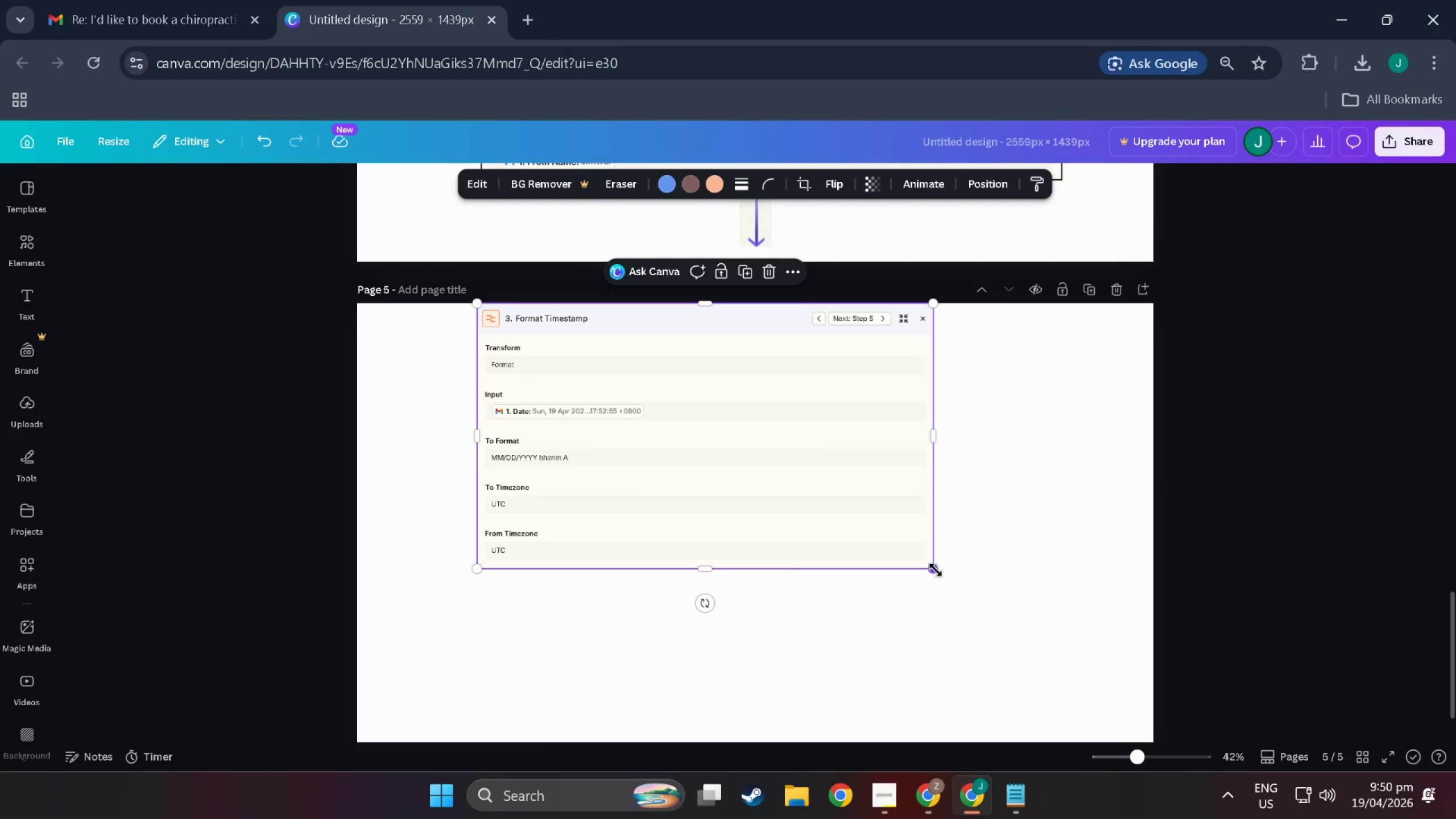 
left_click_drag(start_coordinate=[932, 568], to_coordinate=[1067, 628])
 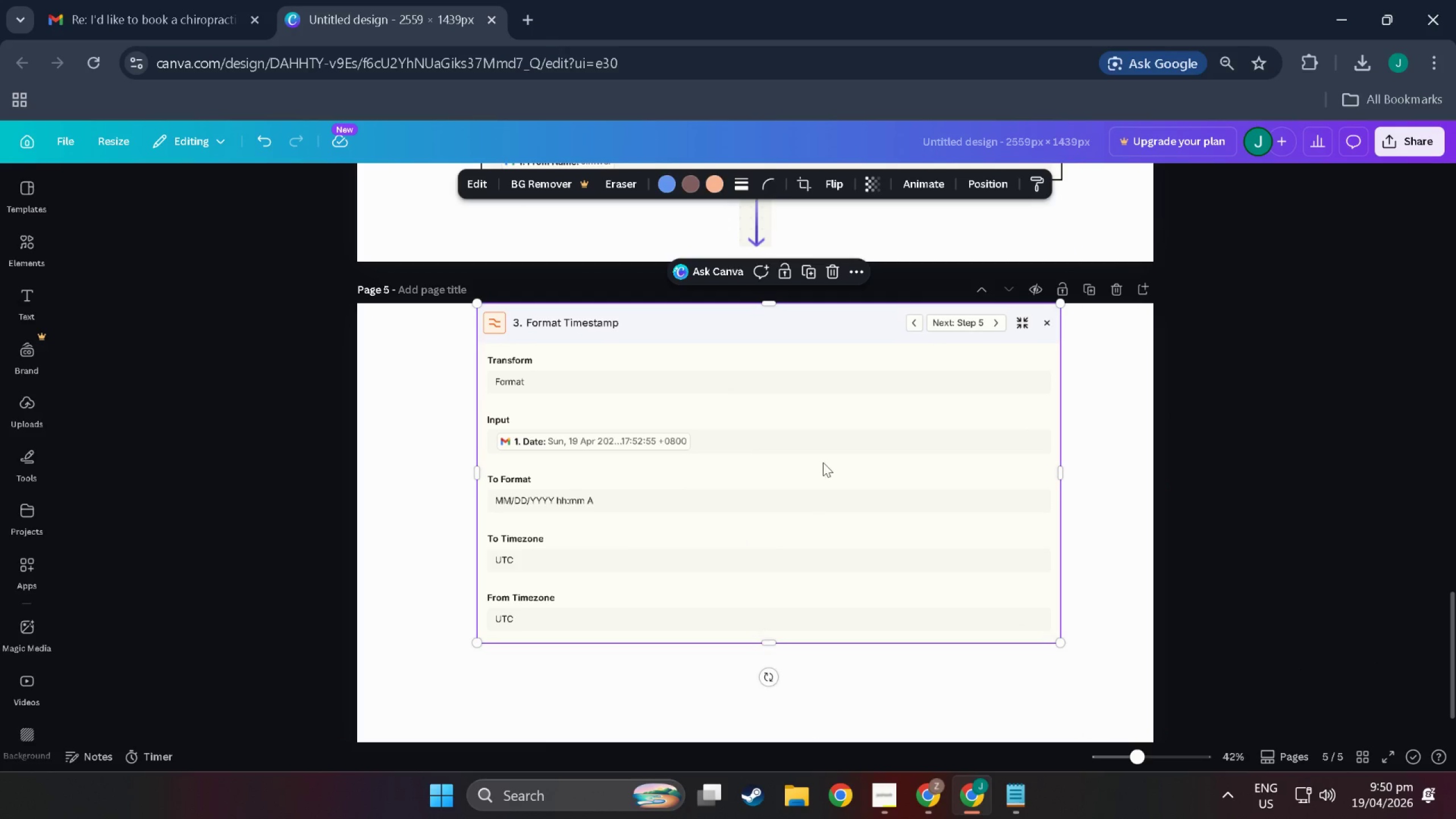 
scroll: coordinate [767, 437], scroll_direction: up, amount: 4.0
 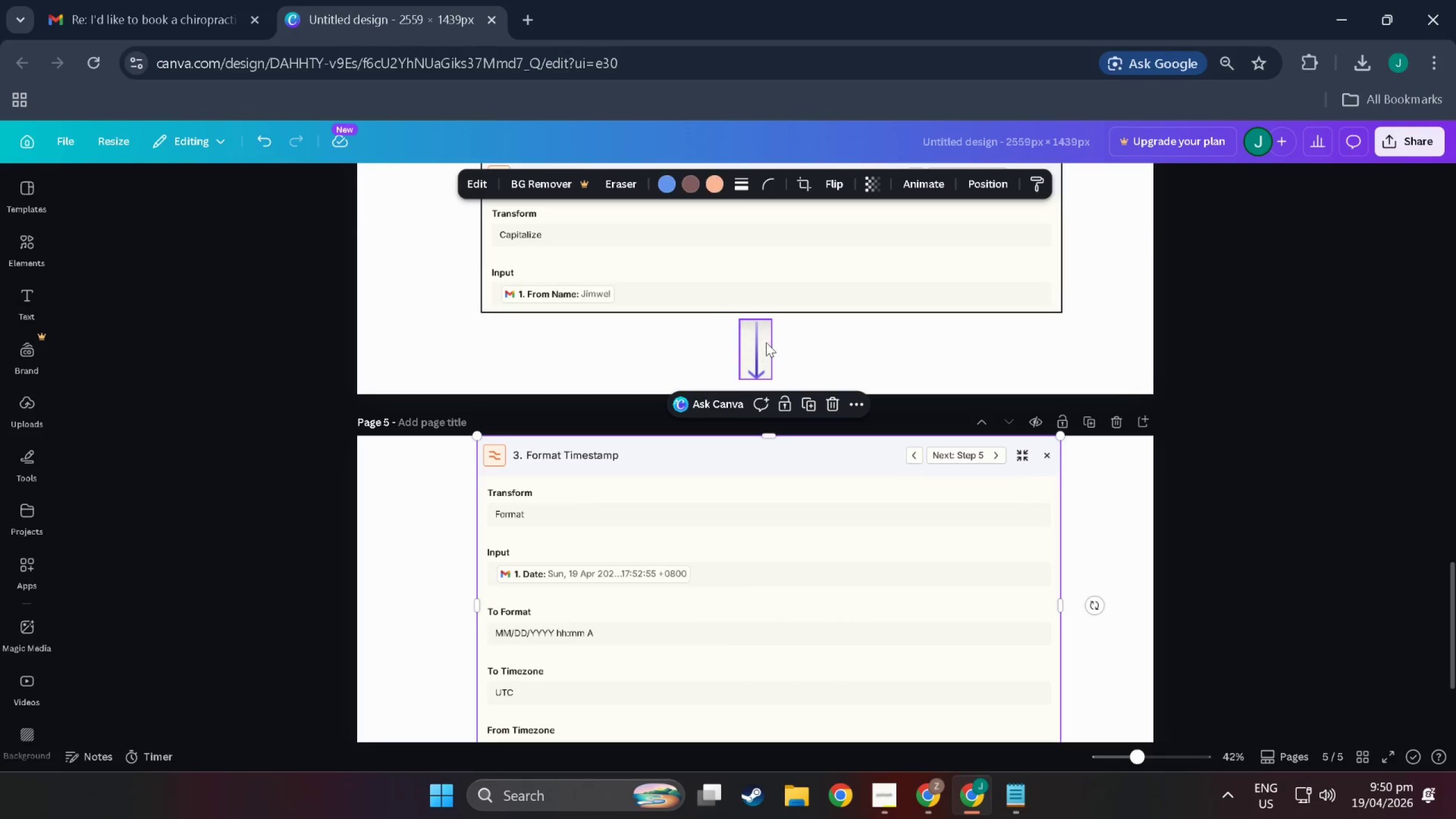 
left_click([761, 341])
 